 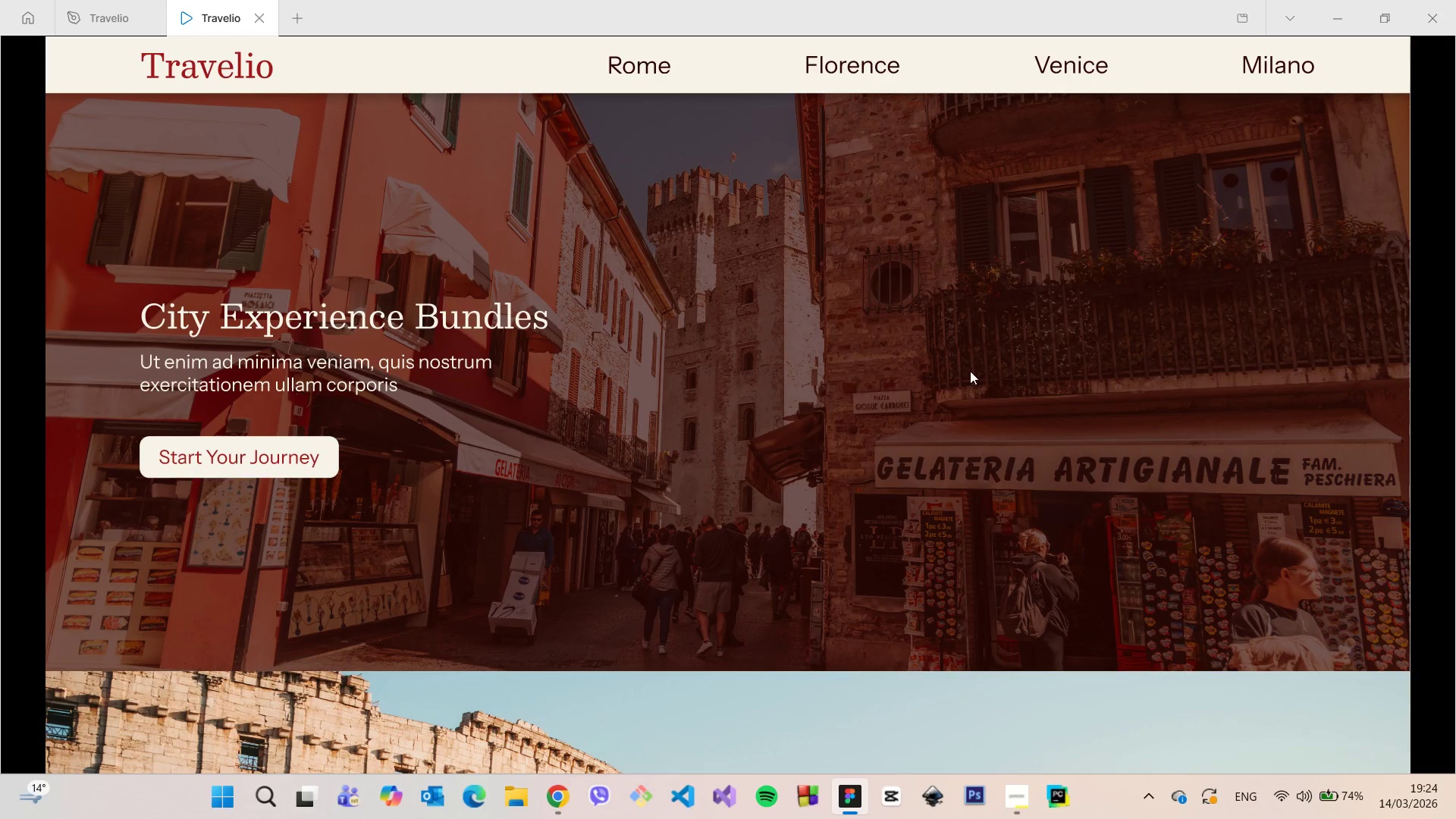 
left_click([1403, 55])
 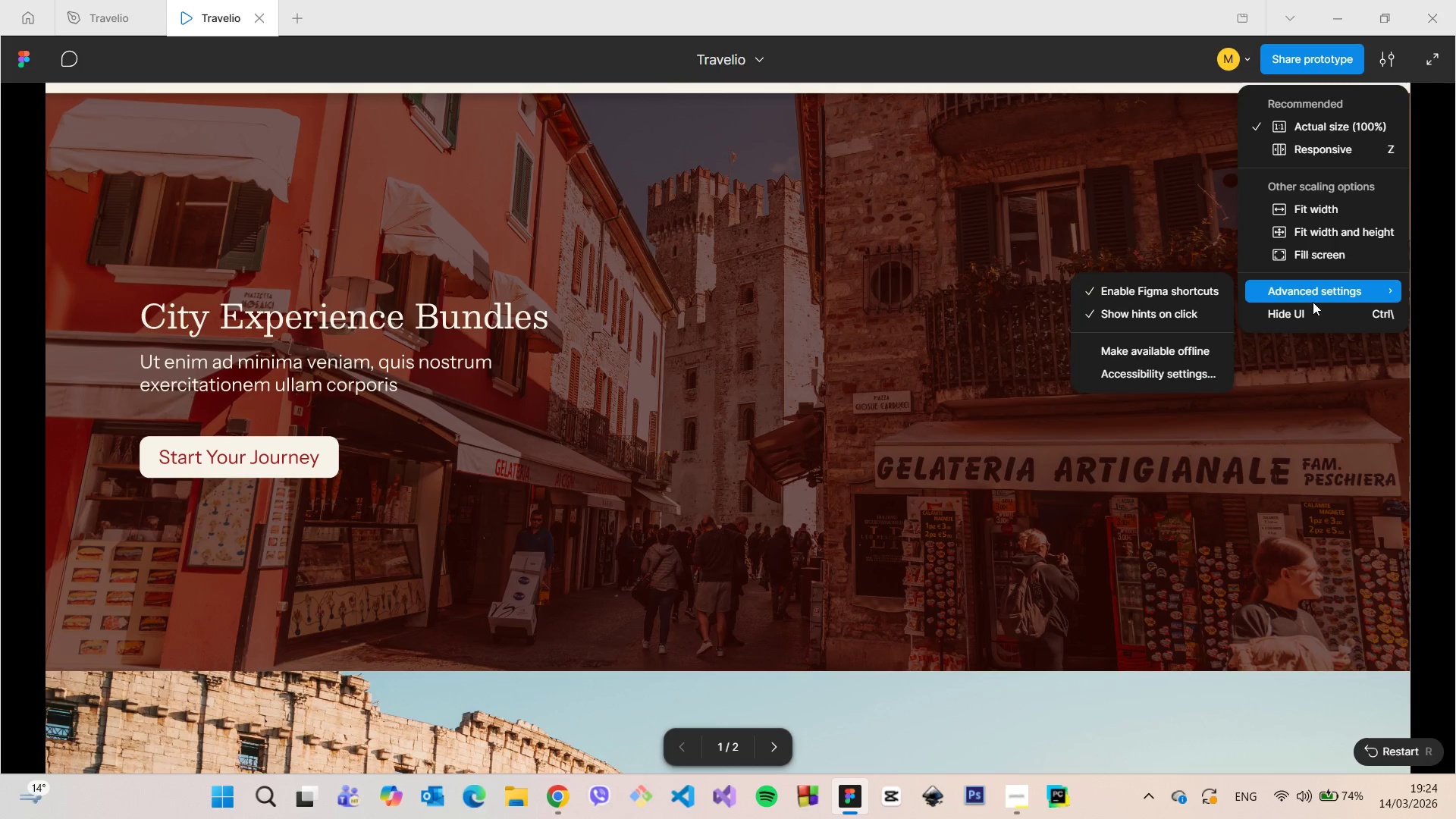 
left_click([1310, 309])
 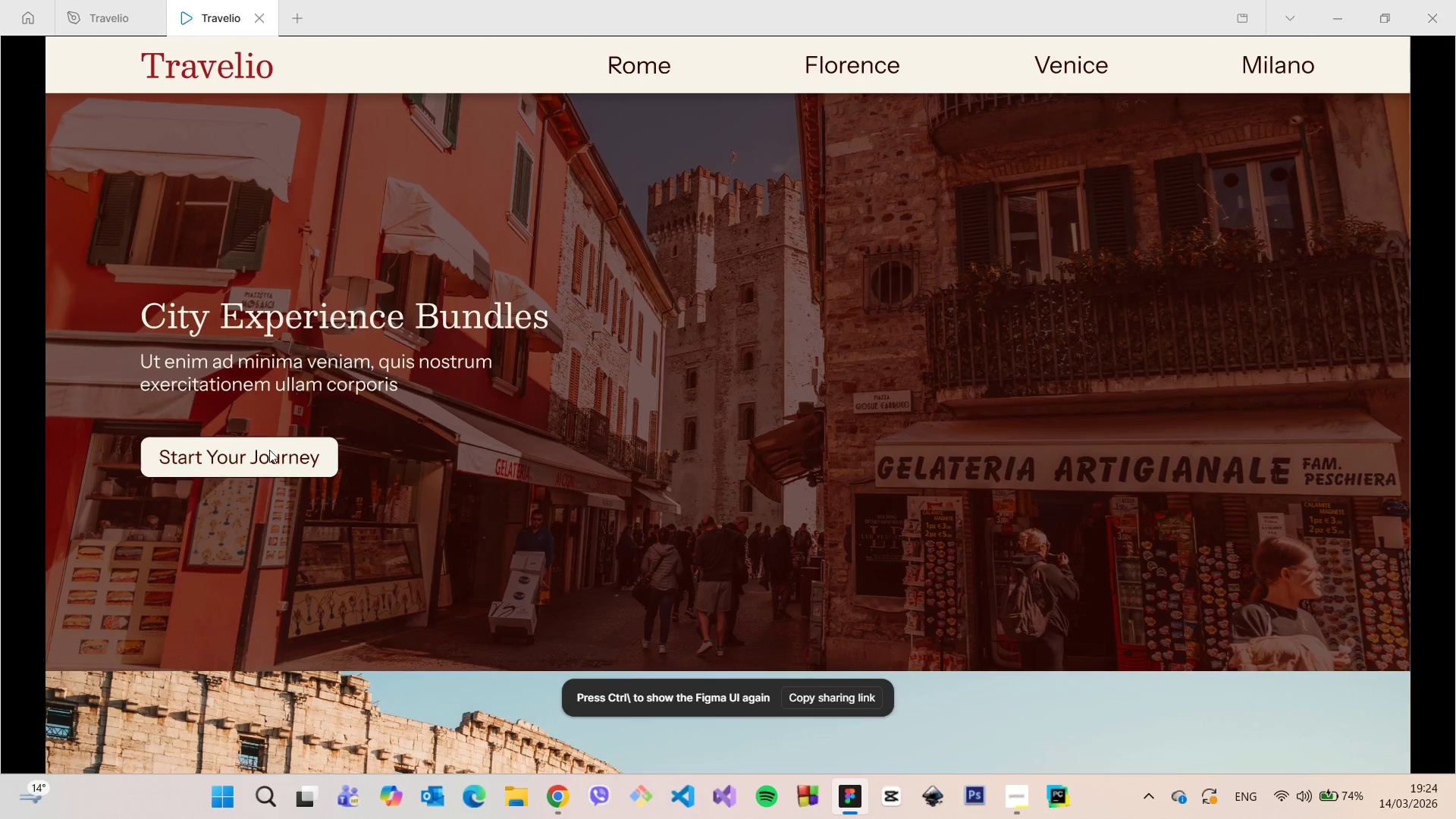 
wait(9.39)
 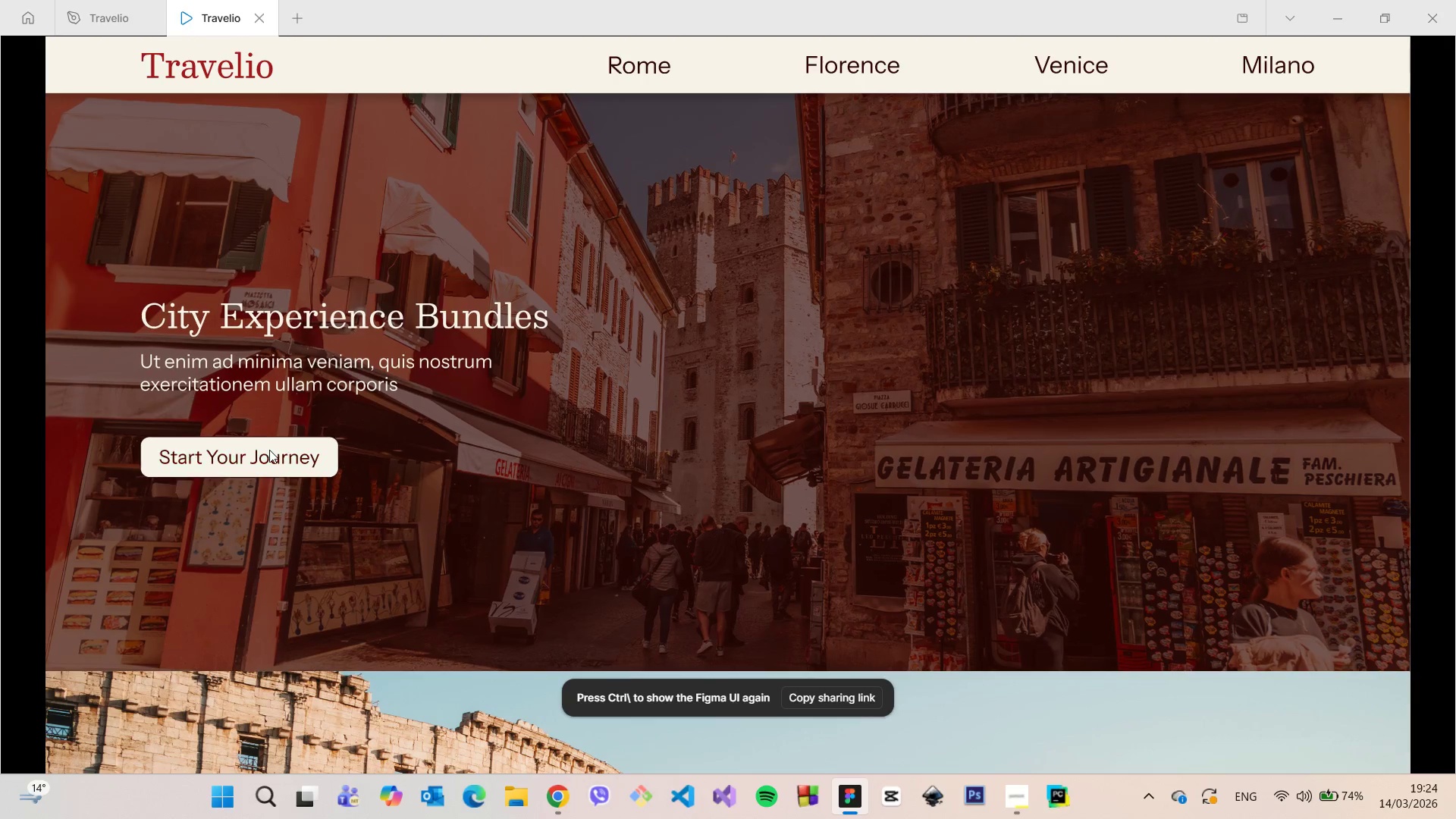 
scroll: coordinate [1070, 337], scroll_direction: up, amount: 1.0
 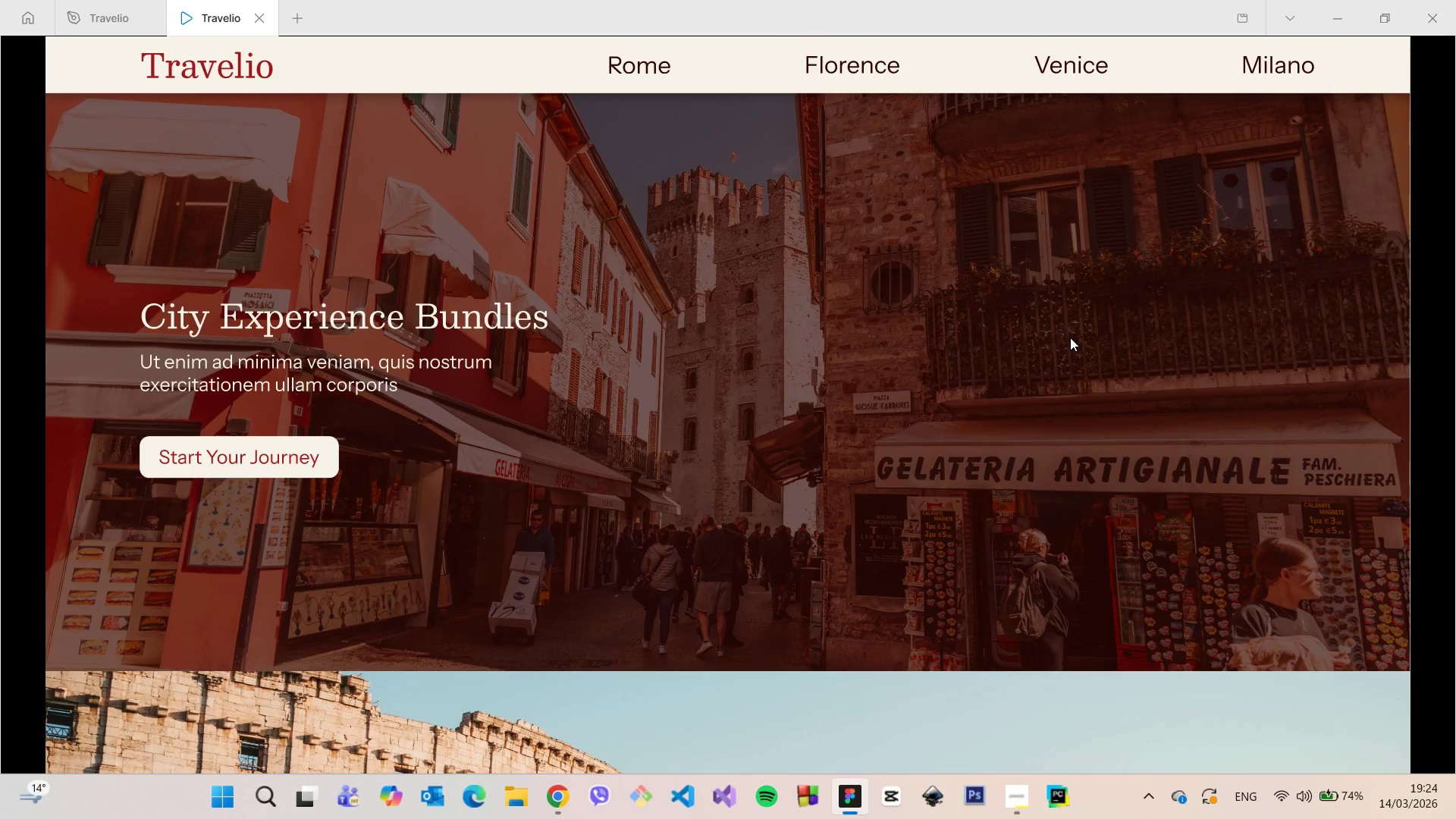 
scroll: coordinate [822, 682], scroll_direction: down, amount: 13.0
 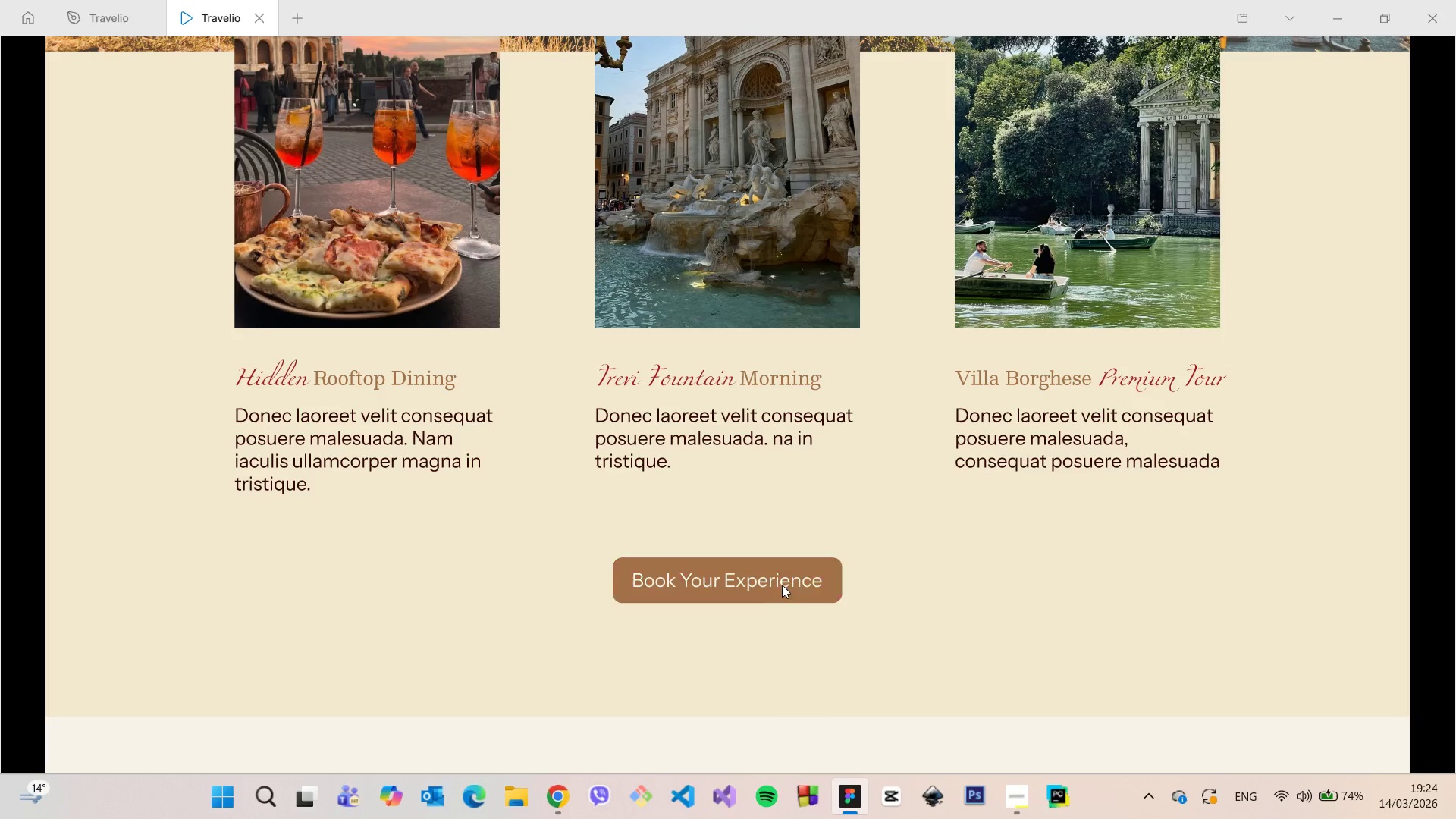 
scroll: coordinate [780, 582], scroll_direction: up, amount: 7.0
 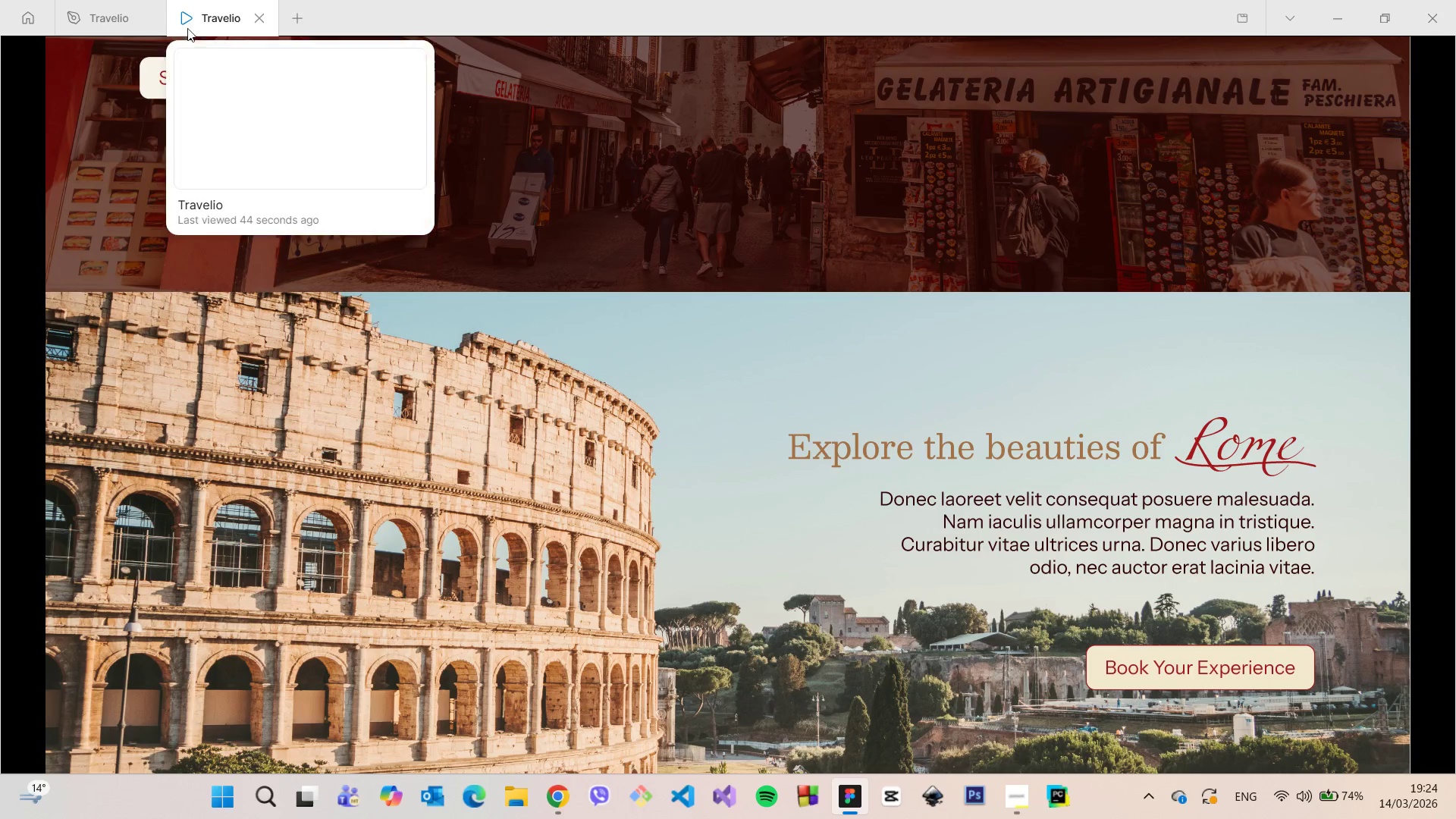 
left_click([111, 22])
 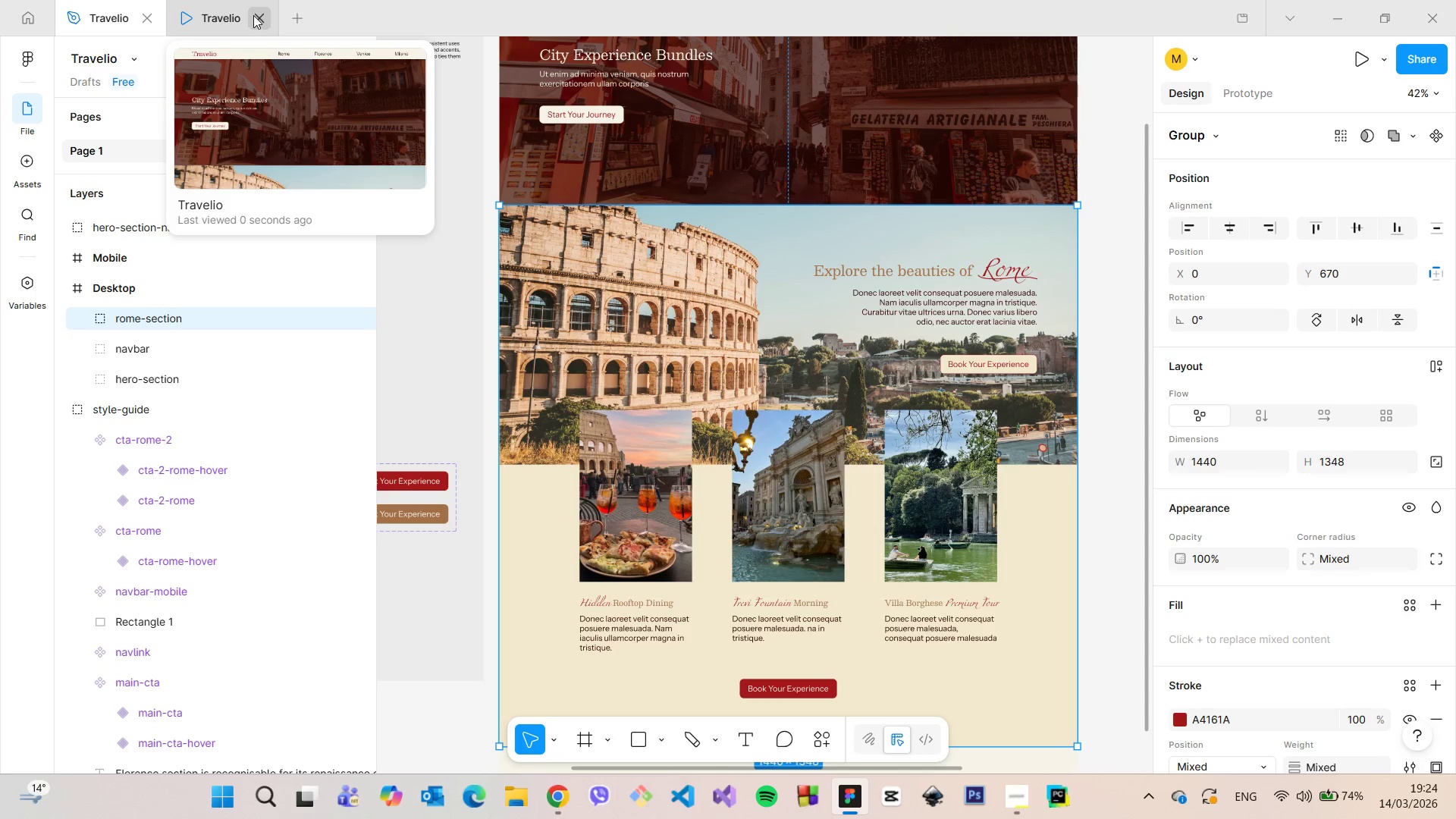 
left_click([264, 15])
 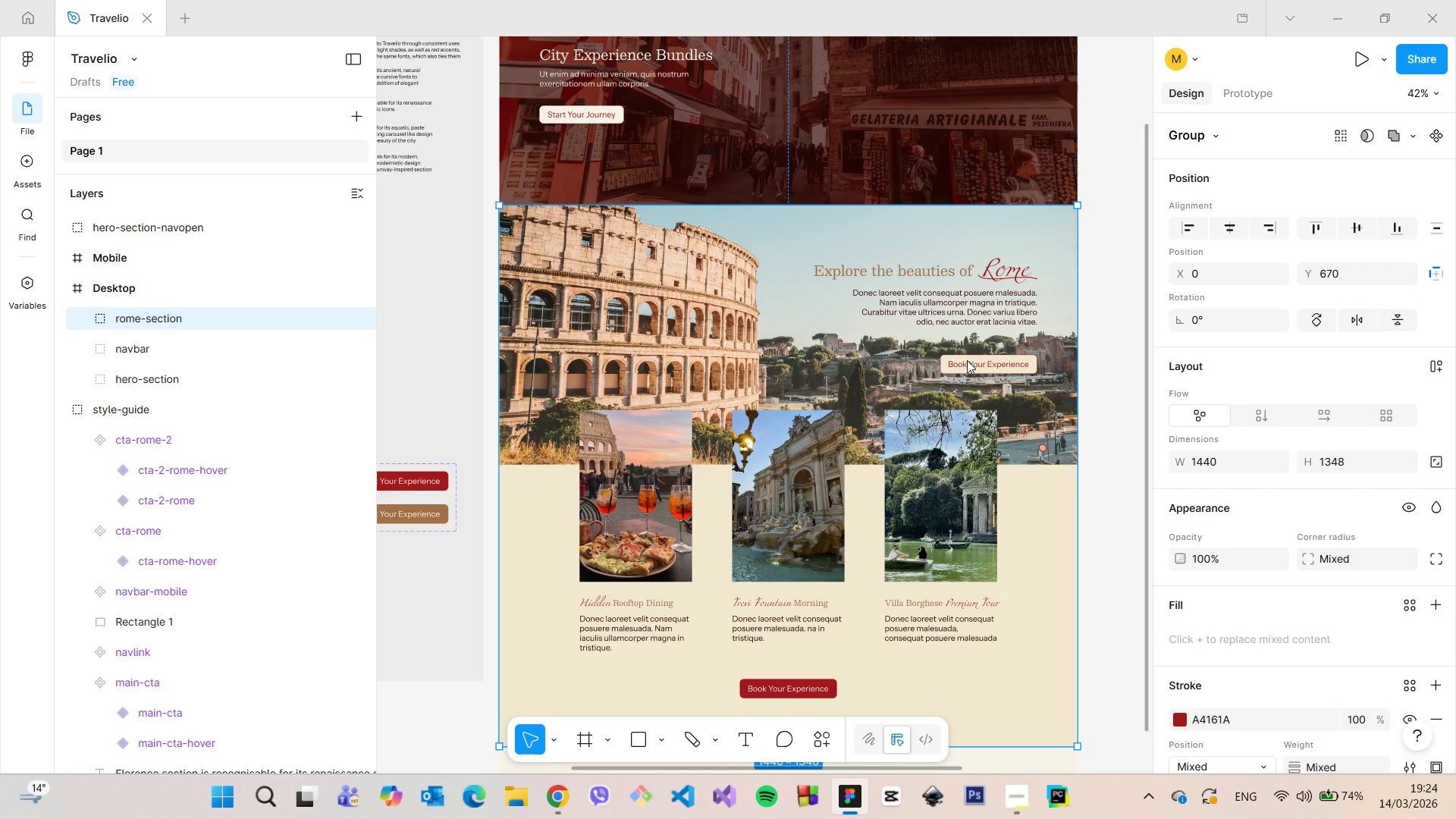 
double_click([967, 360])
 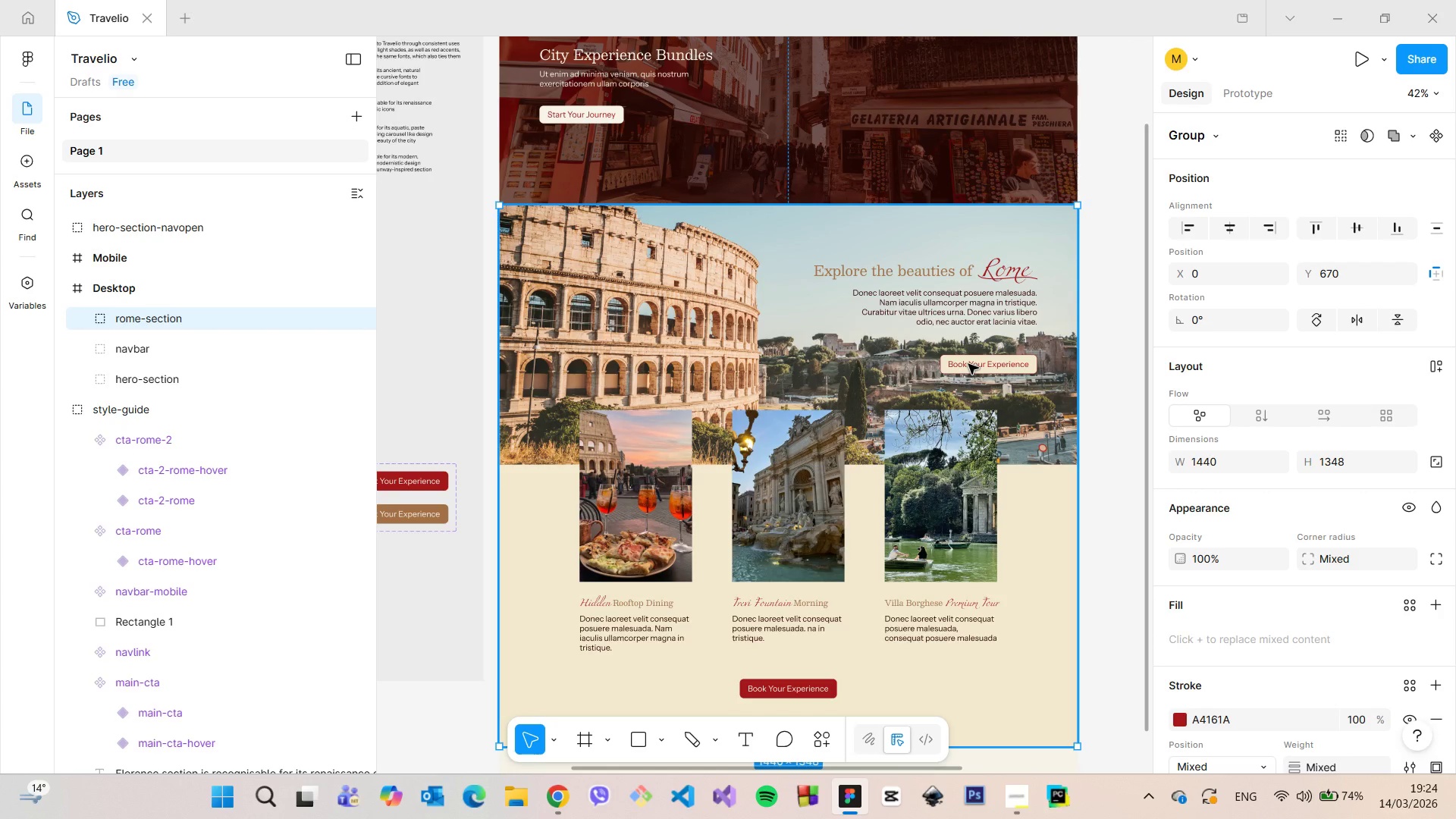 
double_click([968, 364])
 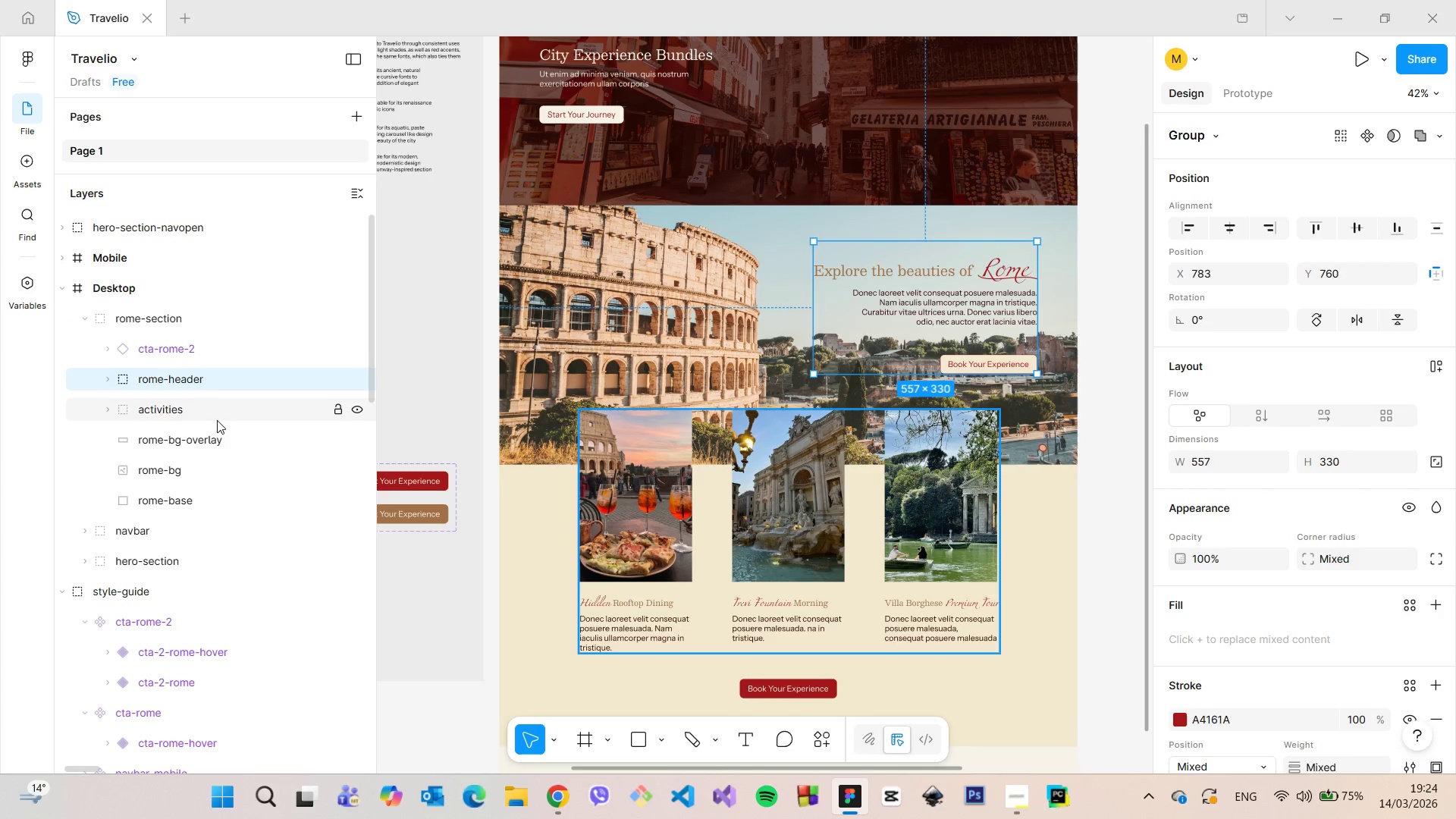 
wait(5.11)
 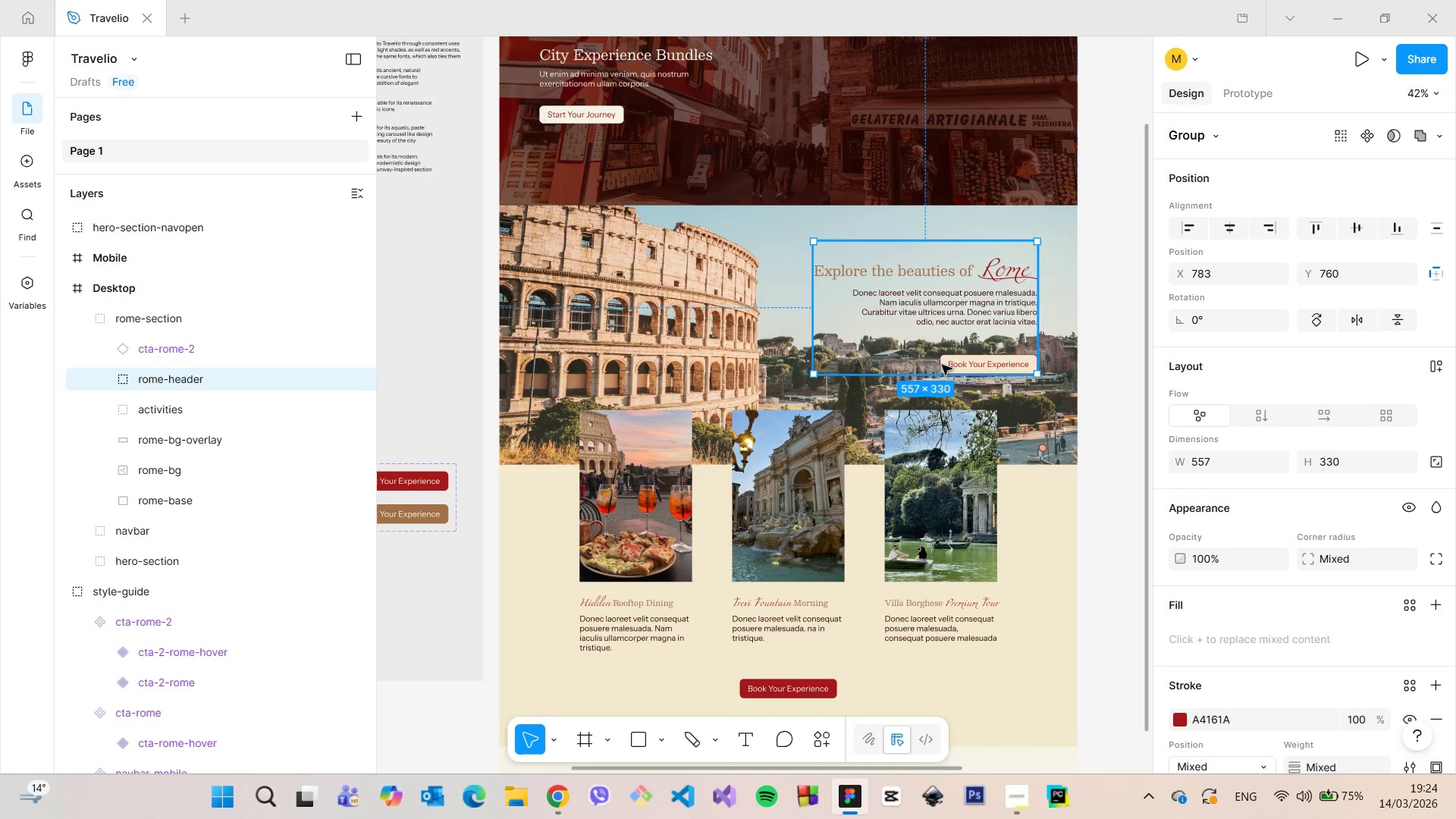 
left_click([193, 357])
 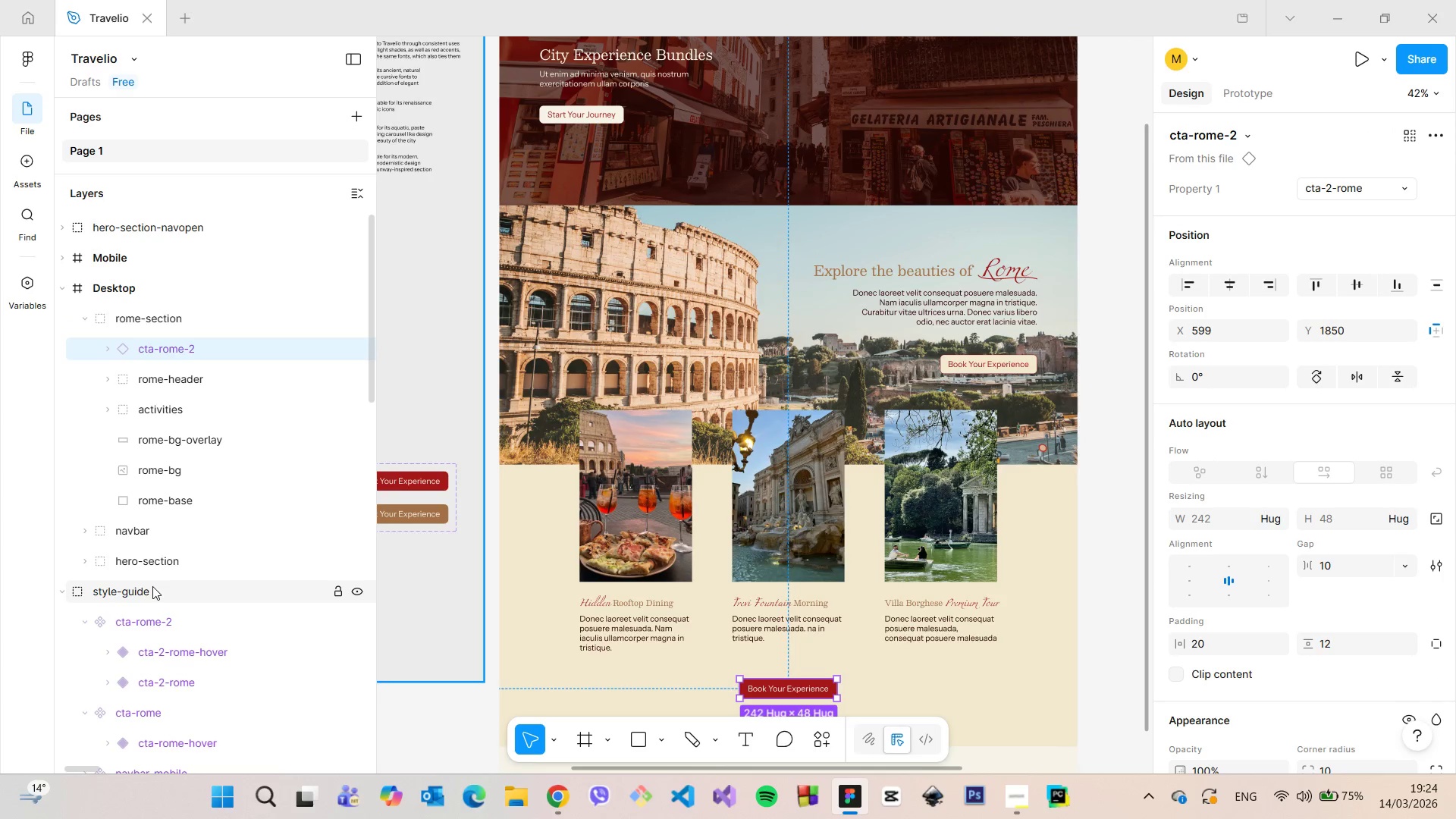 
scroll: coordinate [157, 516], scroll_direction: up, amount: 1.0
 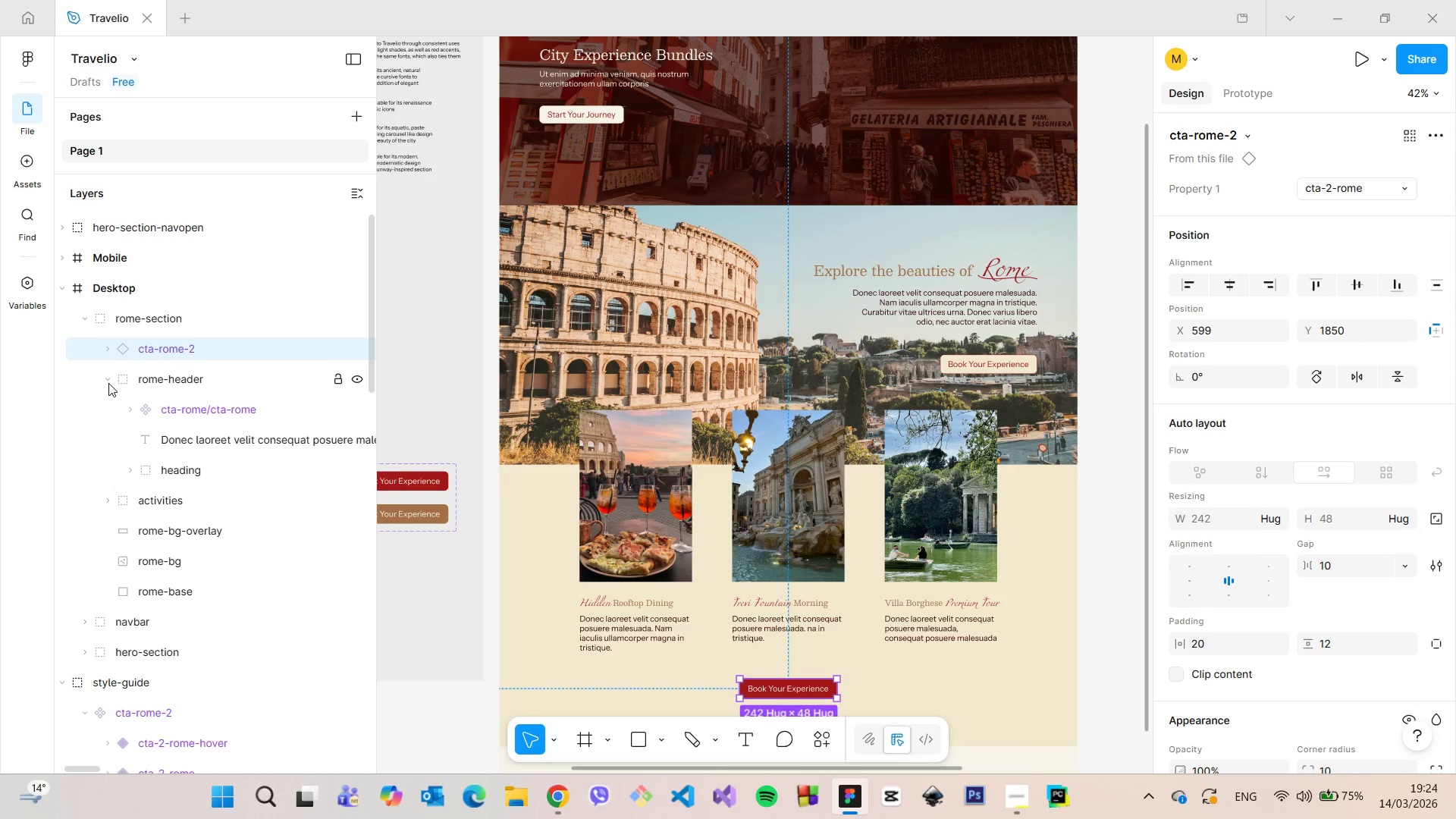 
left_click([179, 409])
 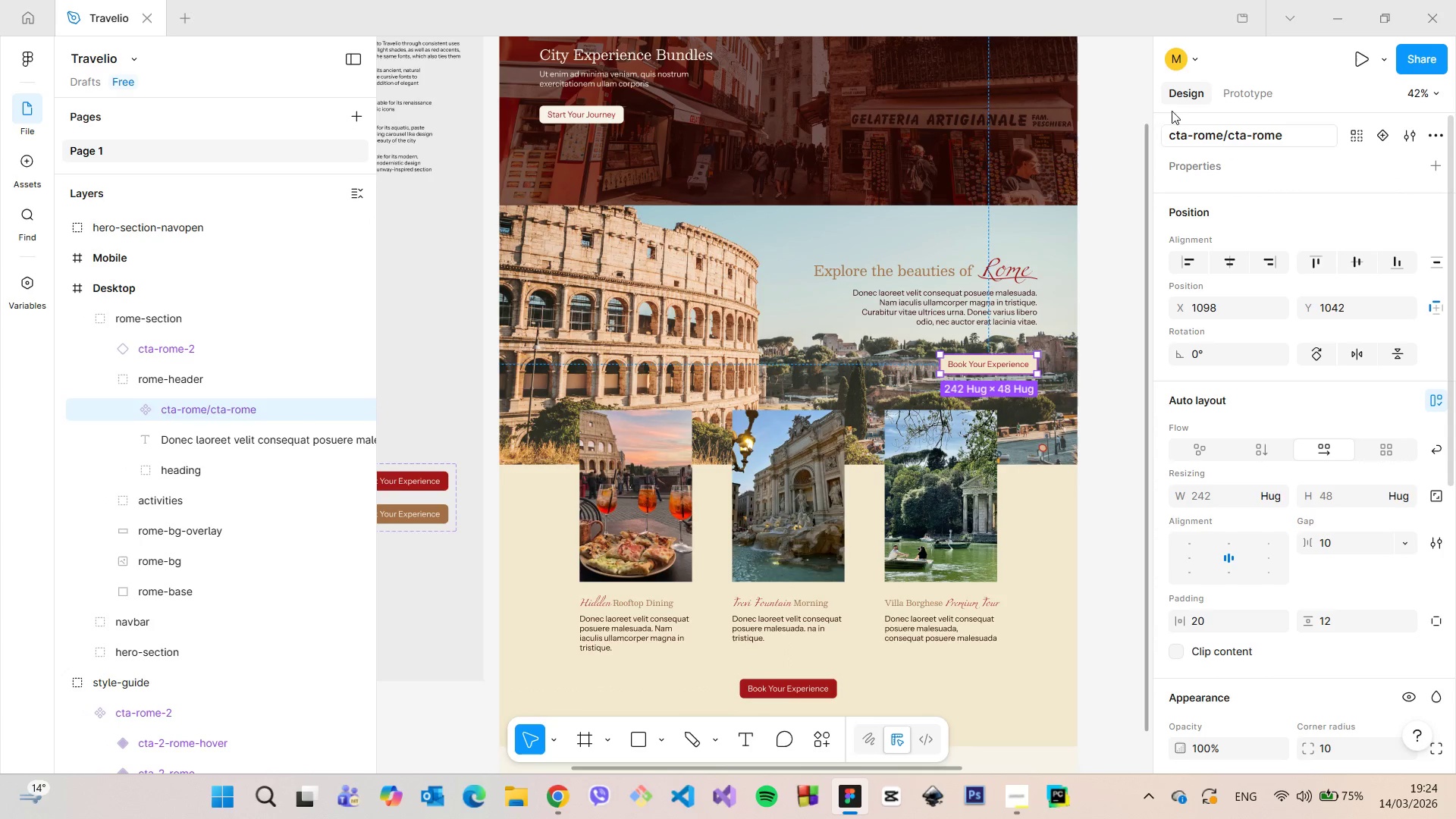 
left_click([1227, 94])
 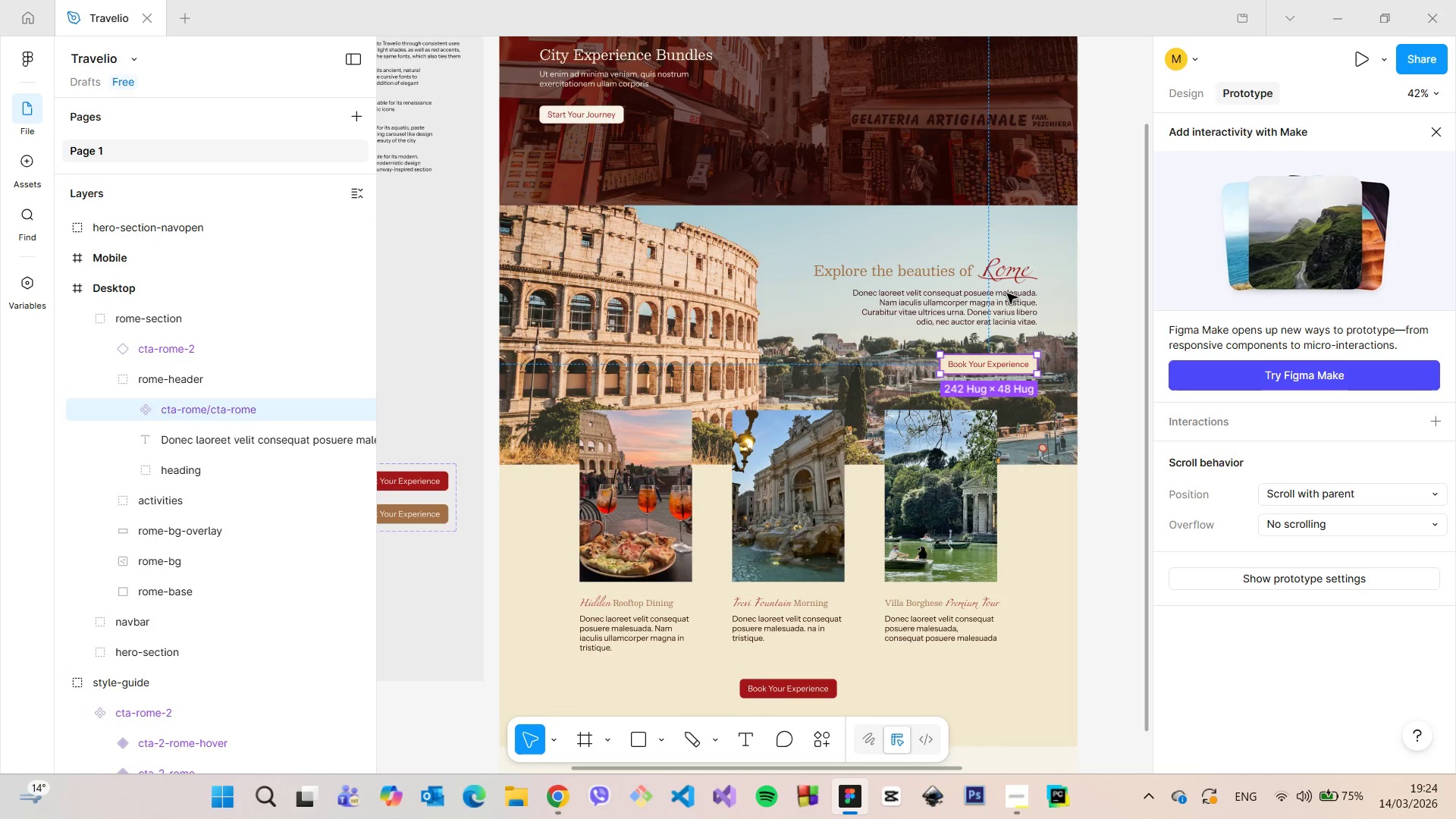 
scroll: coordinate [739, 403], scroll_direction: down, amount: 10.0
 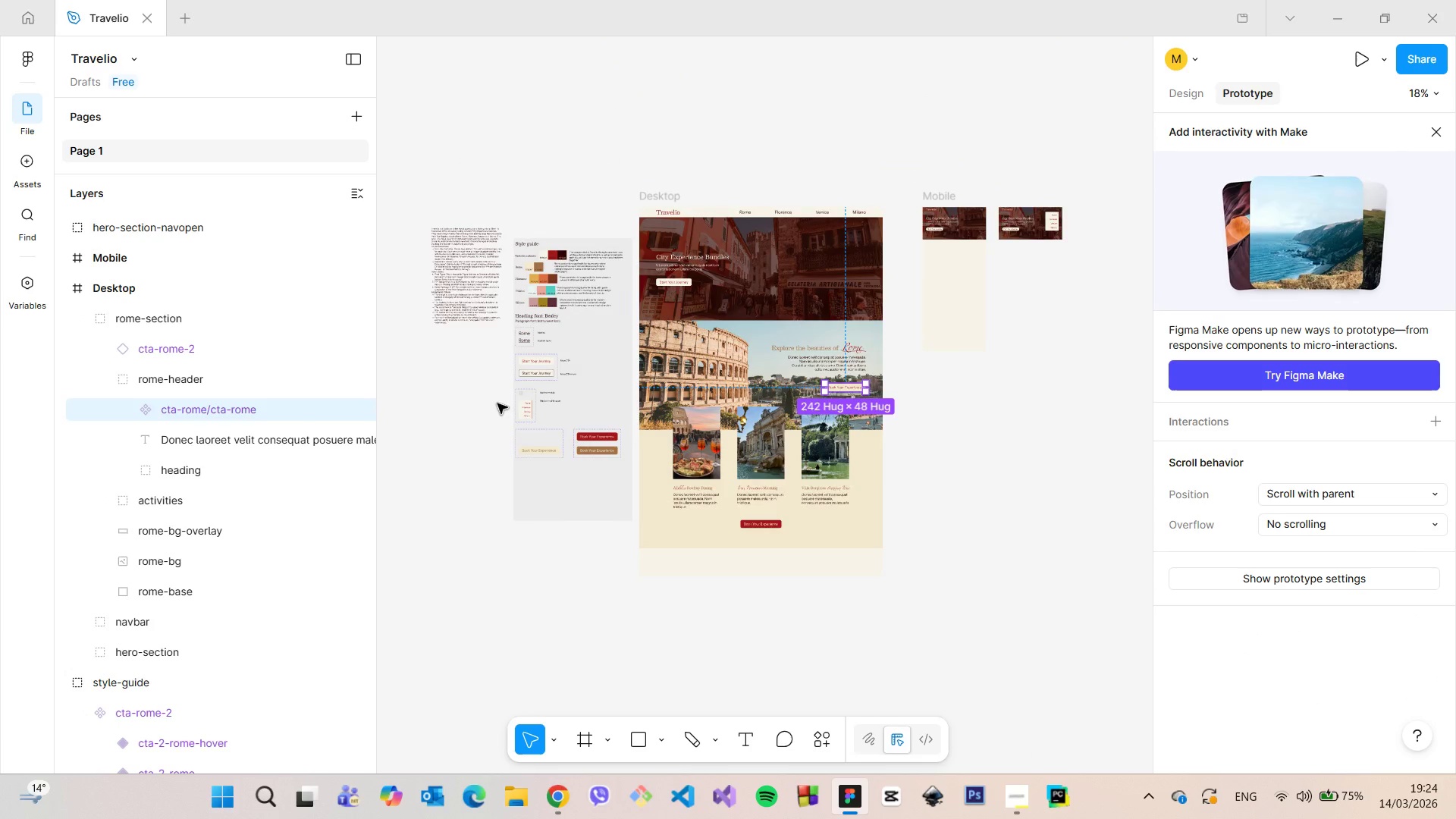 
scroll: coordinate [516, 415], scroll_direction: up, amount: 12.0
 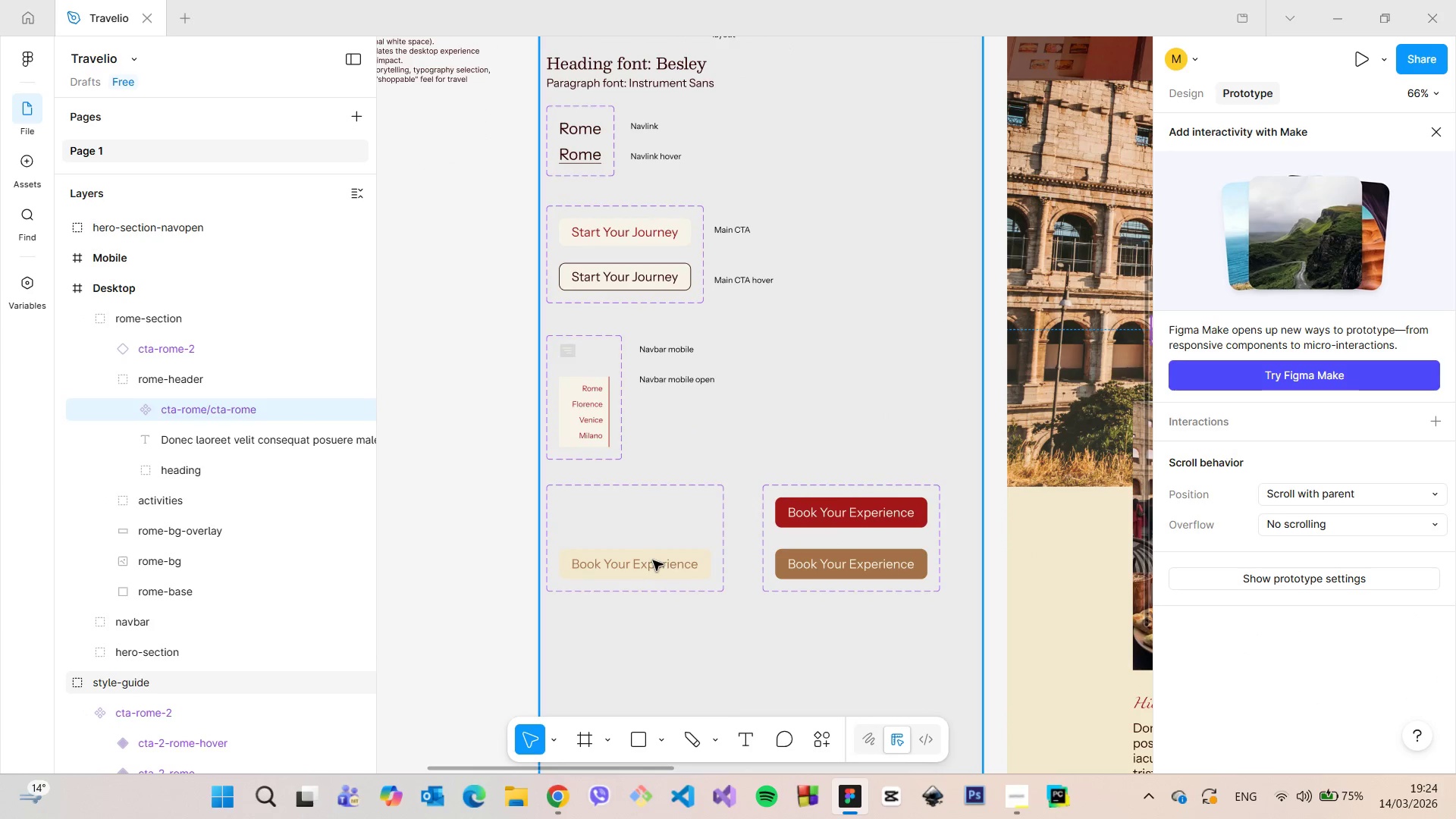 
scroll: coordinate [653, 560], scroll_direction: down, amount: 8.0
 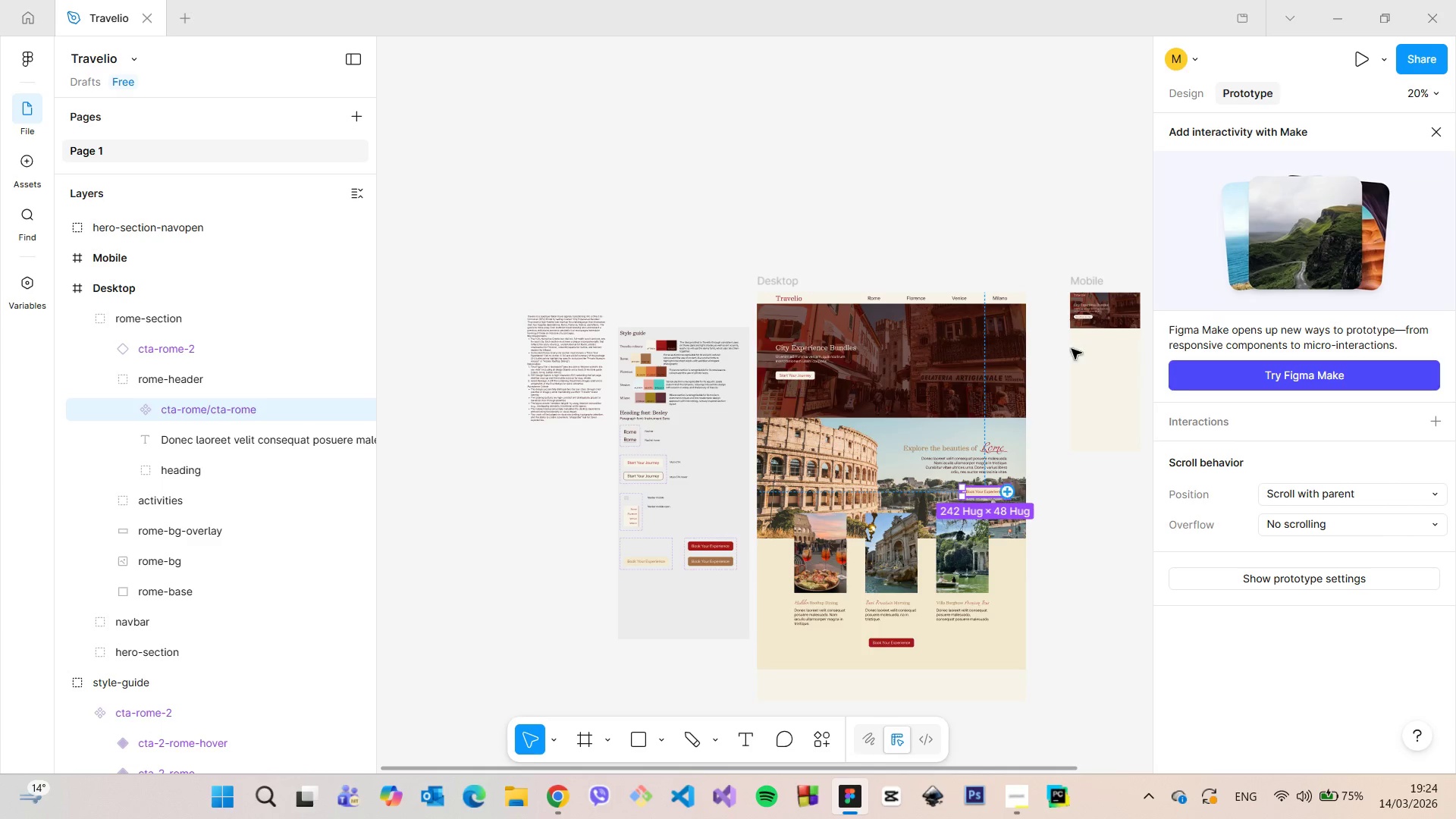 
left_click([1186, 99])
 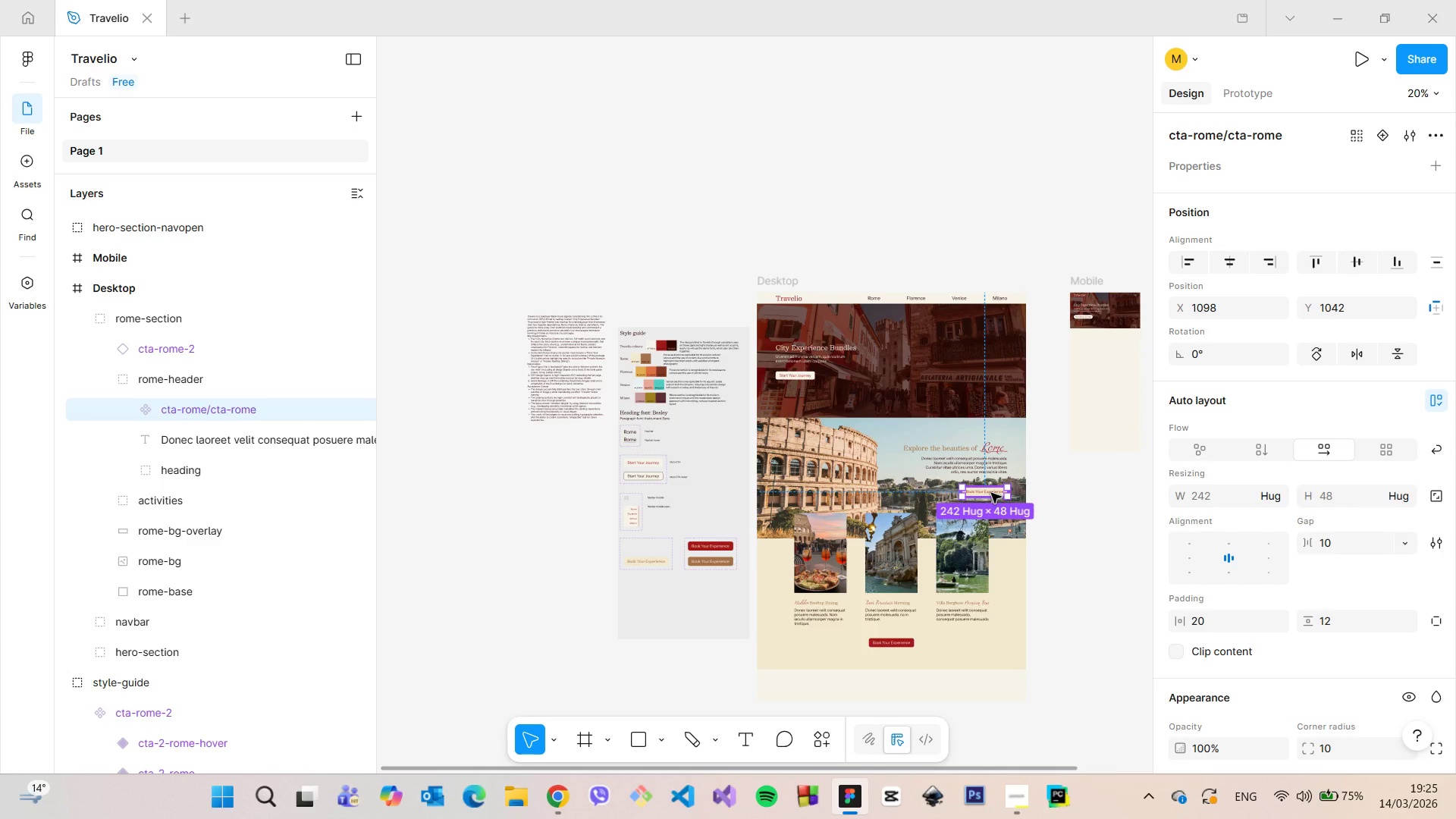 
hold_key(key=AltLeft, duration=1.5)
left_click_drag(start_coordinate=[991, 493], to_coordinate=[654, 552])
 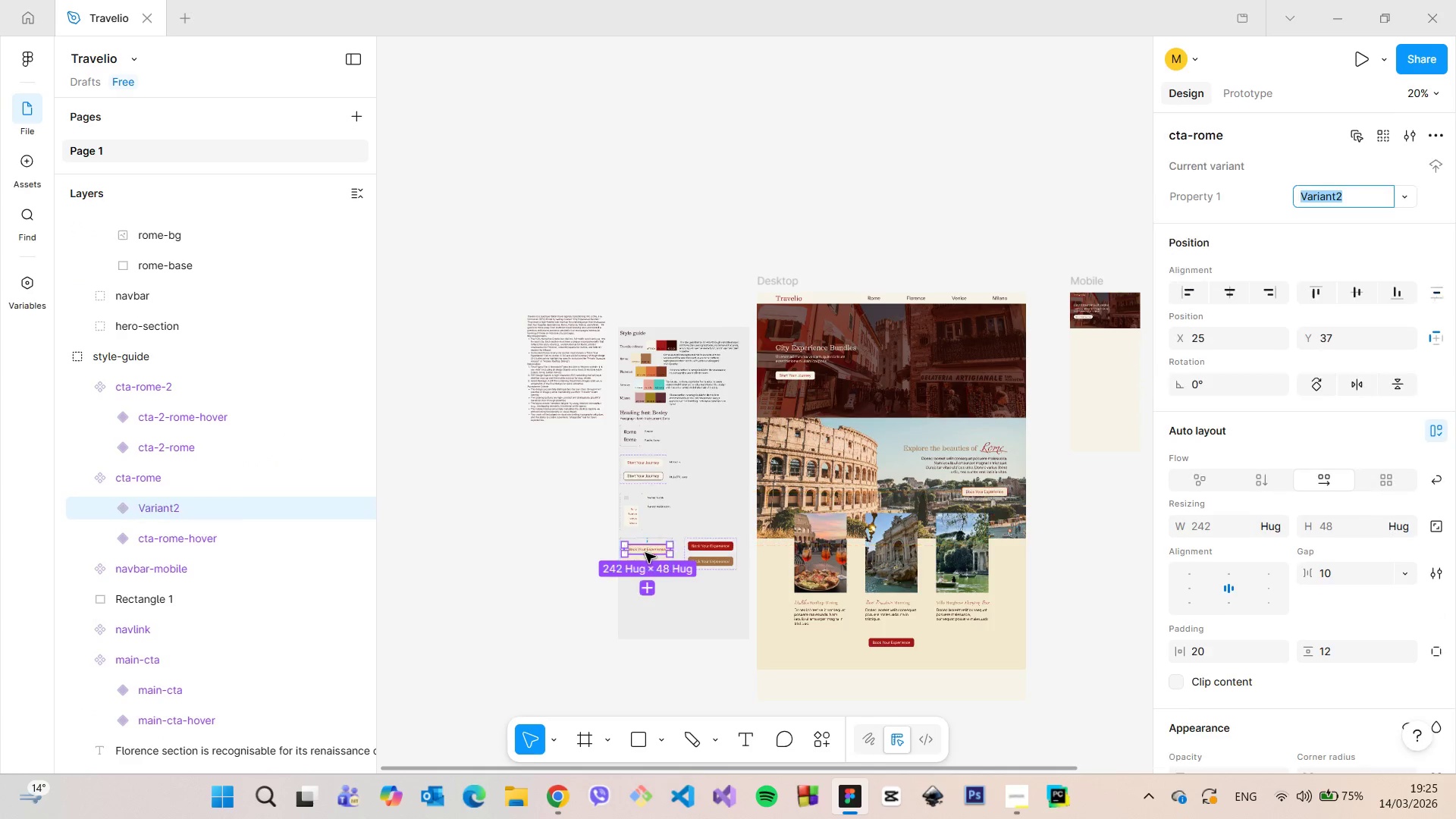 
hold_key(key=AltLeft, duration=0.38)
 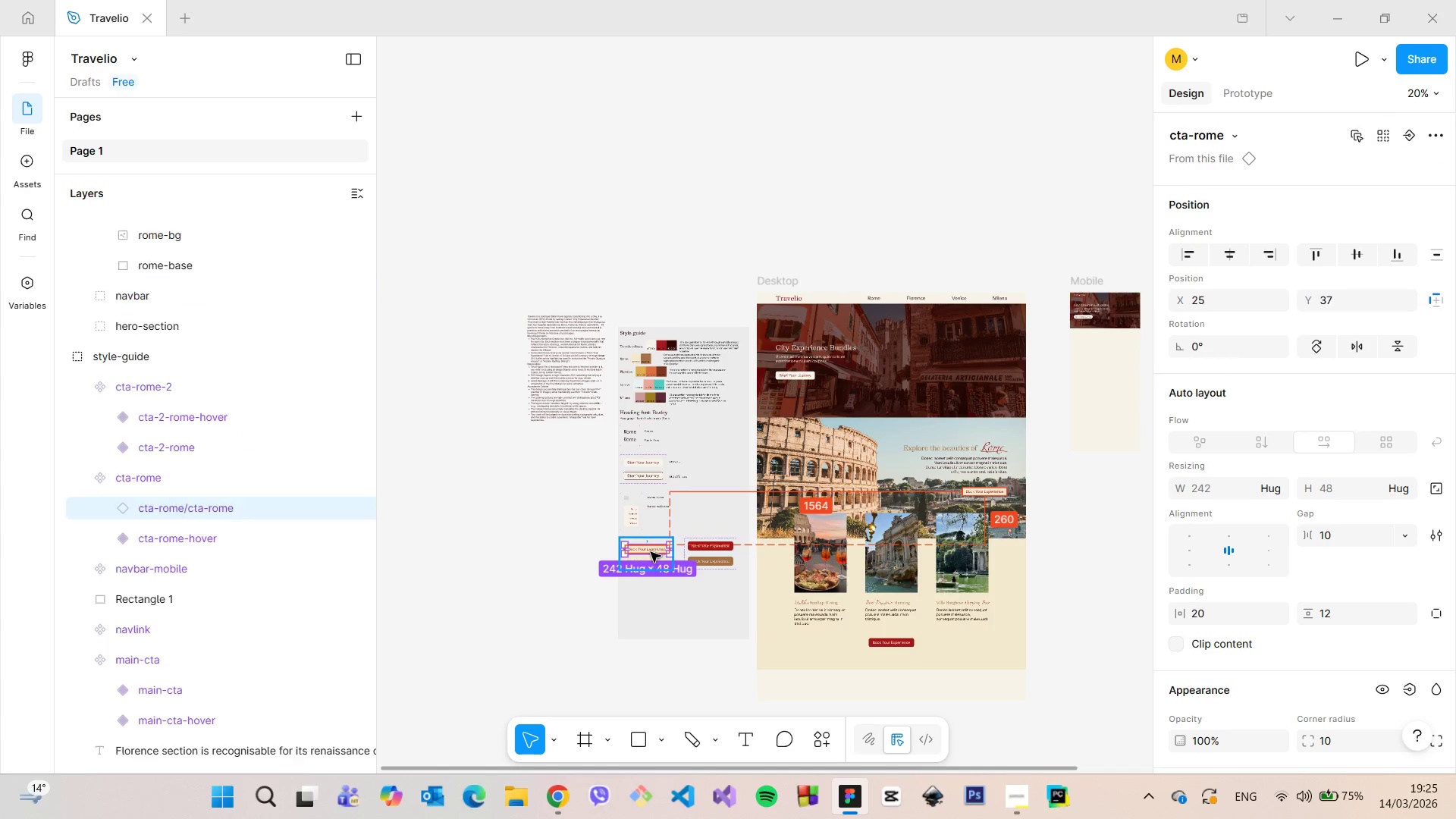 
scroll: coordinate [649, 554], scroll_direction: up, amount: 24.0
 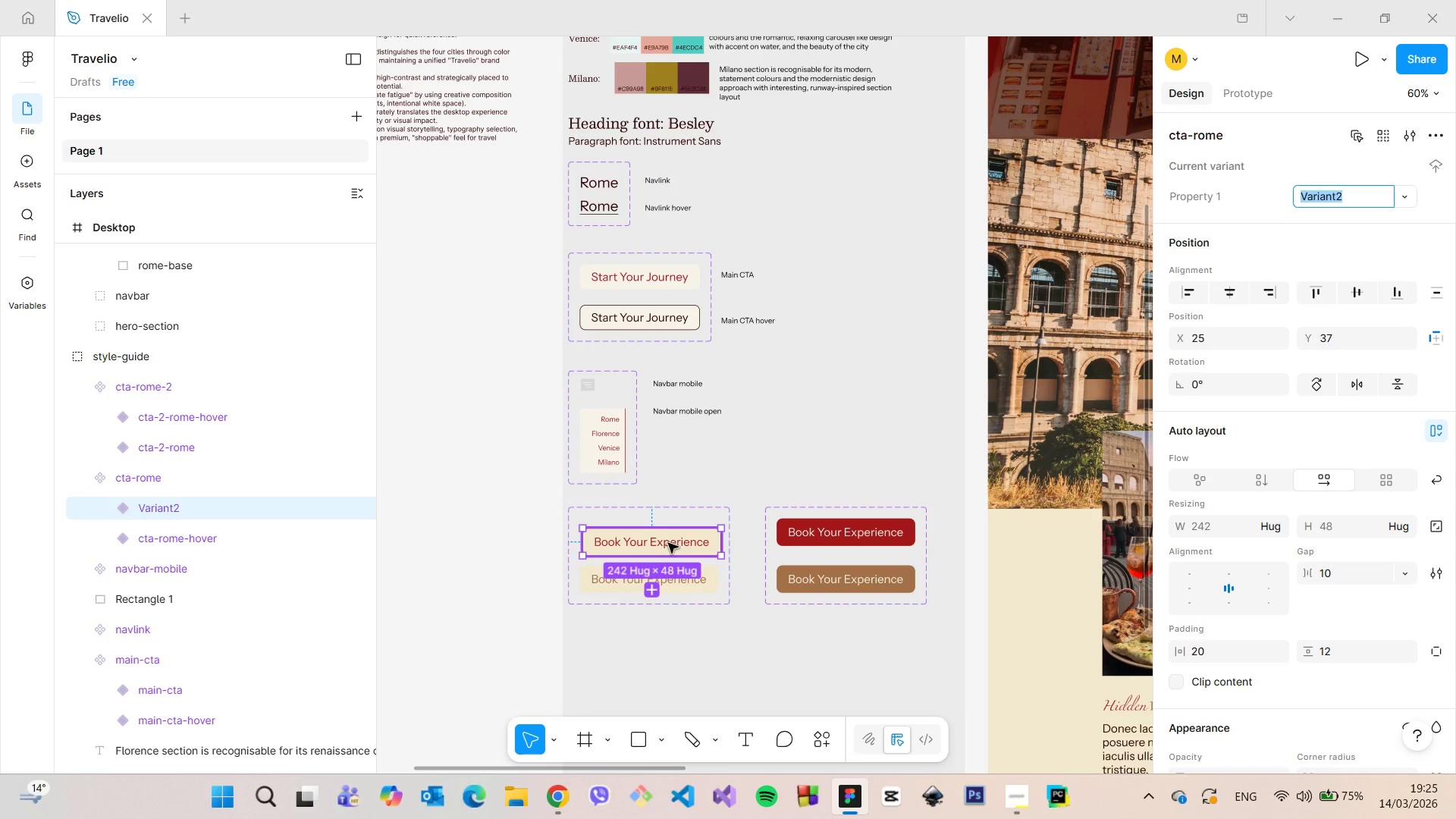 
left_click_drag(start_coordinate=[666, 540], to_coordinate=[664, 528])
 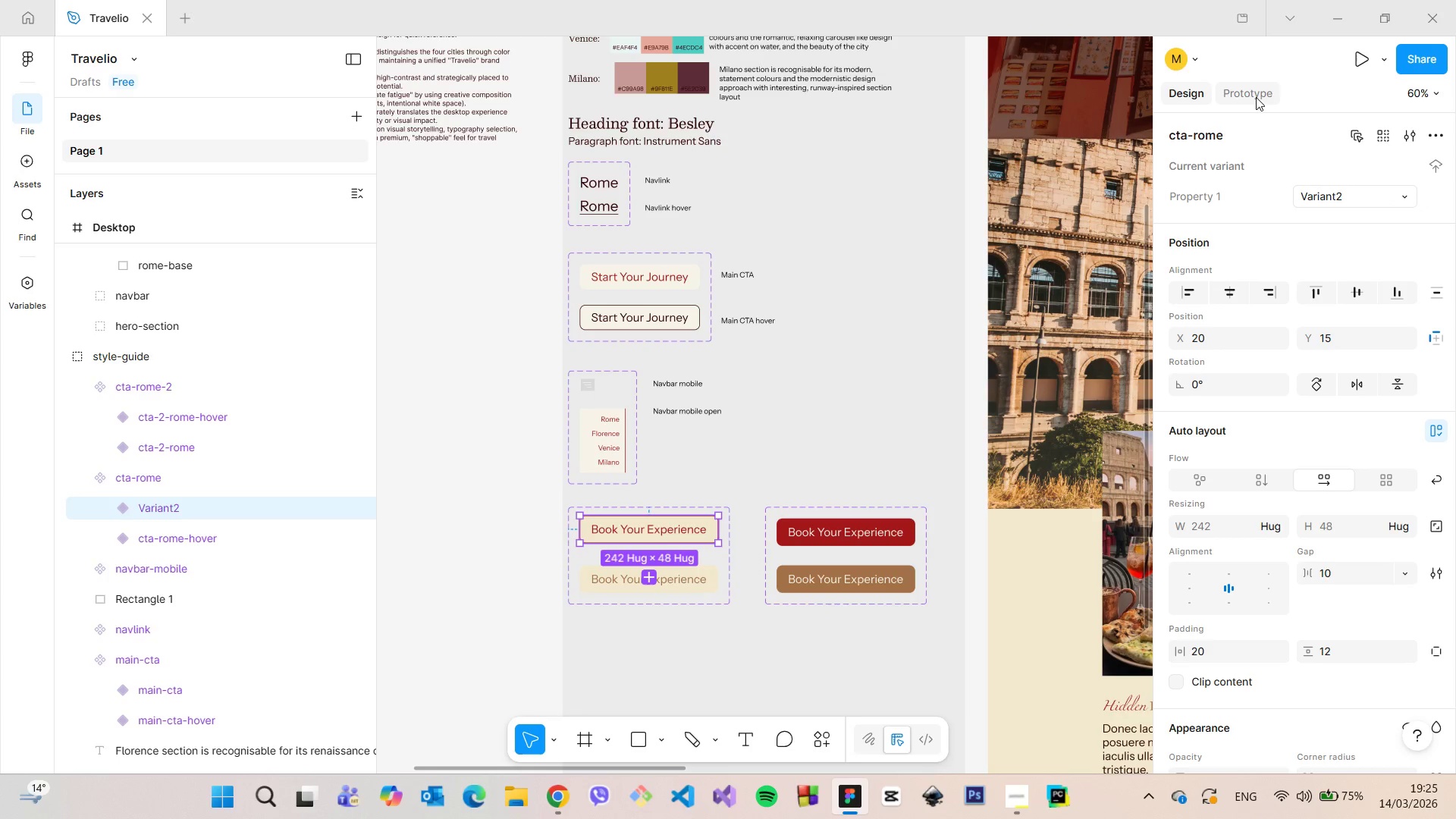 
left_click([1255, 97])
 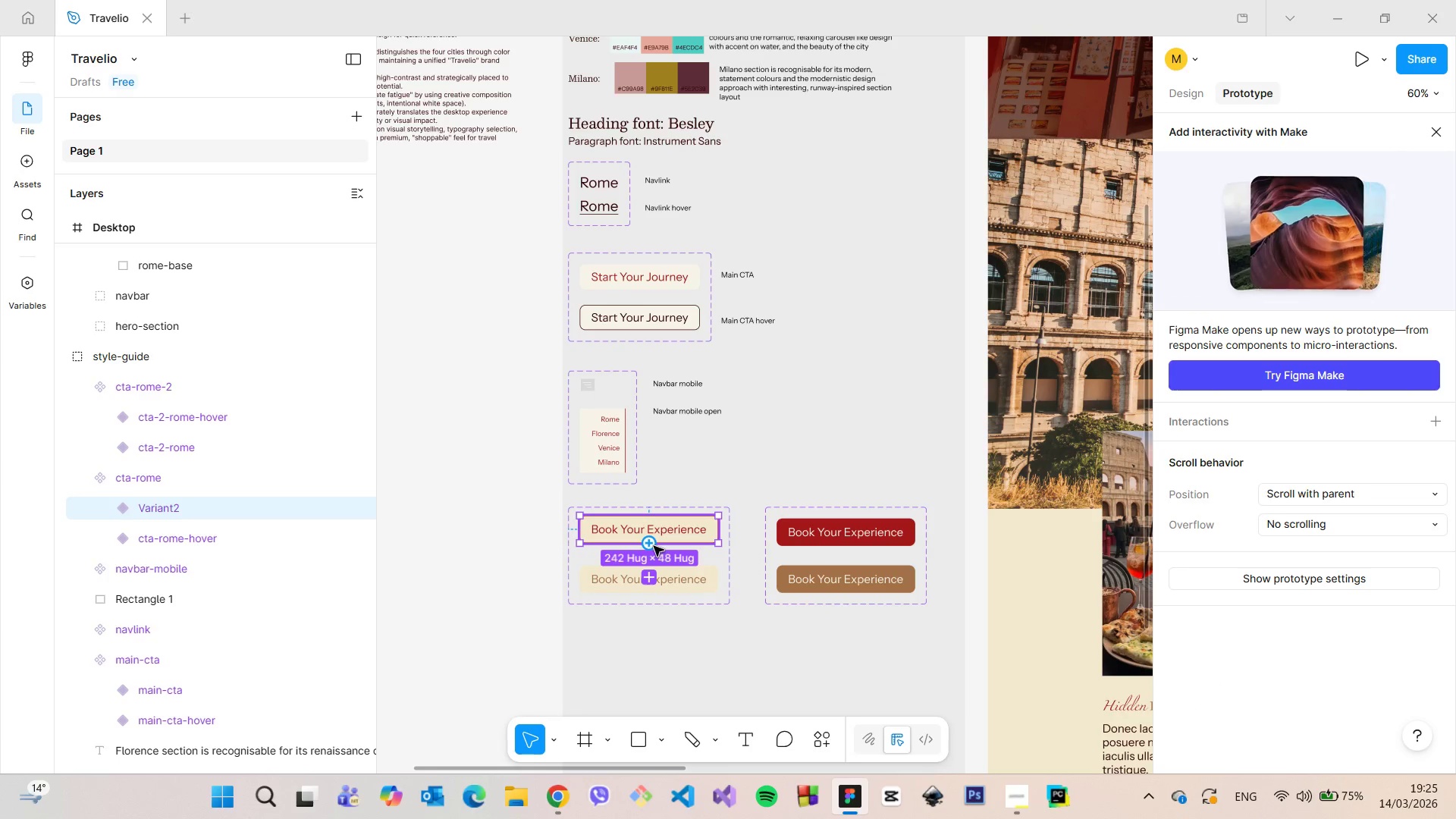 
left_click_drag(start_coordinate=[652, 545], to_coordinate=[645, 574])
 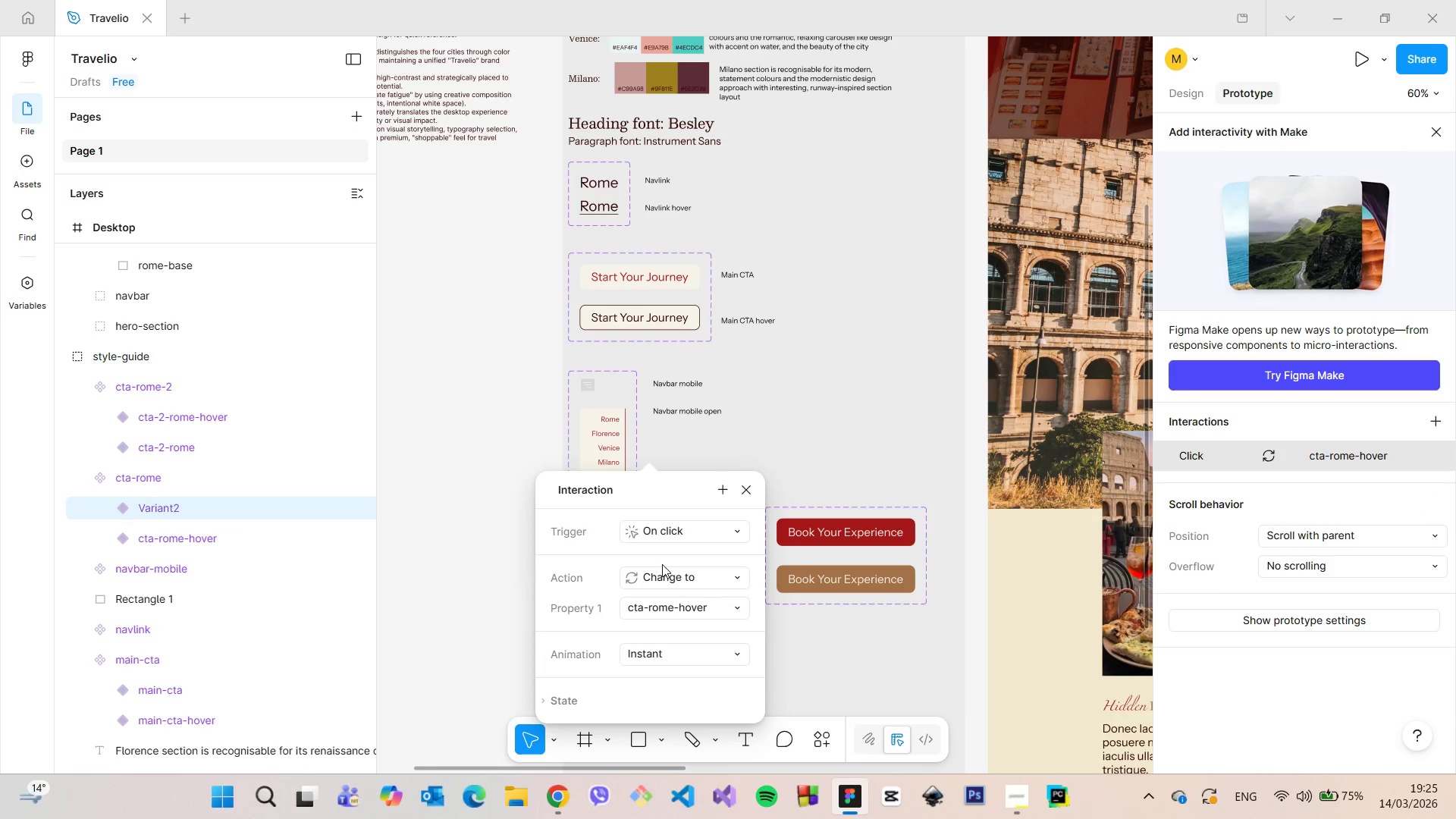 
left_click([668, 537])
 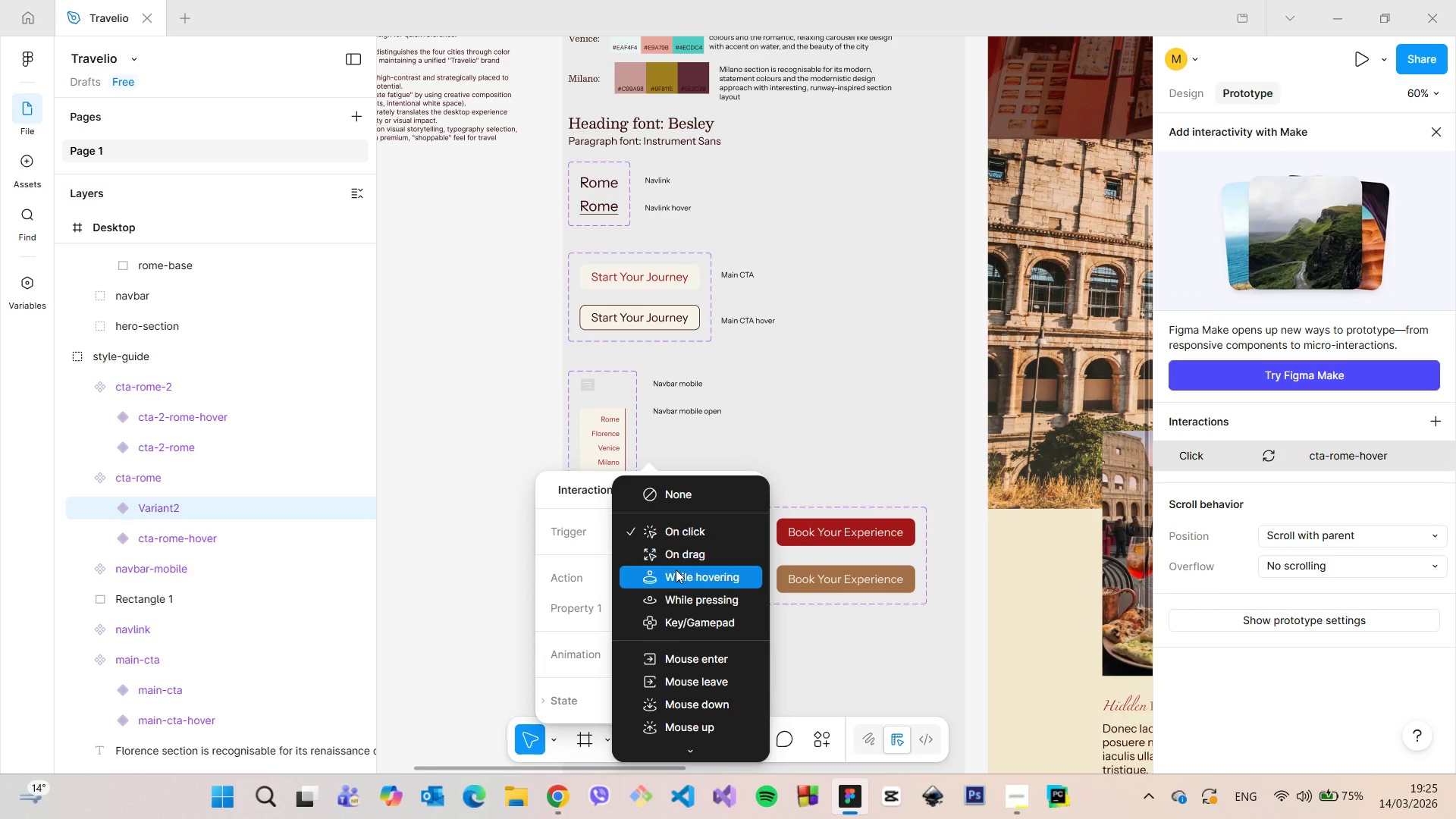 
left_click([676, 570])
 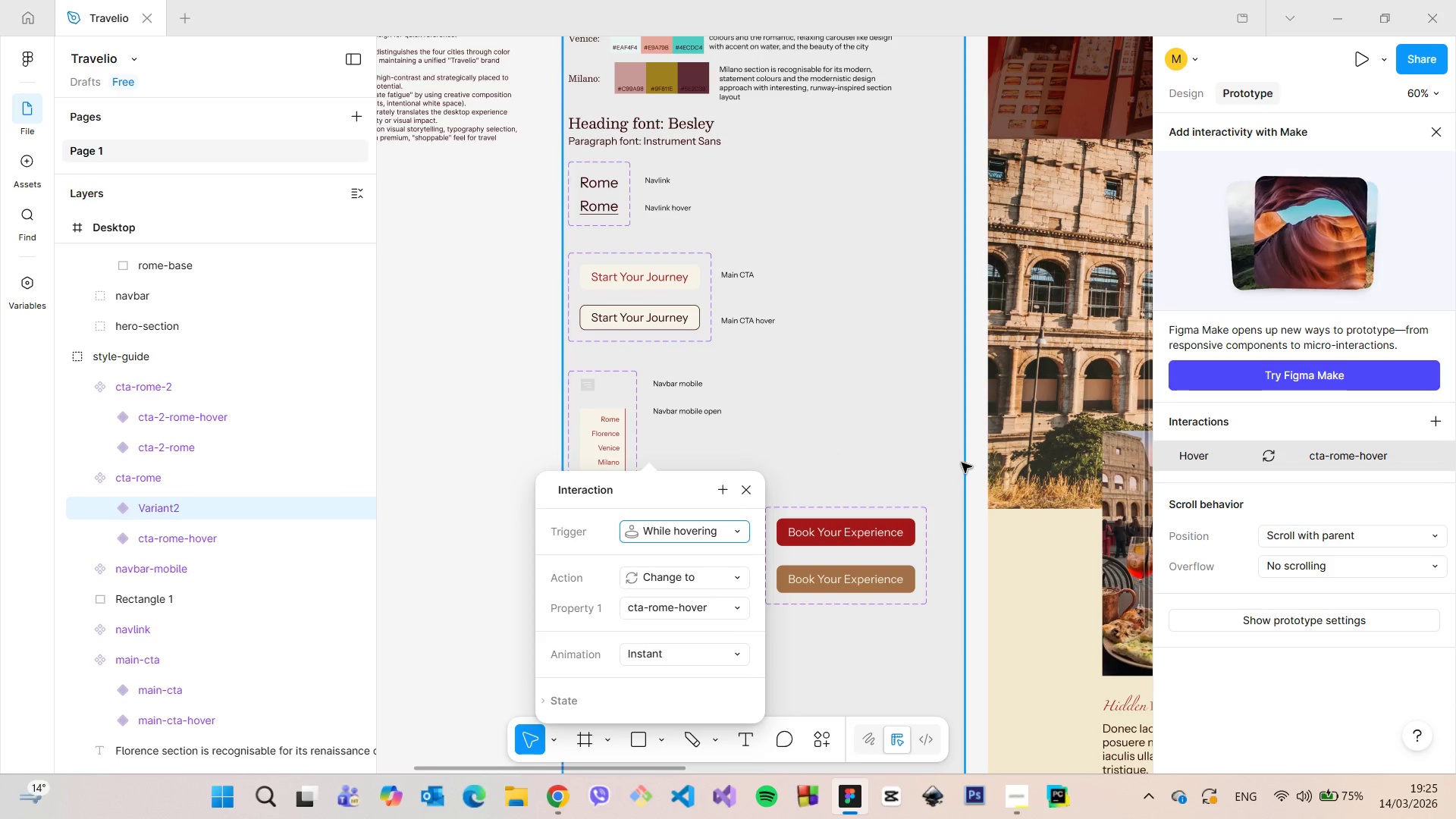 
left_click([974, 464])
 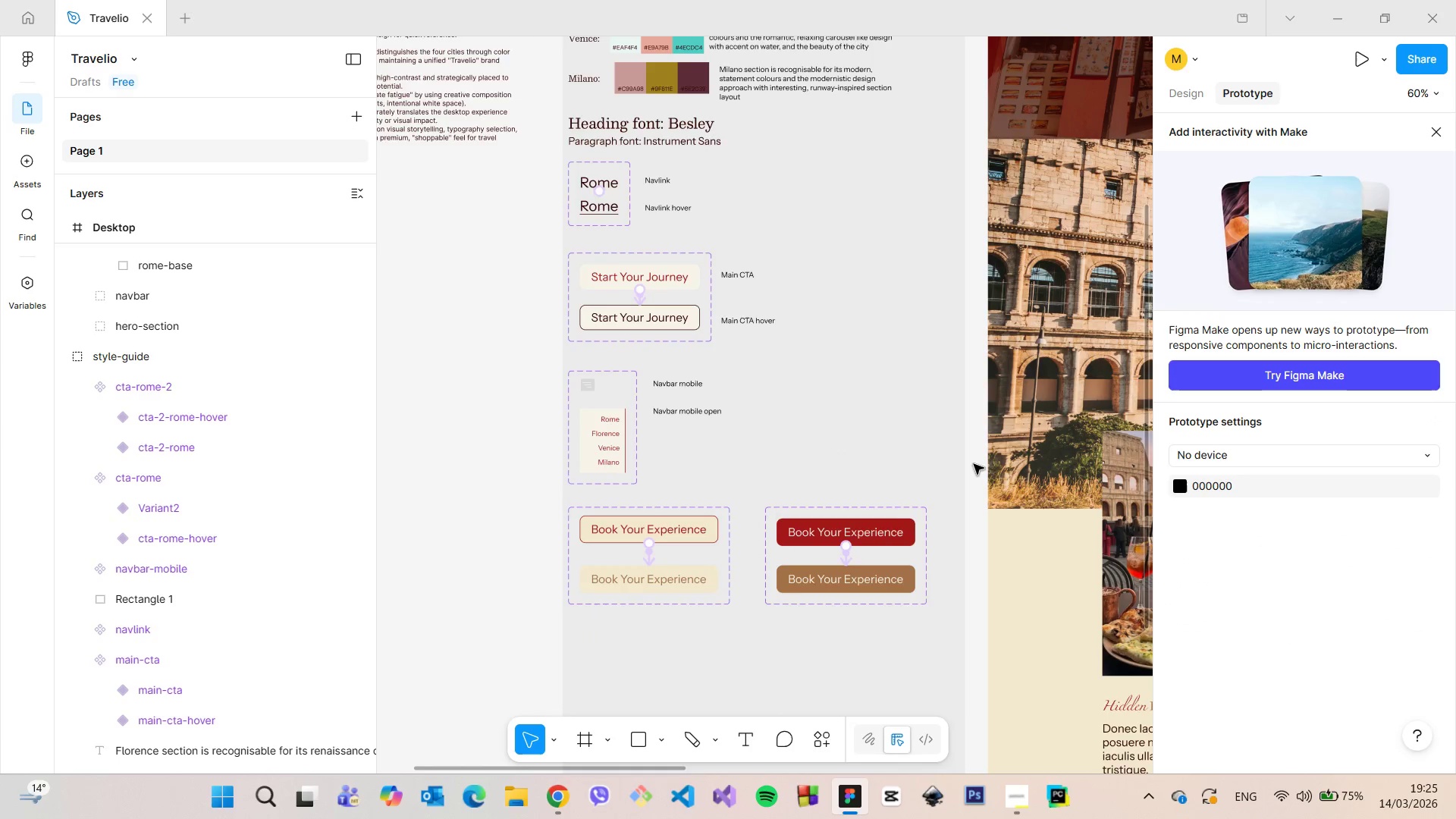 
scroll: coordinate [974, 464], scroll_direction: down, amount: 12.0
 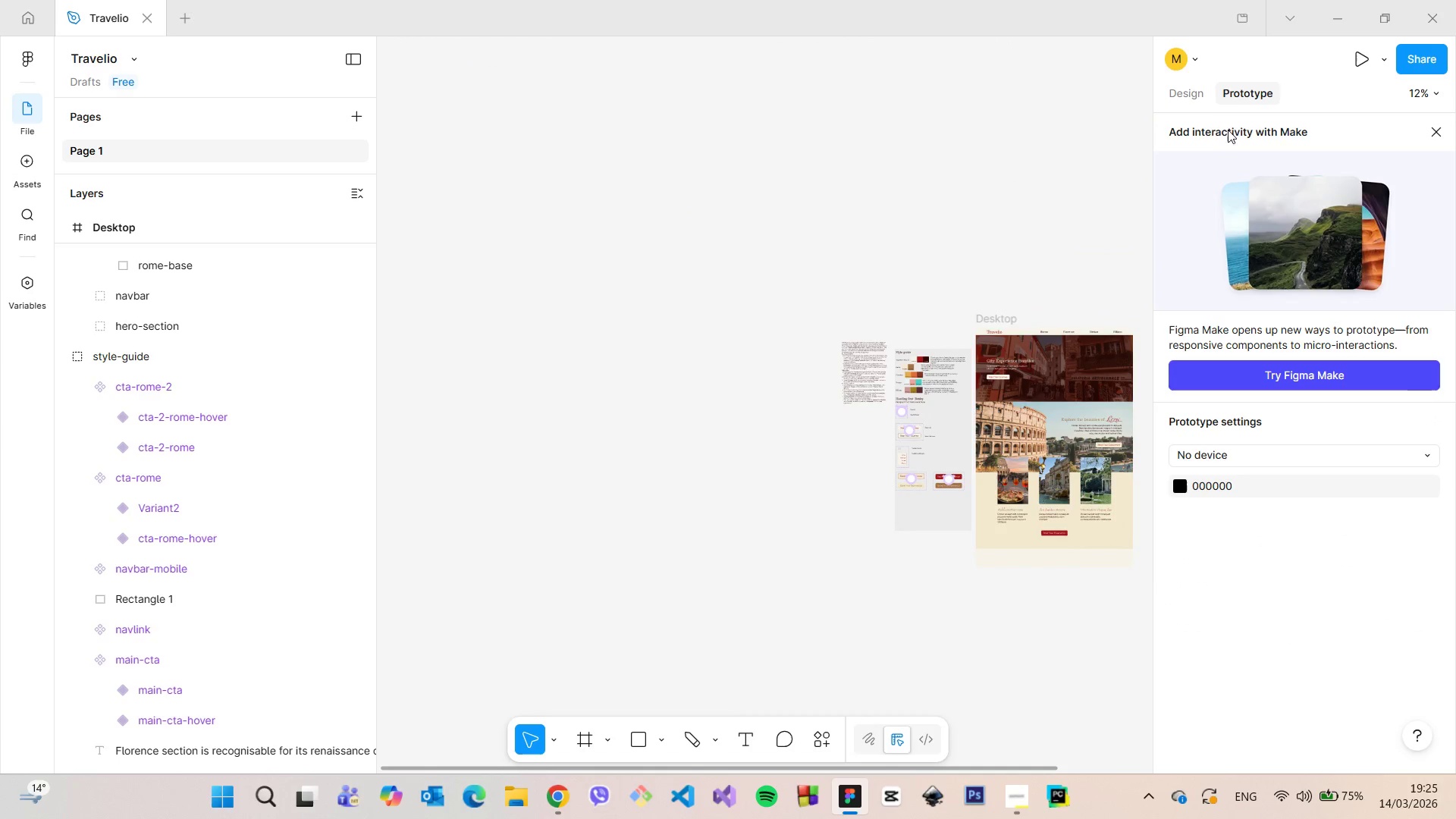 
left_click([1198, 93])
 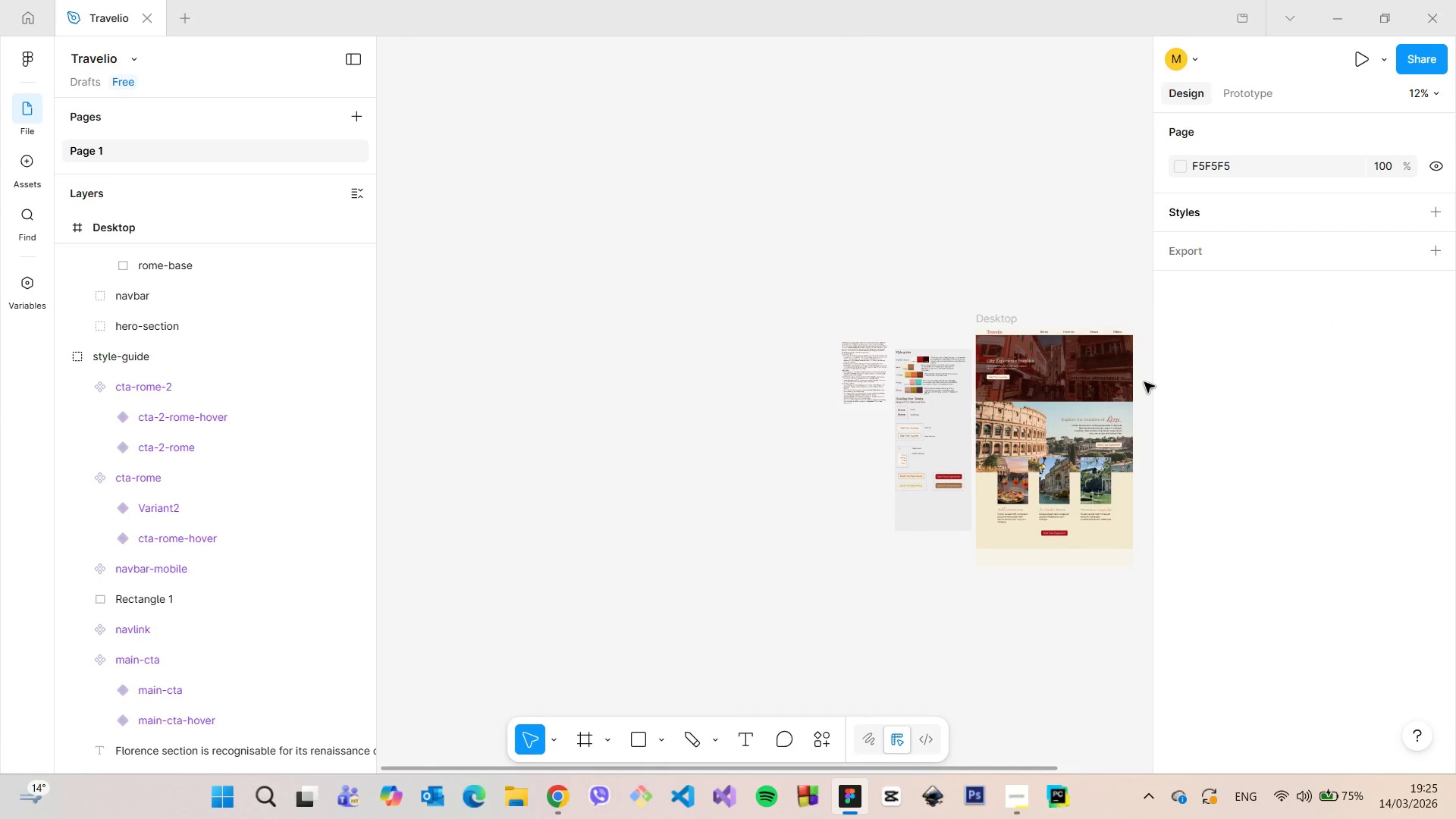 
scroll: coordinate [1116, 431], scroll_direction: up, amount: 10.0
 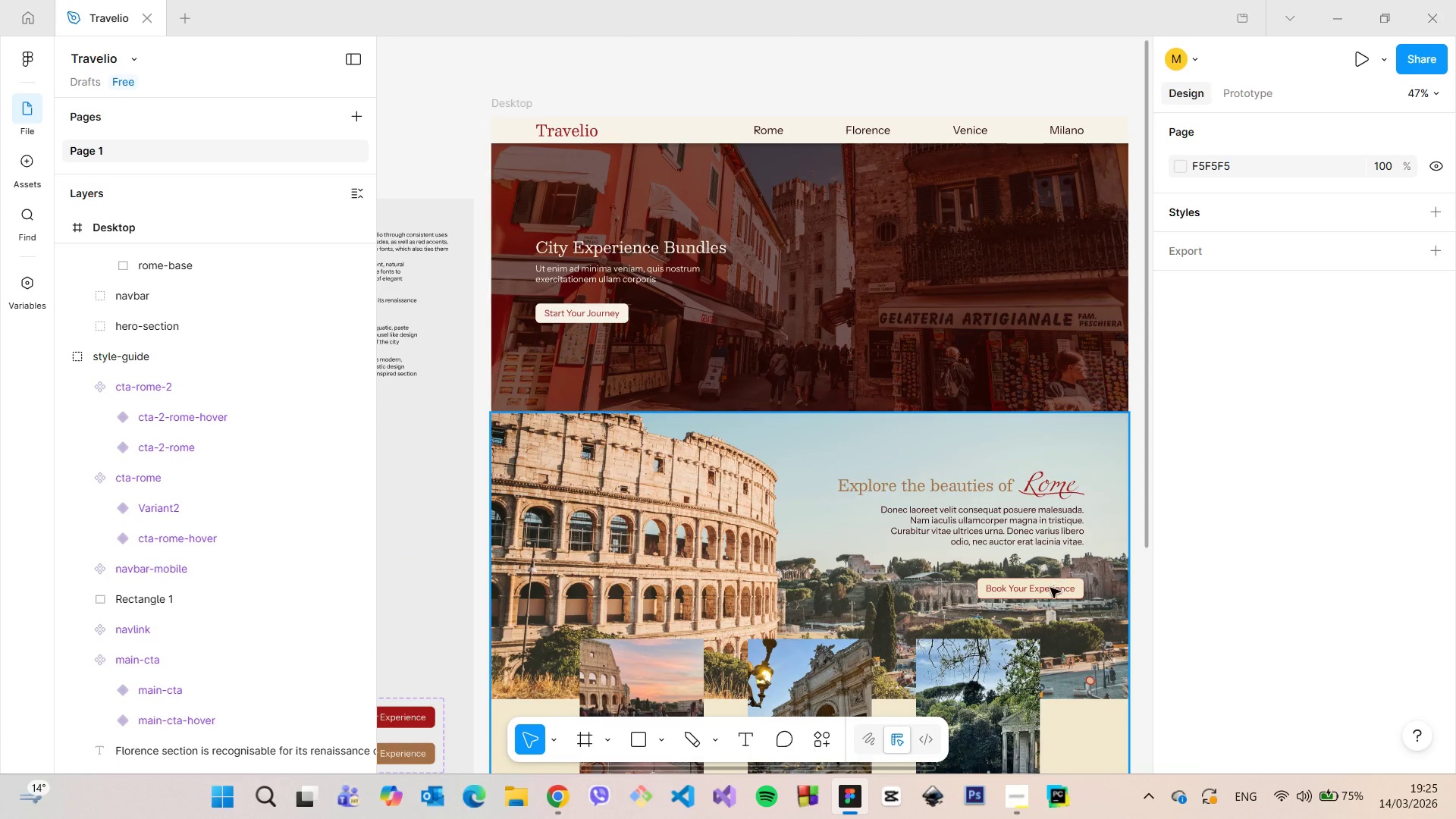 
double_click([1050, 588])
 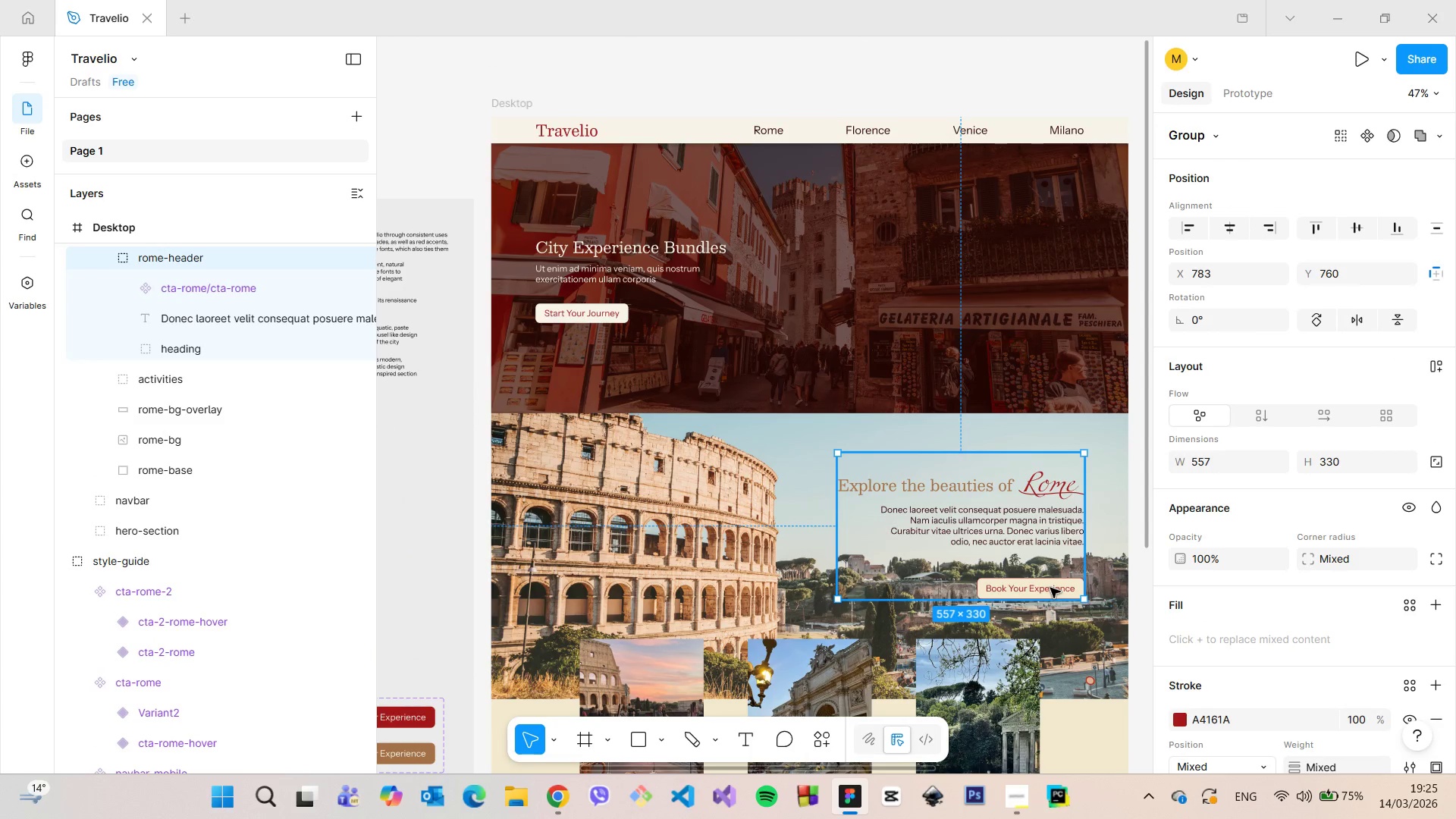 
double_click([1050, 588])
 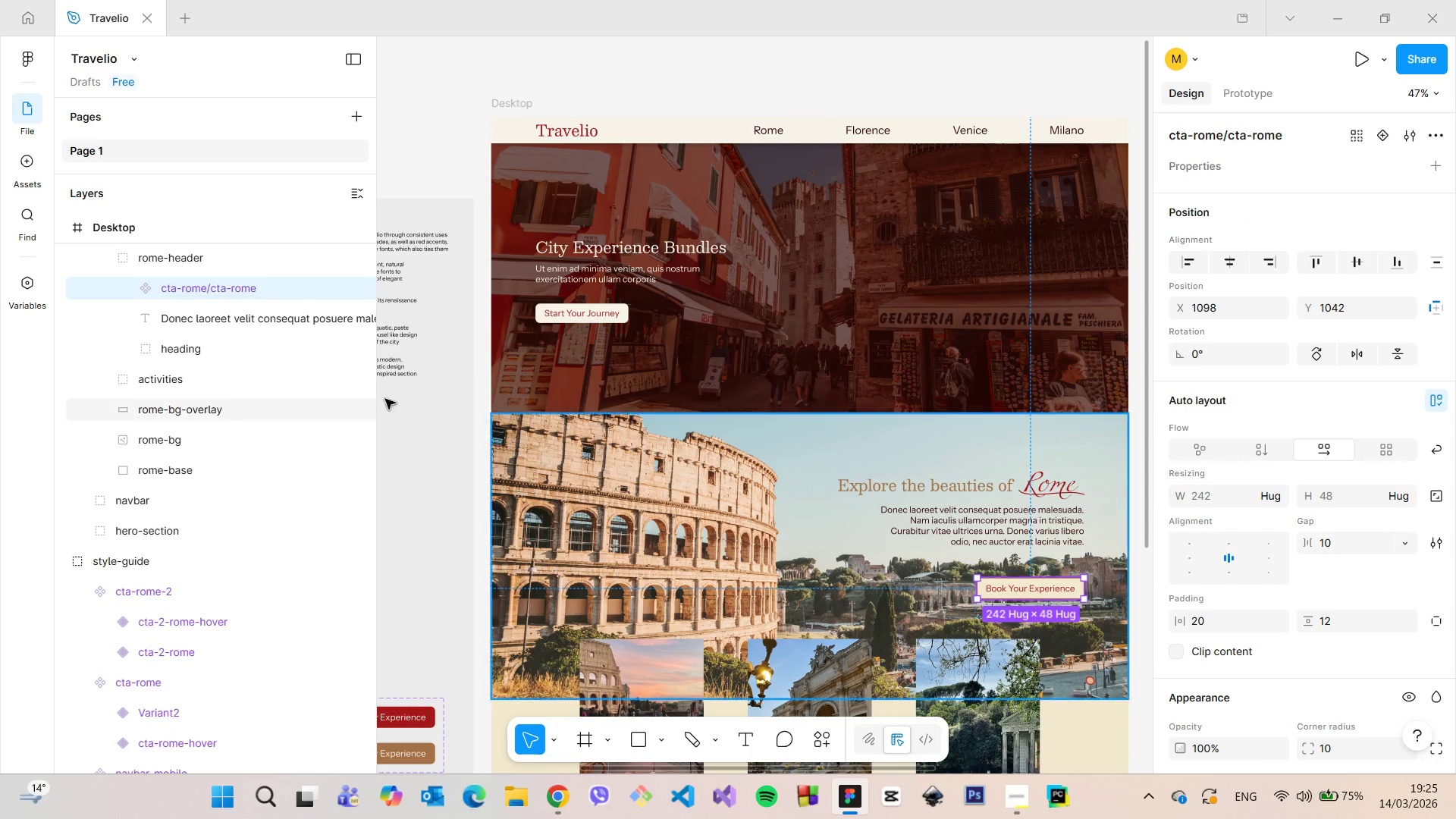 
scroll: coordinate [307, 383], scroll_direction: up, amount: 2.0
 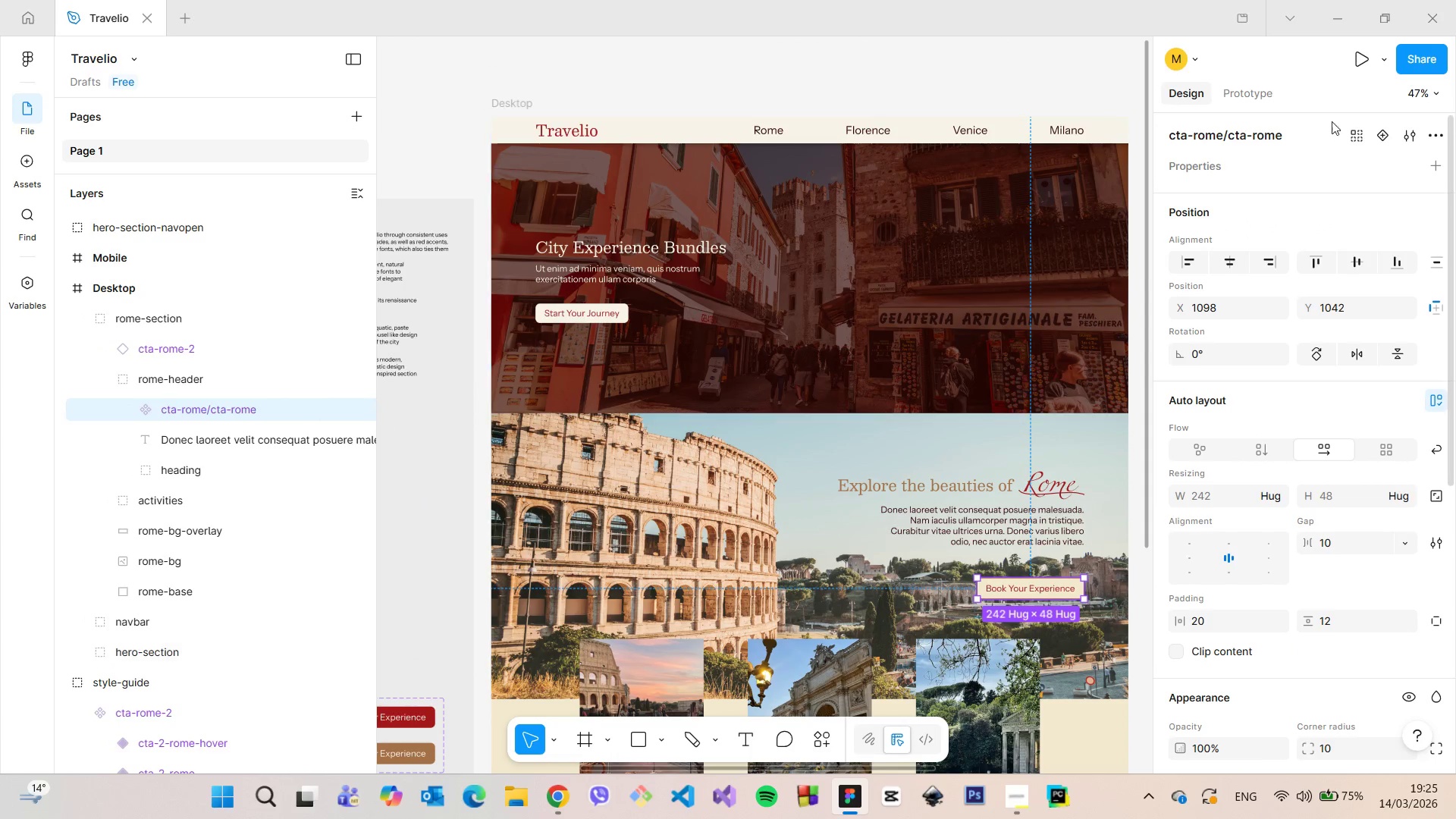 
left_click([1260, 82])
 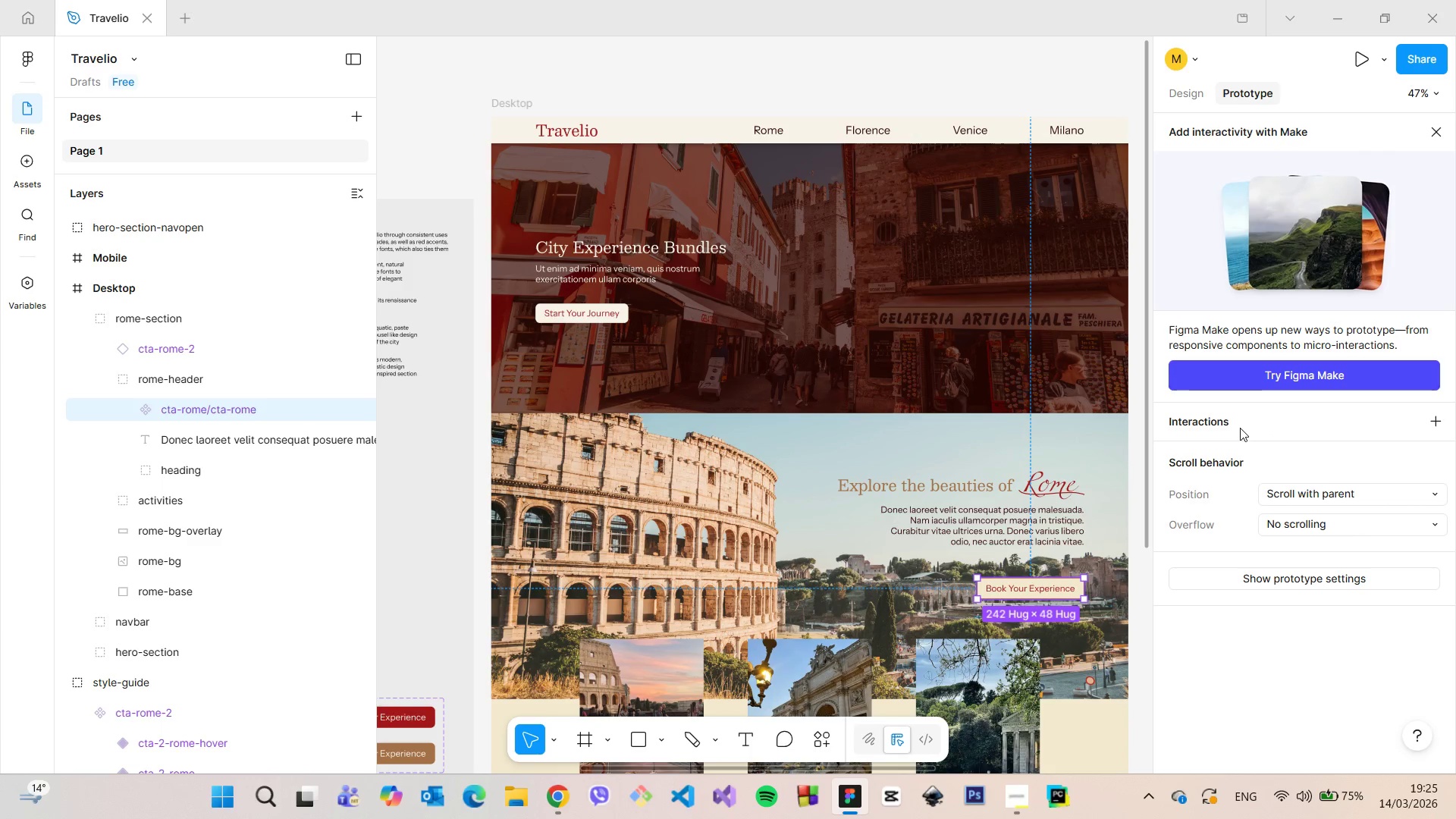 
wait(6.12)
 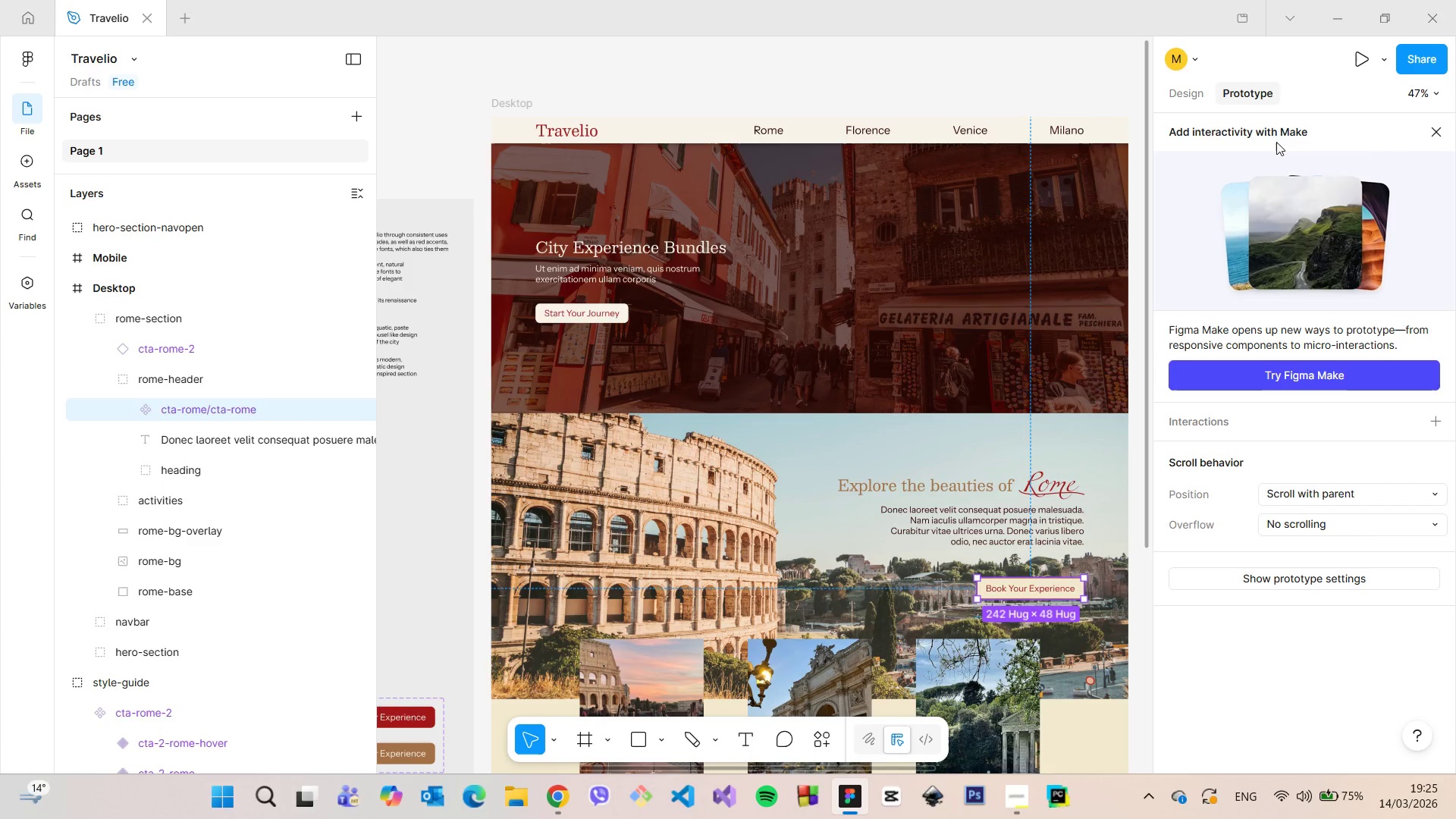 
scroll: coordinate [1059, 586], scroll_direction: down, amount: 7.0
 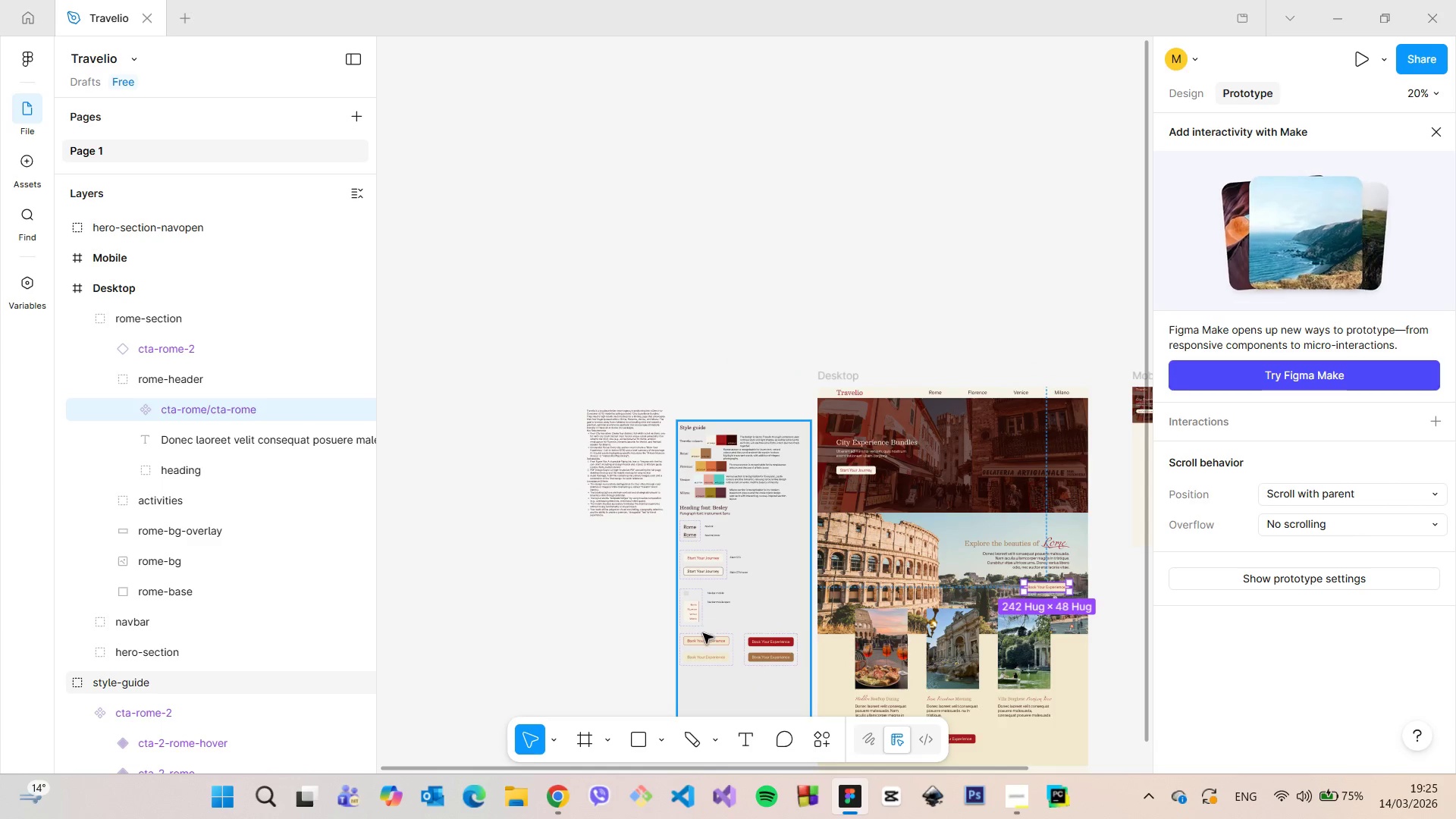 
double_click([710, 642])
 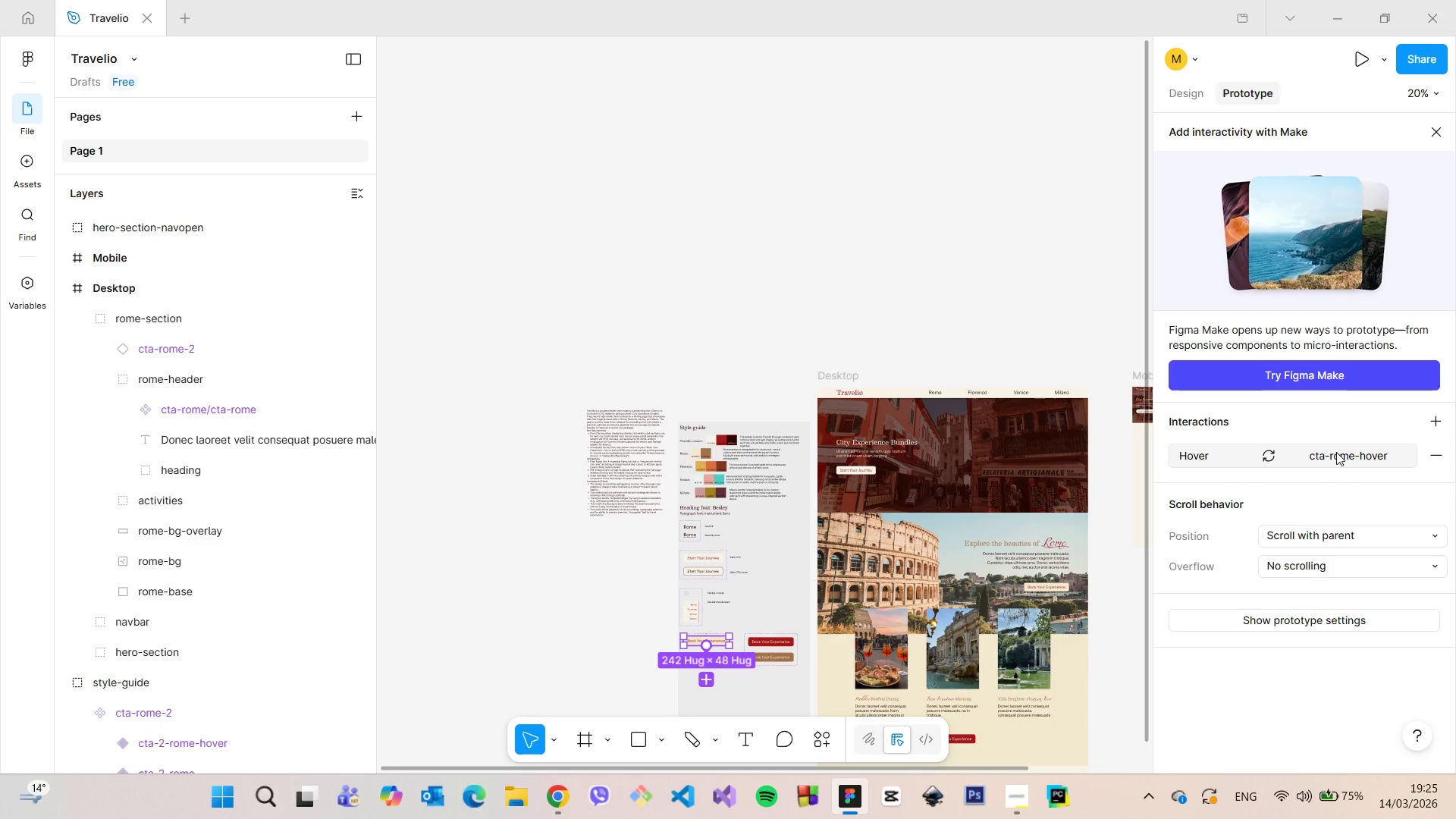 
wait(5.81)
 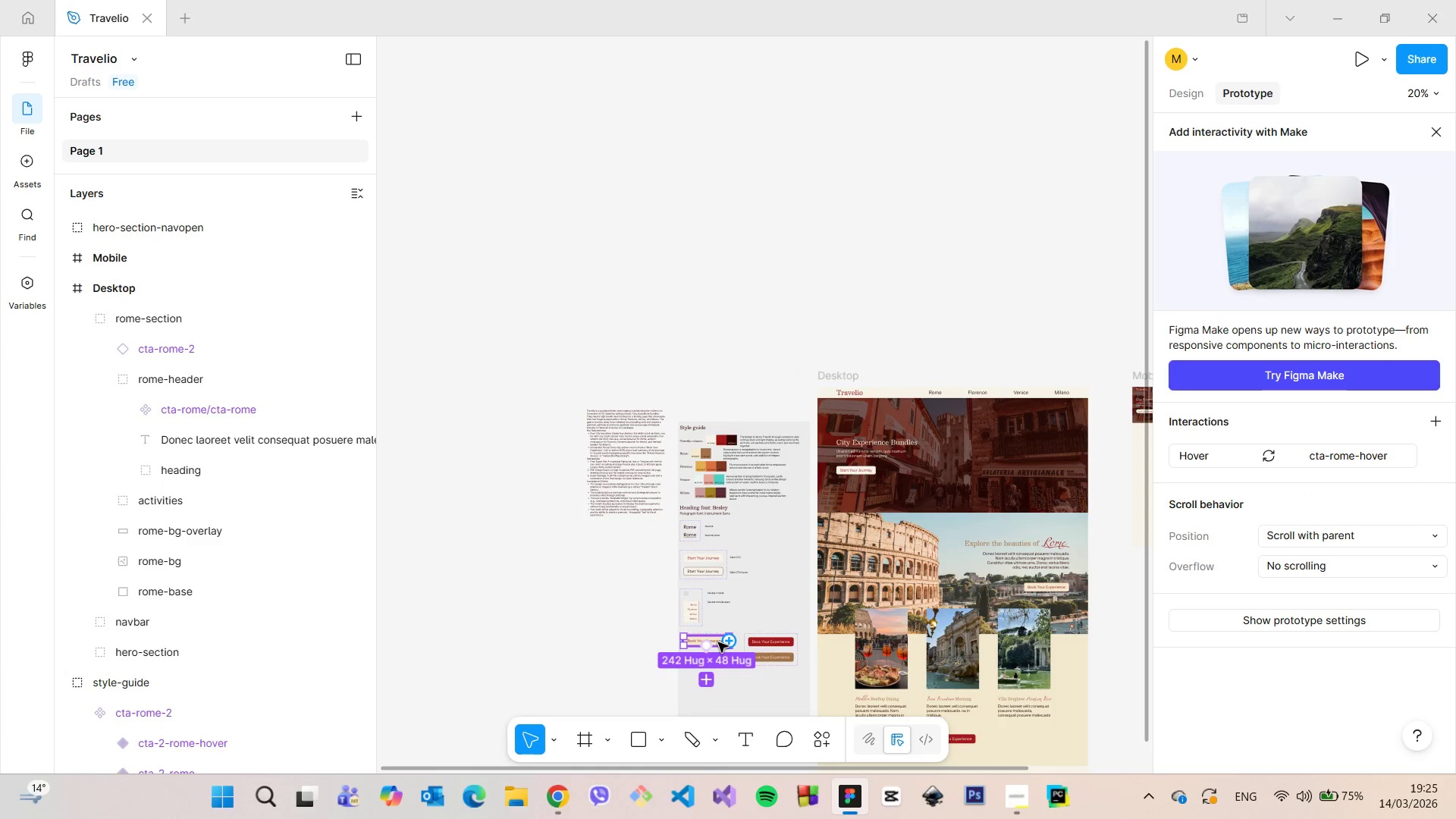 
left_click([1202, 96])
 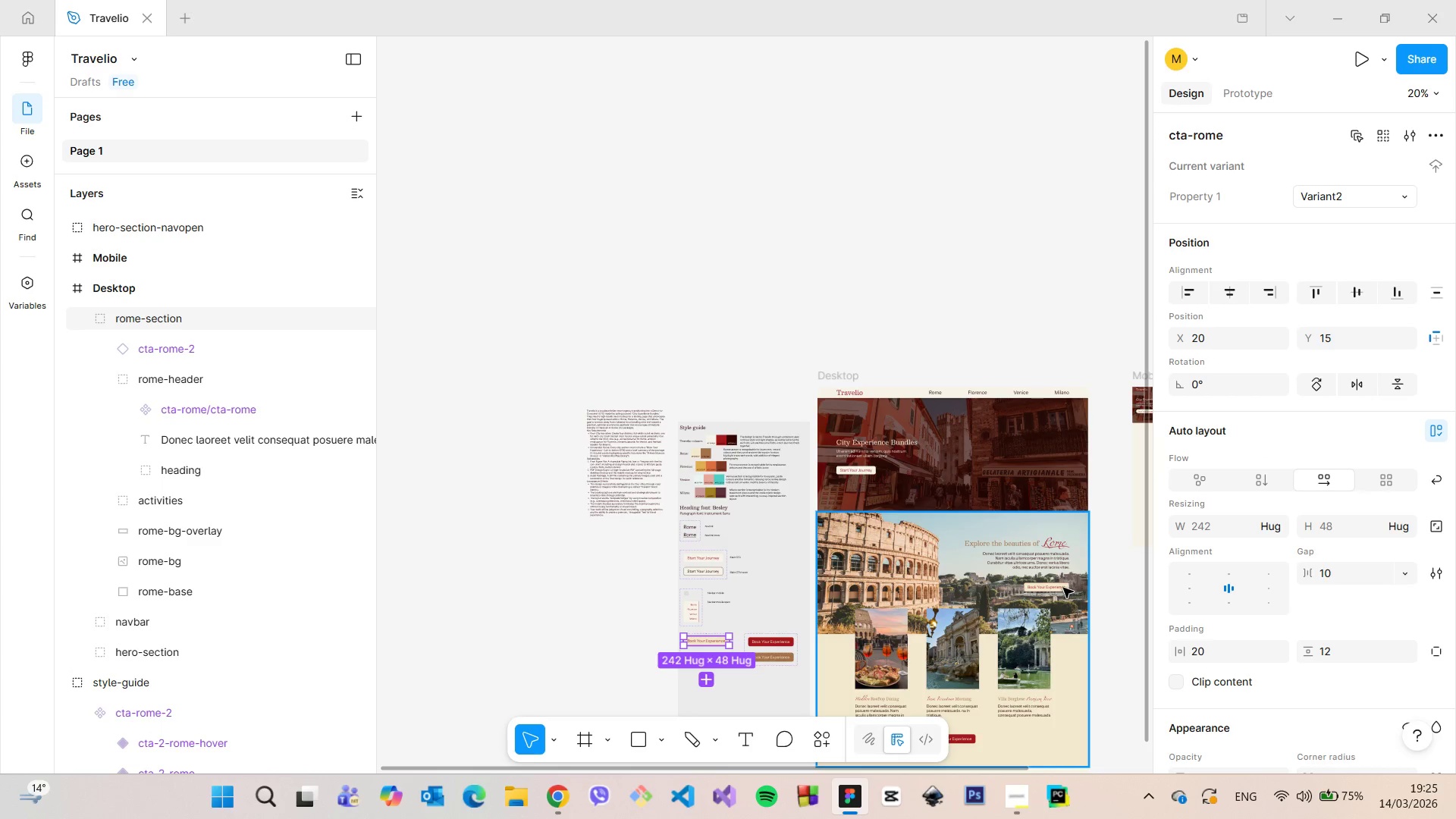 
double_click([1063, 588])
 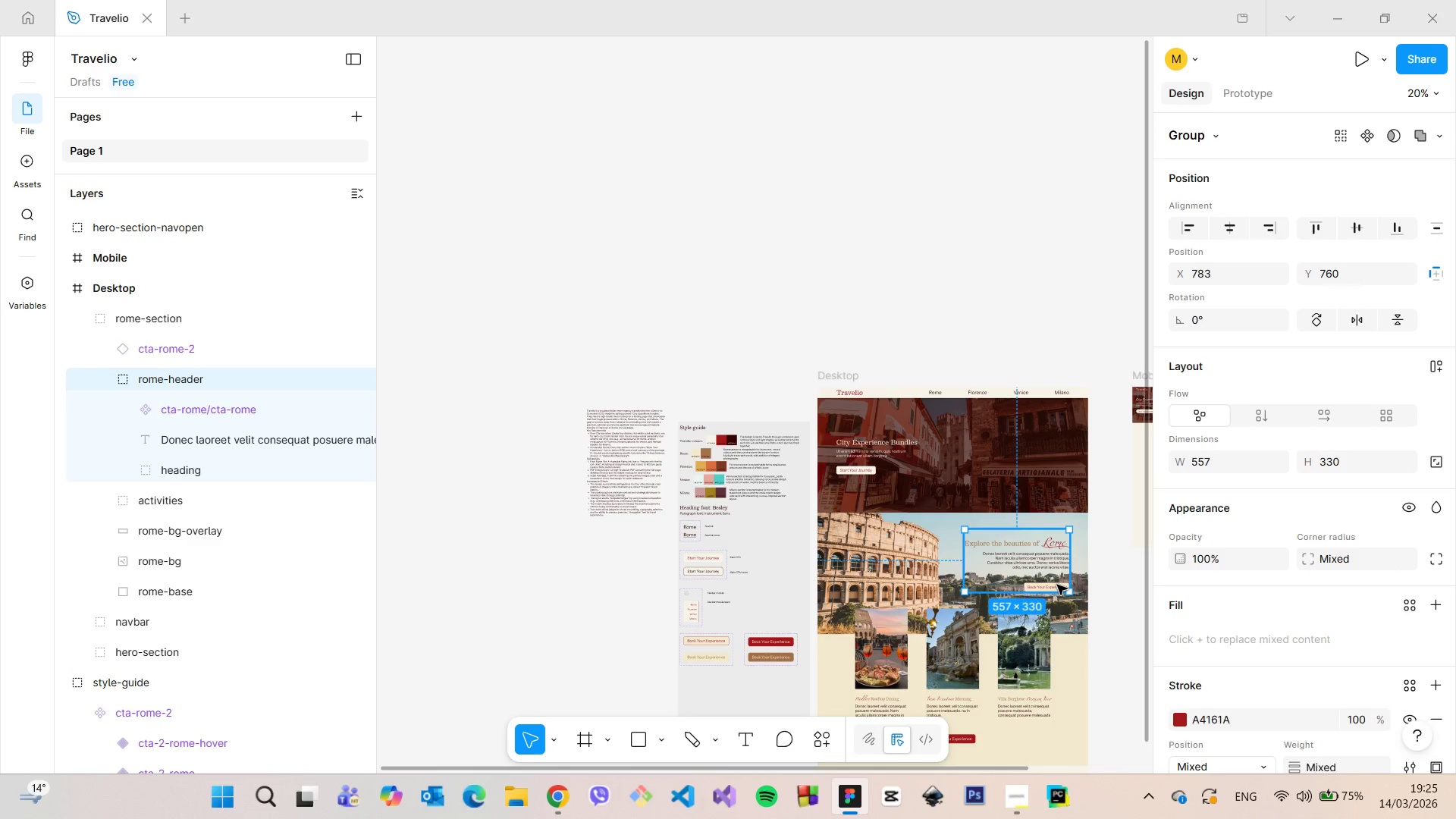 
double_click([1057, 585])
 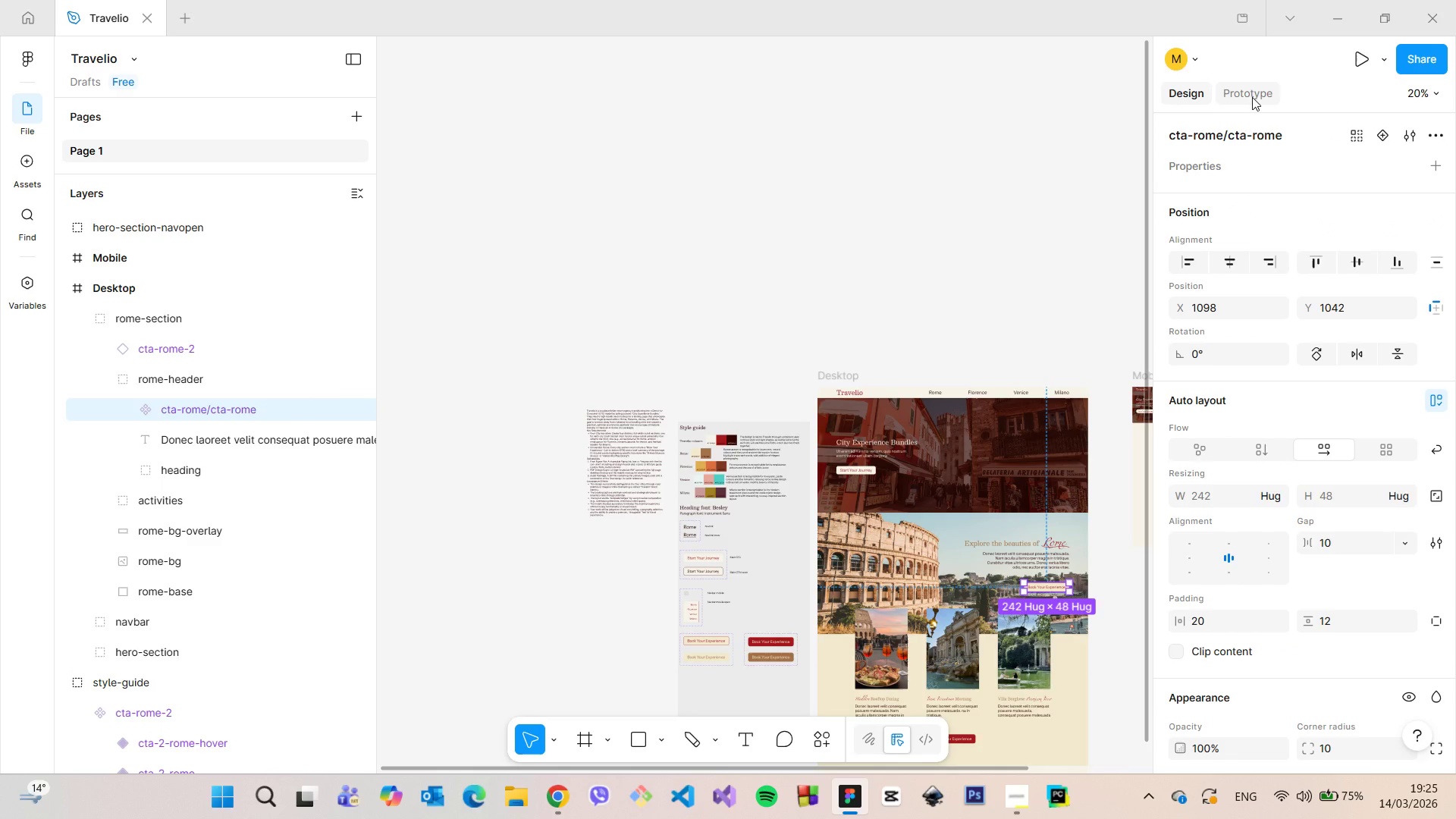 
left_click([1252, 97])
 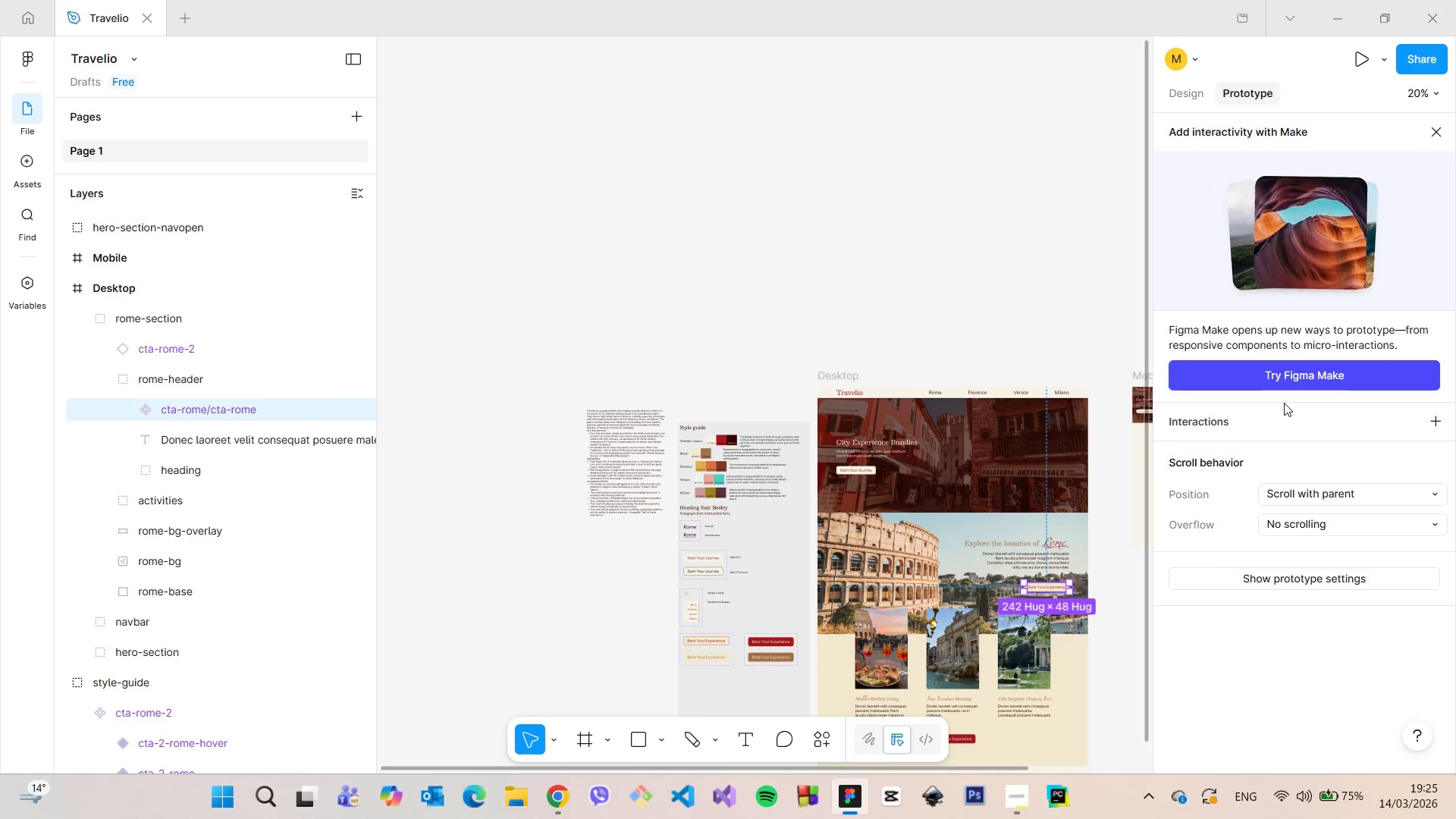 
left_click([1307, 413])
 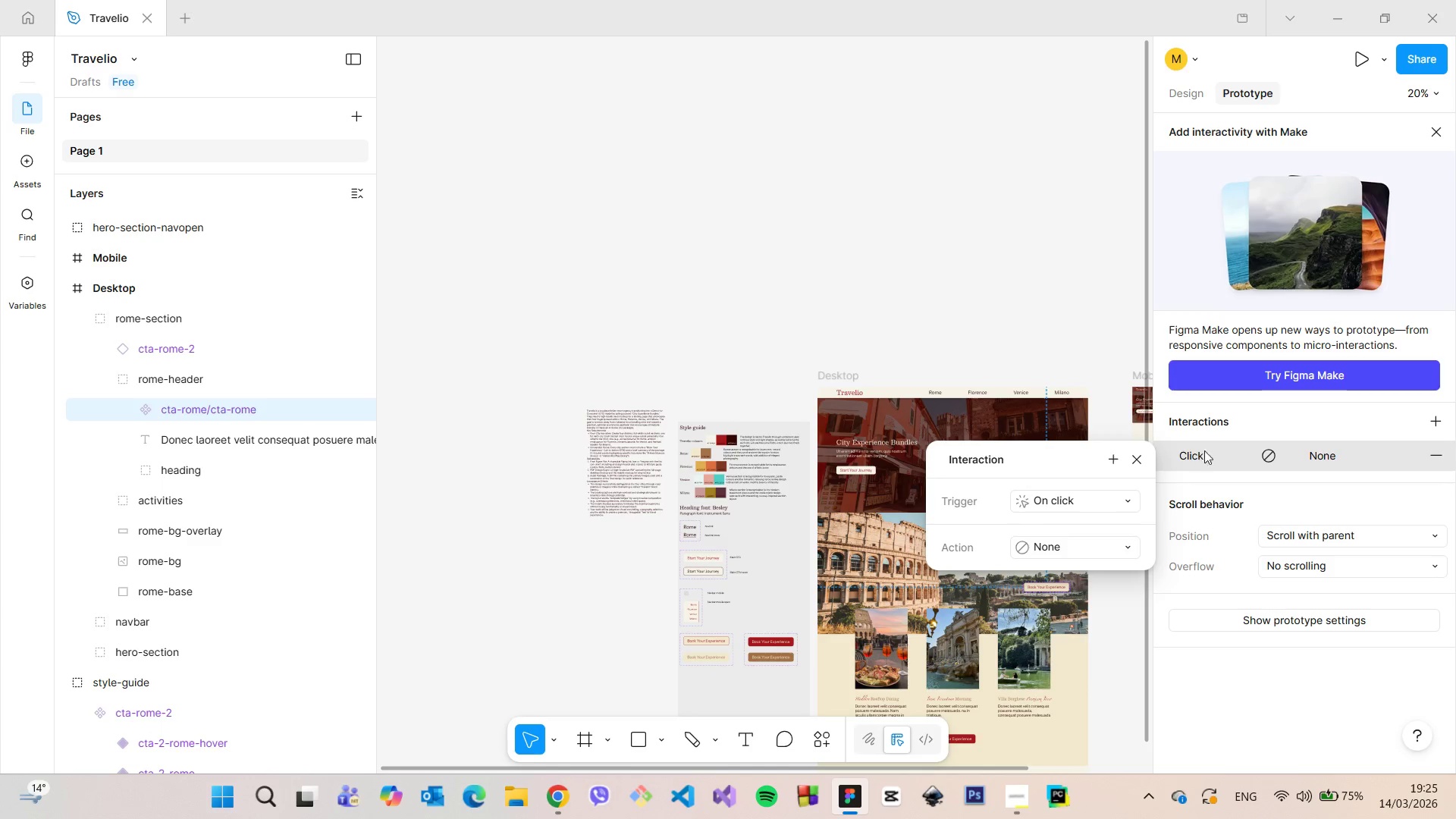 
left_click([1083, 501])
 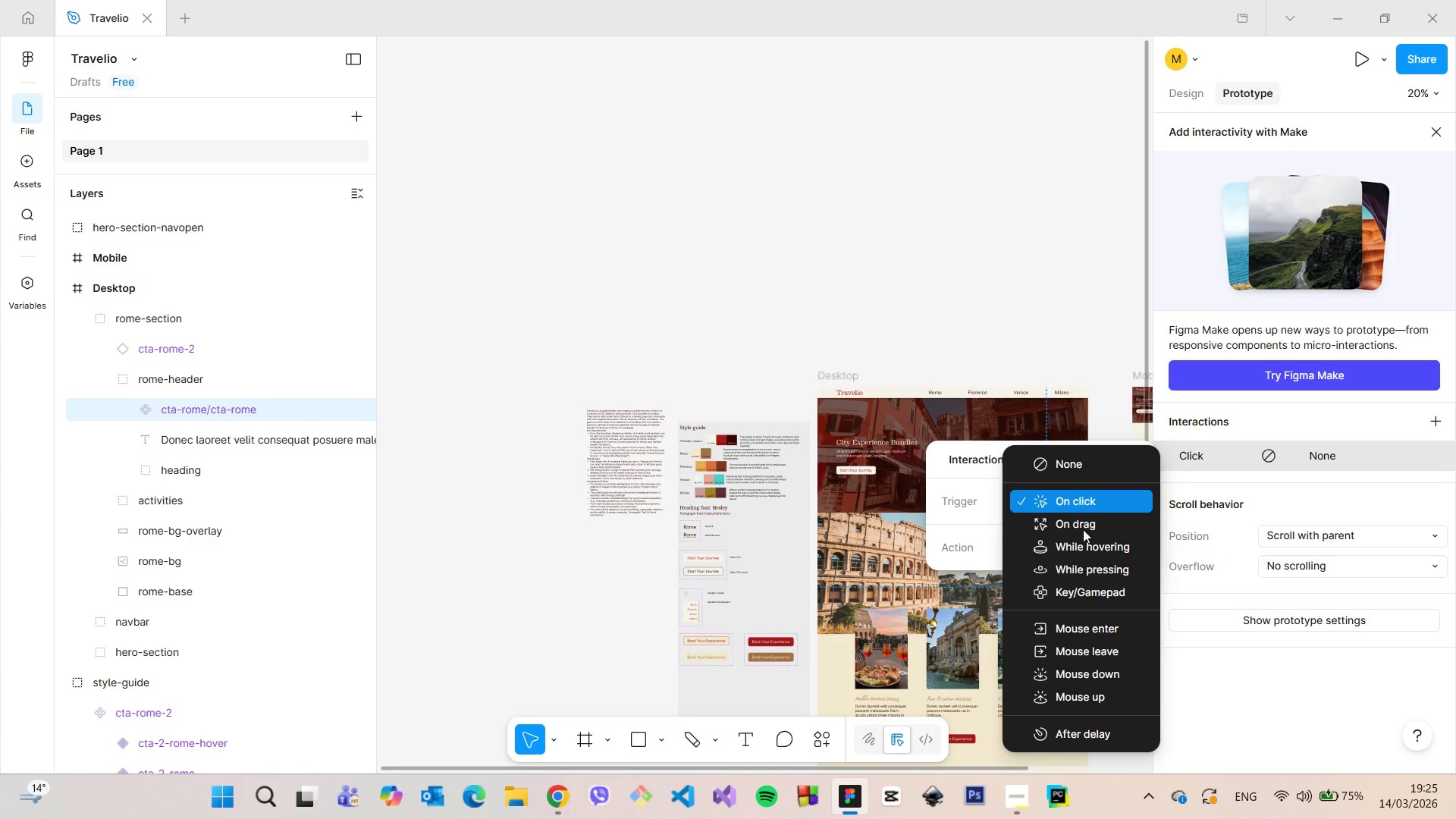 
left_click([1085, 548])
 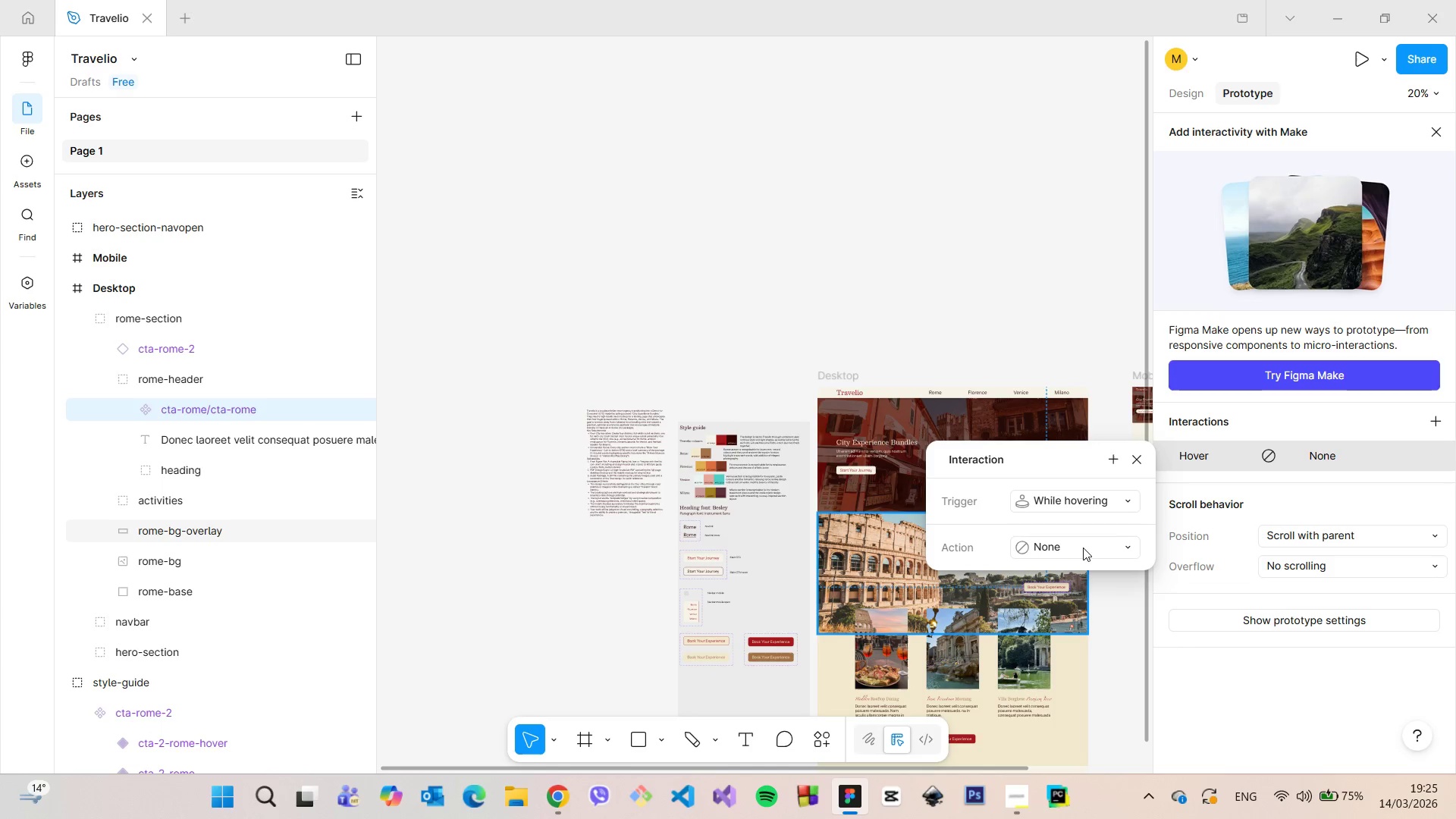 
left_click([1083, 548])
 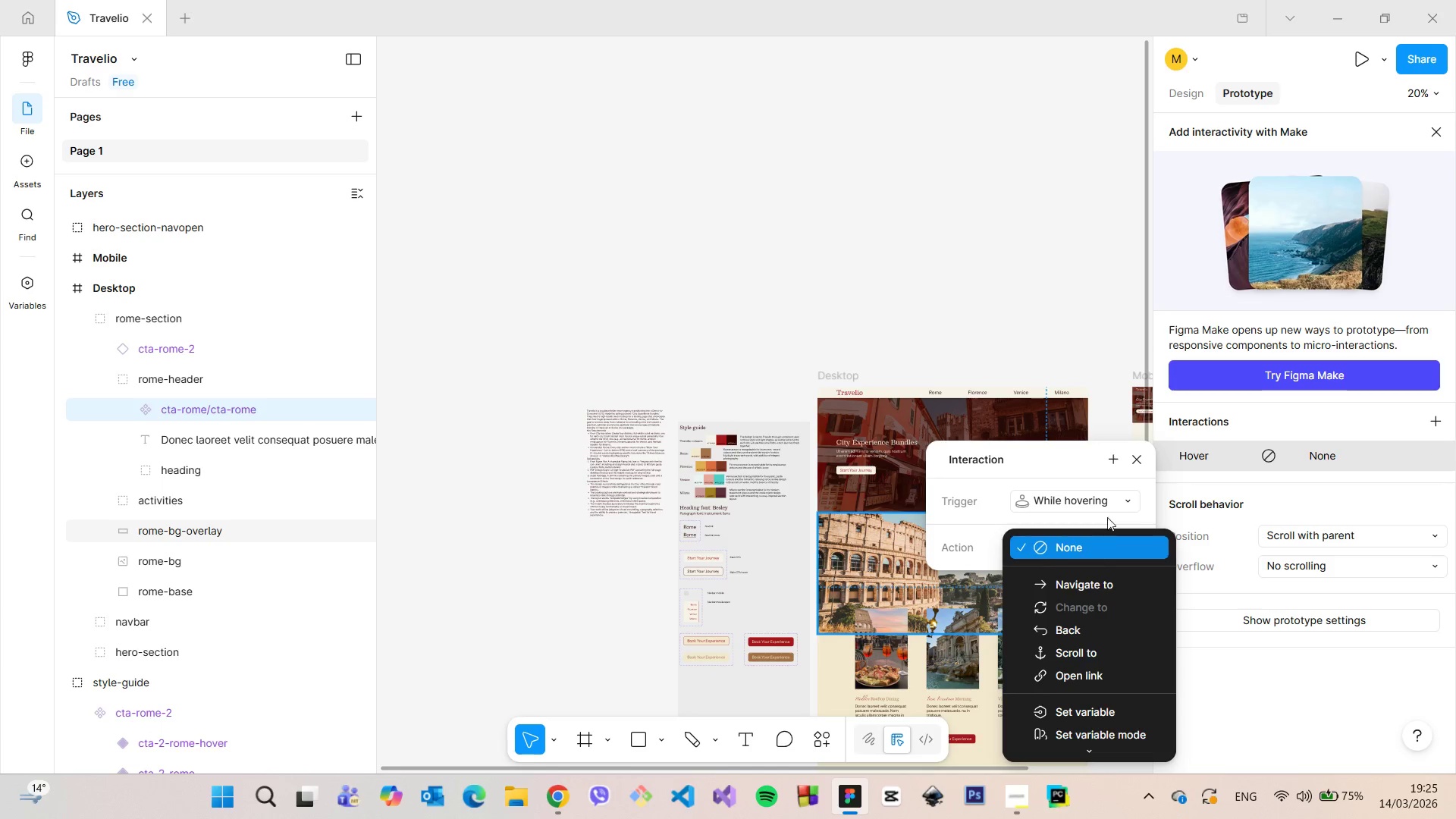 
left_click([1138, 464])
 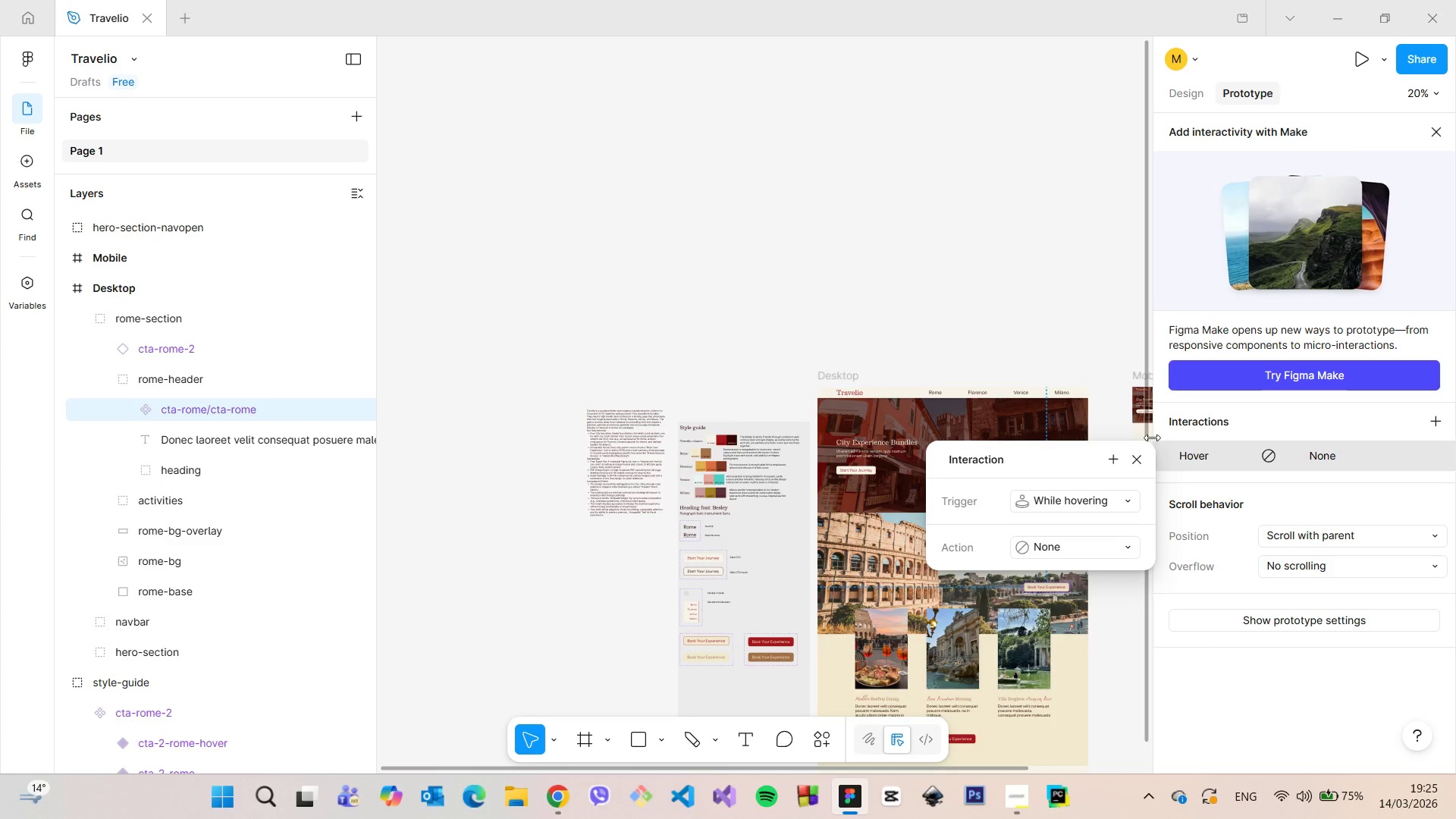 
left_click([1134, 453])
 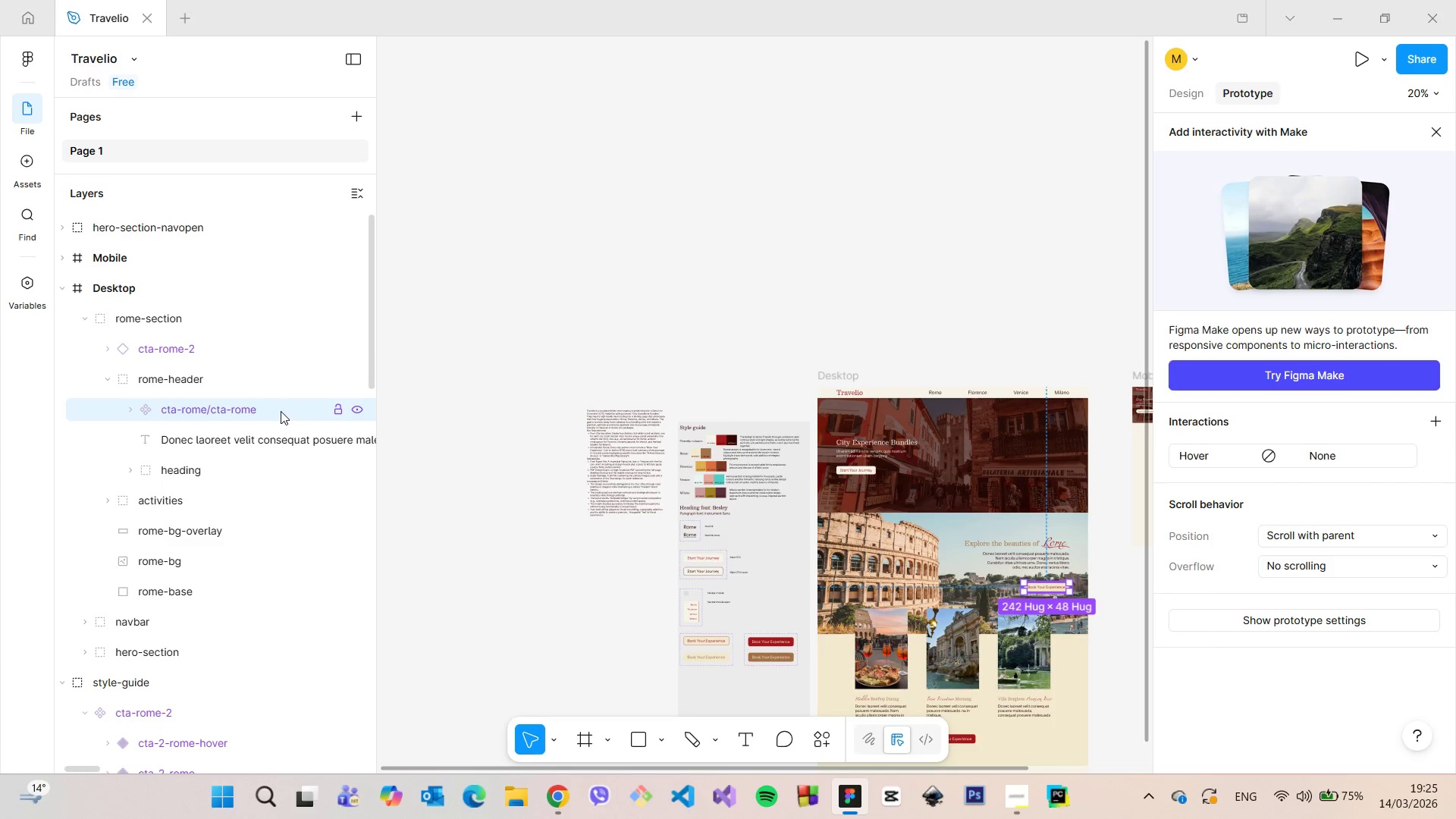 
key(Backspace)
 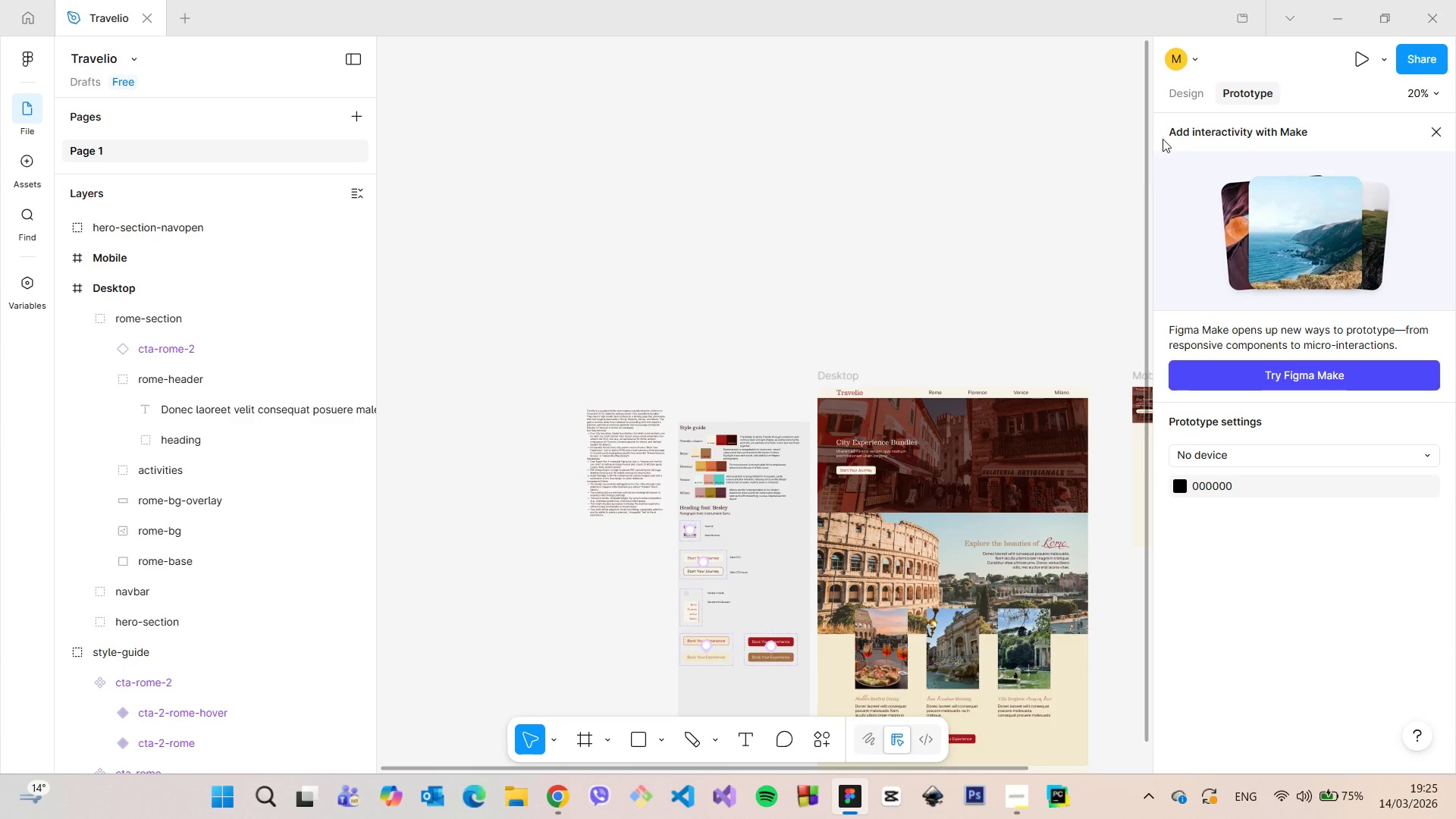 
left_click([1181, 100])
 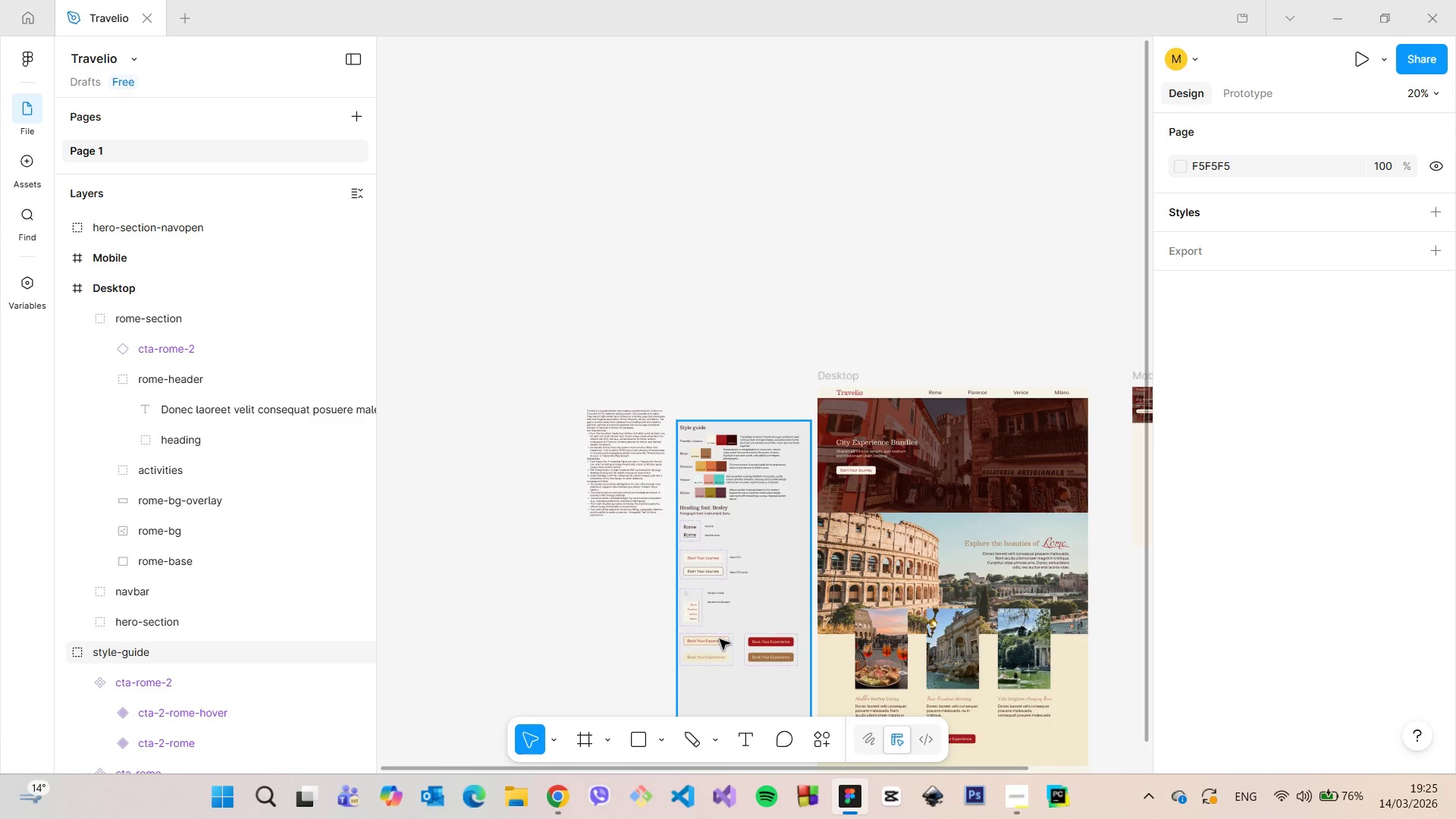 
double_click([719, 642])
 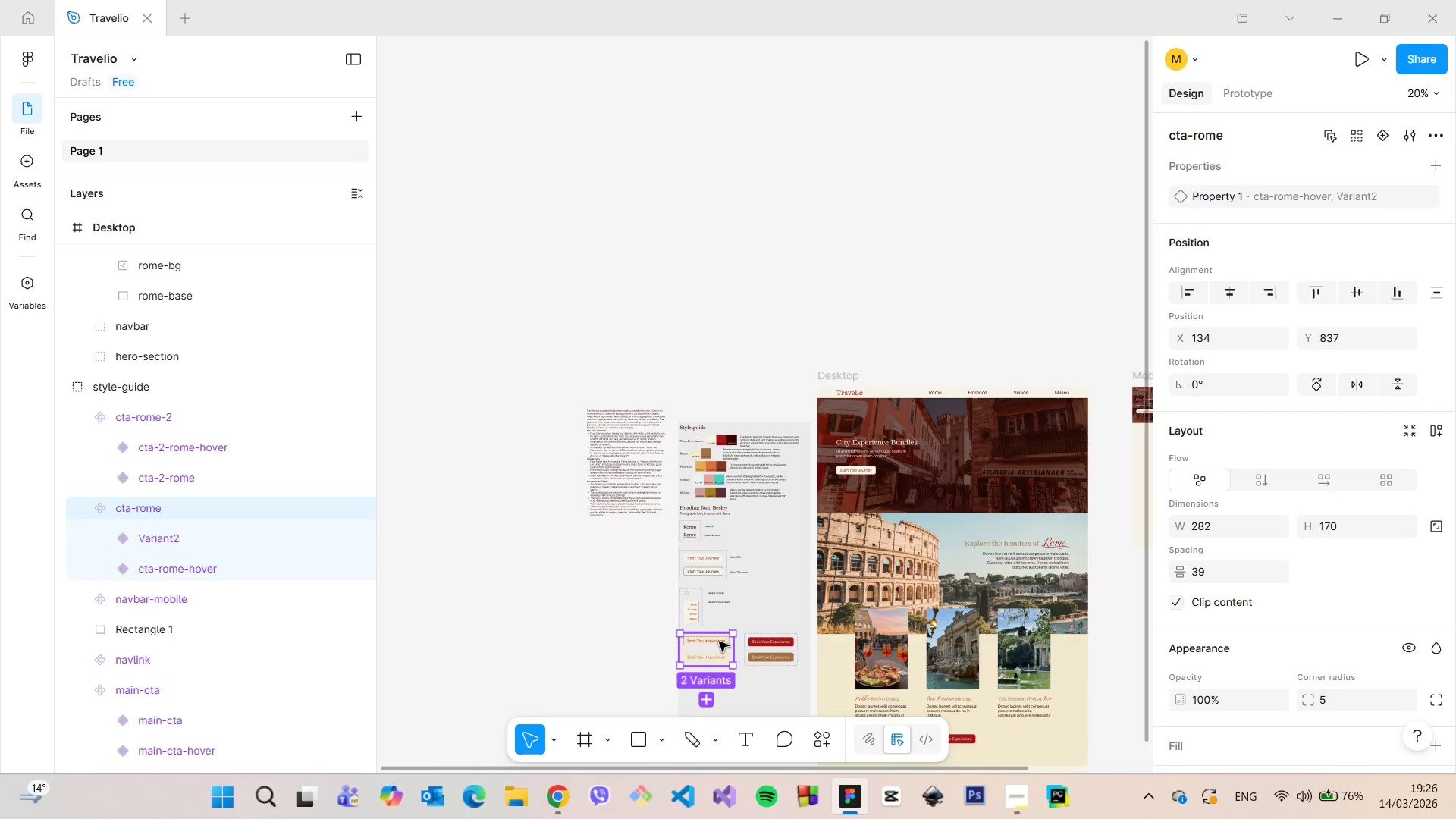 
double_click([719, 642])
 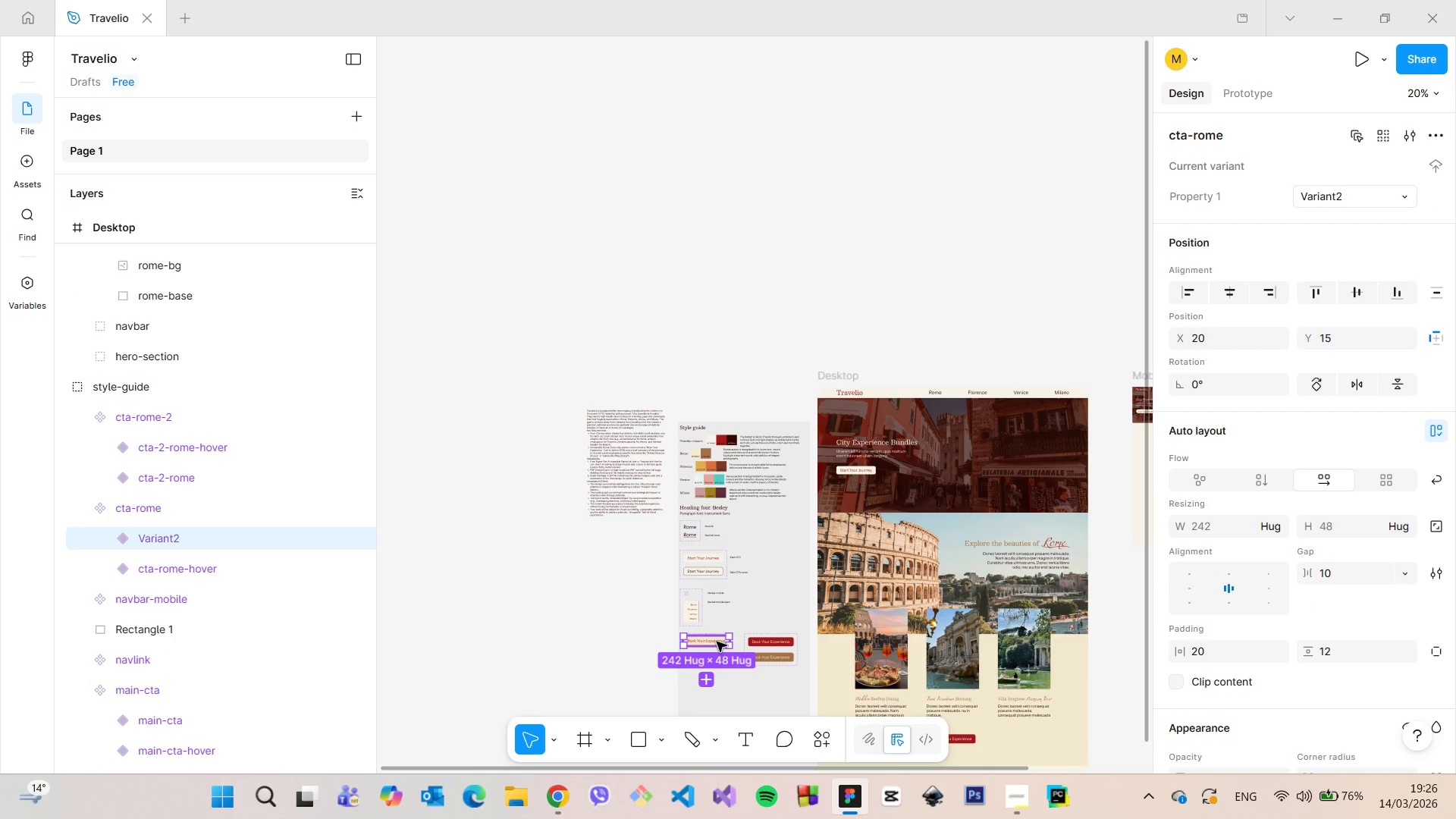 
left_click_drag(start_coordinate=[712, 642], to_coordinate=[1050, 580])
 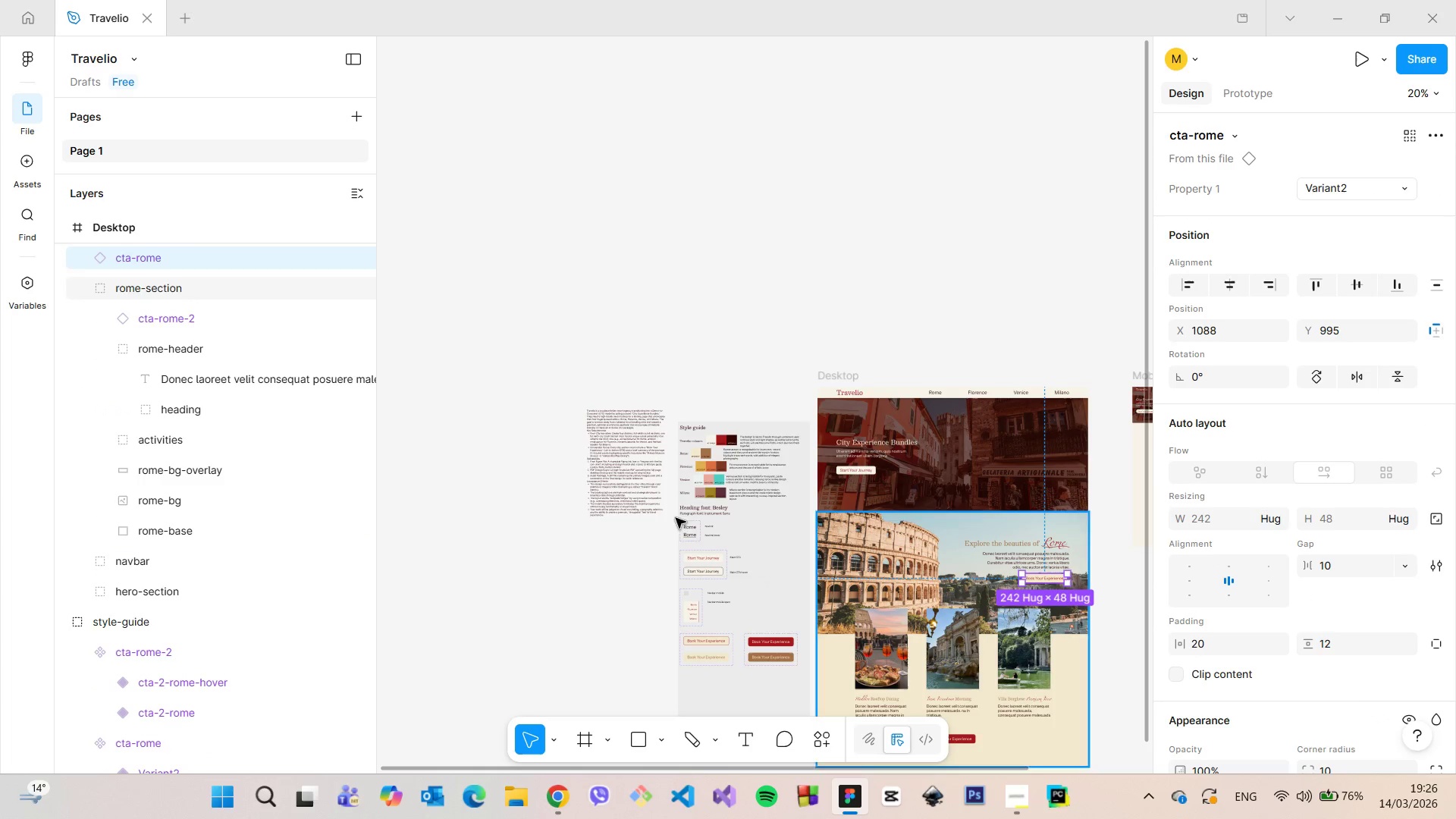 
hold_key(key=AltLeft, duration=1.5)
 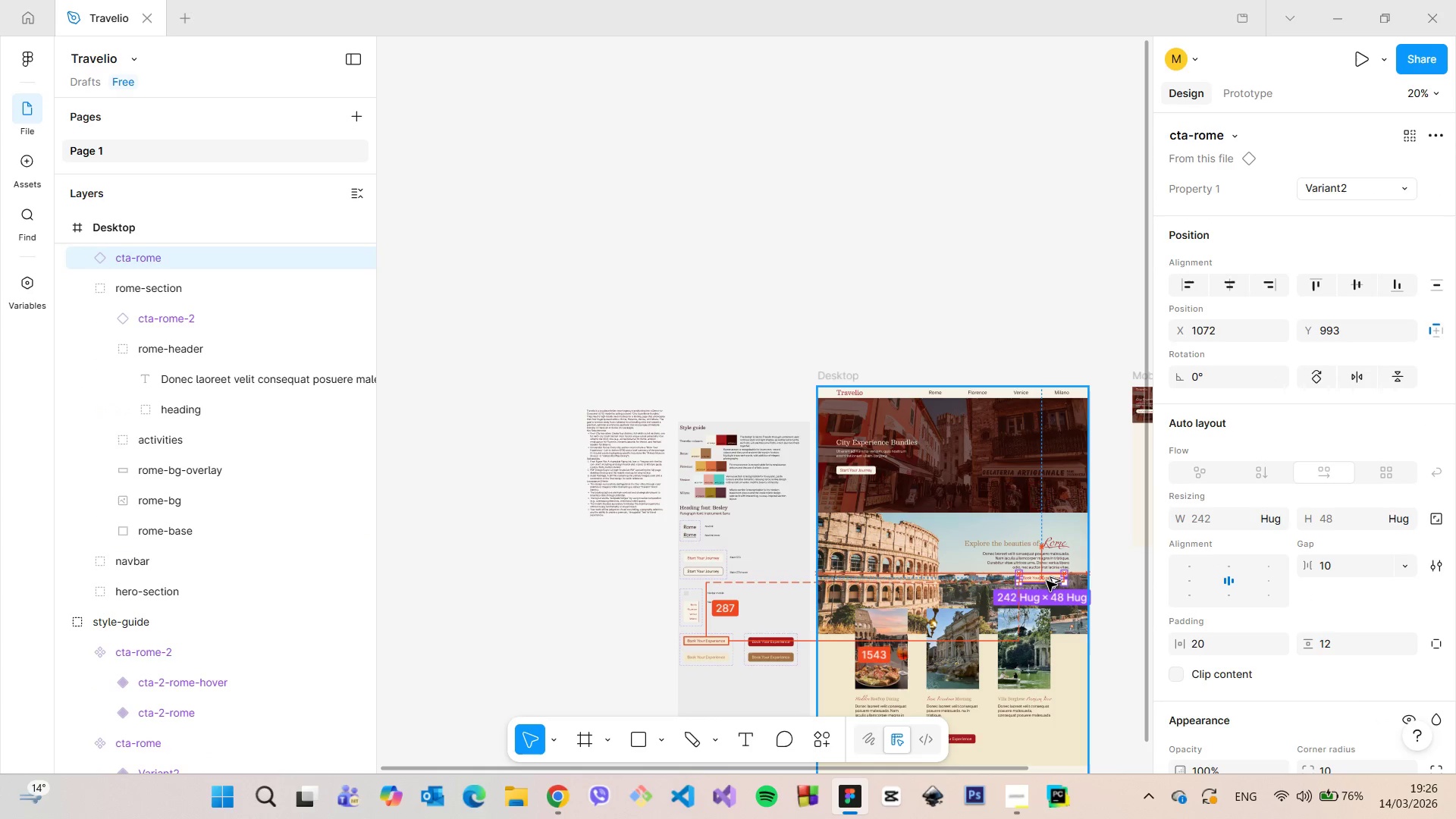 
hold_key(key=AltLeft, duration=1.51)
 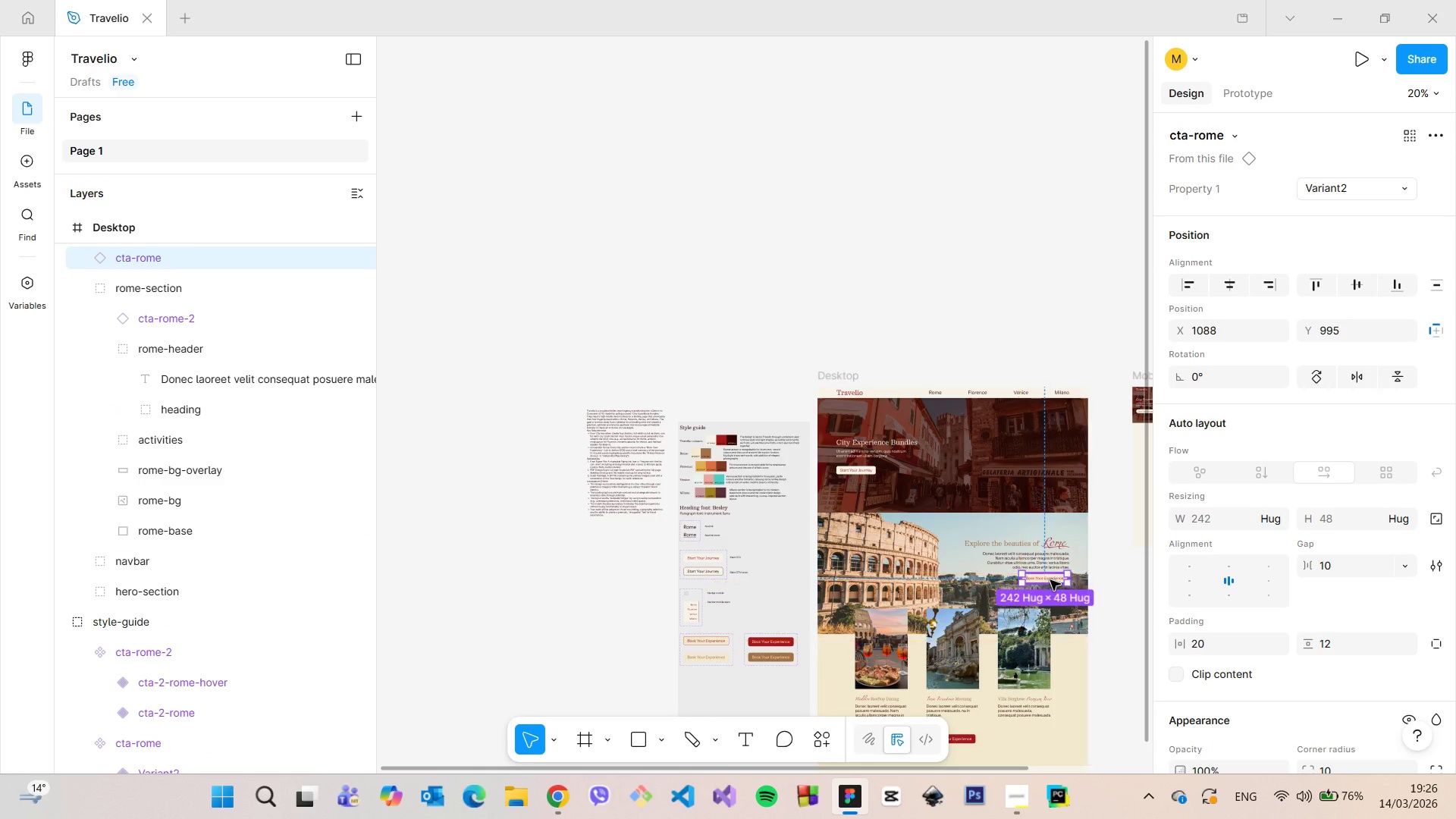 
hold_key(key=AltLeft, duration=0.45)
 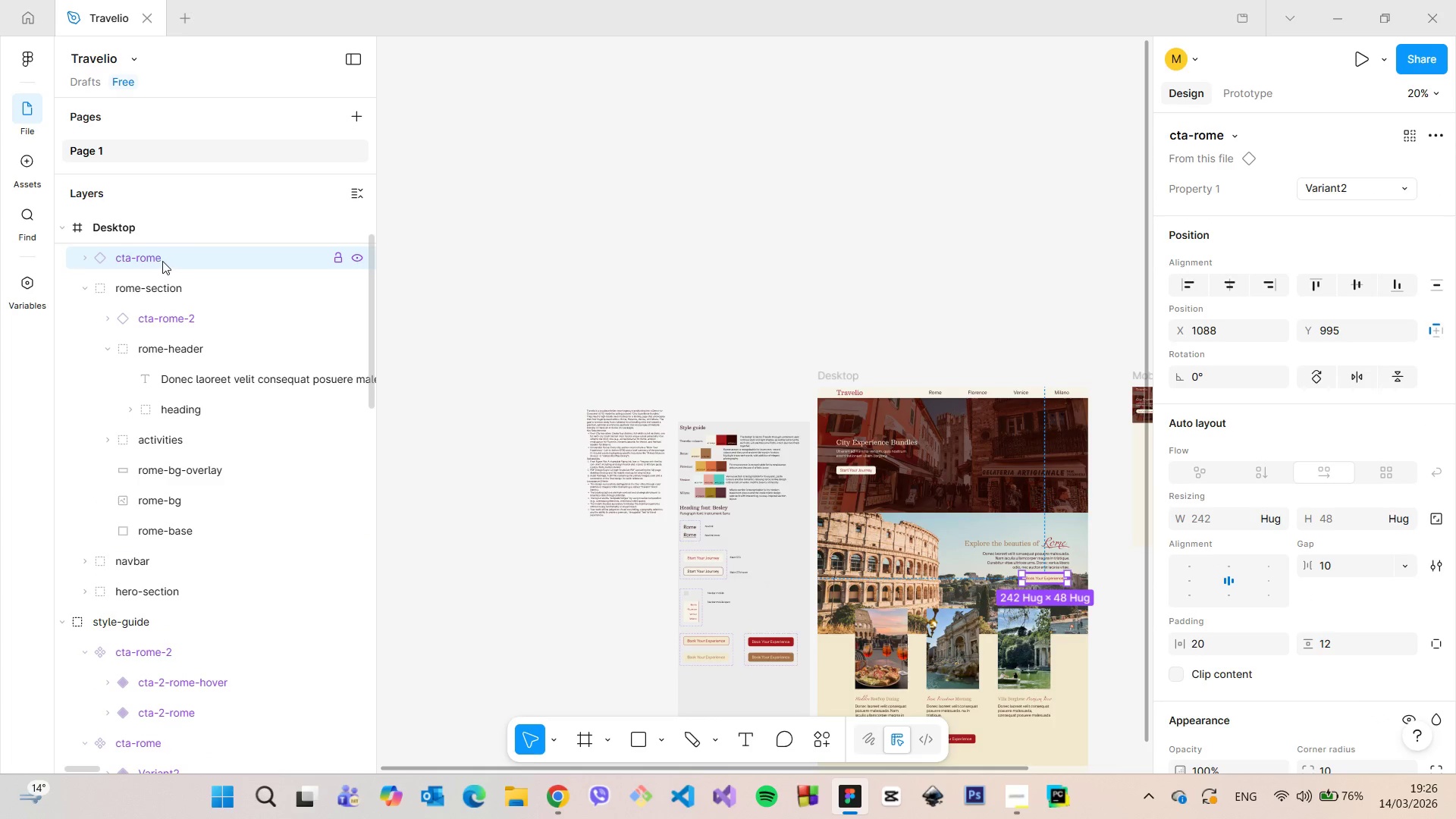 
left_click_drag(start_coordinate=[155, 258], to_coordinate=[220, 366])
 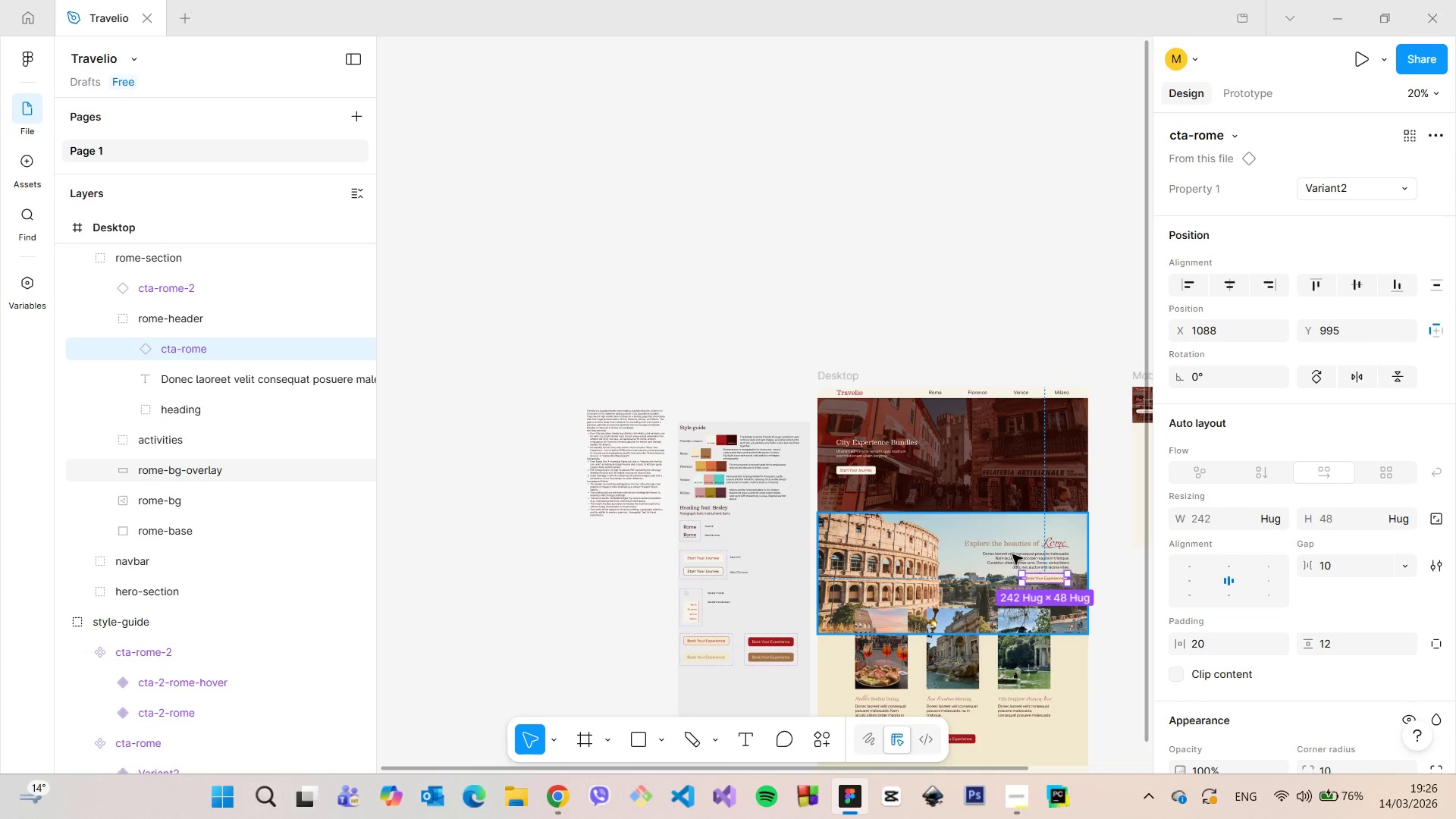 
scroll: coordinate [1056, 588], scroll_direction: up, amount: 13.0
 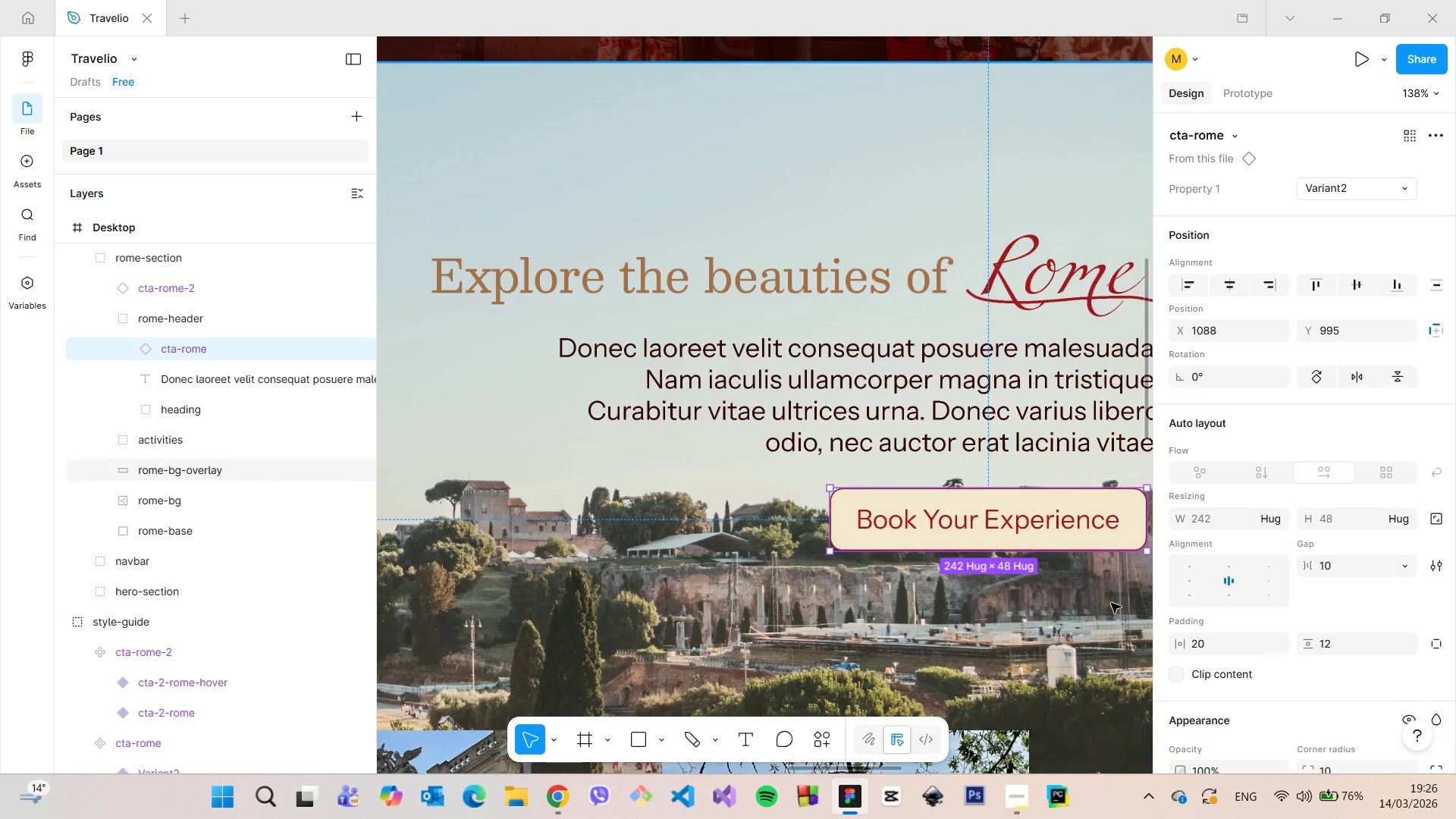 
scroll: coordinate [1103, 610], scroll_direction: down, amount: 7.0
 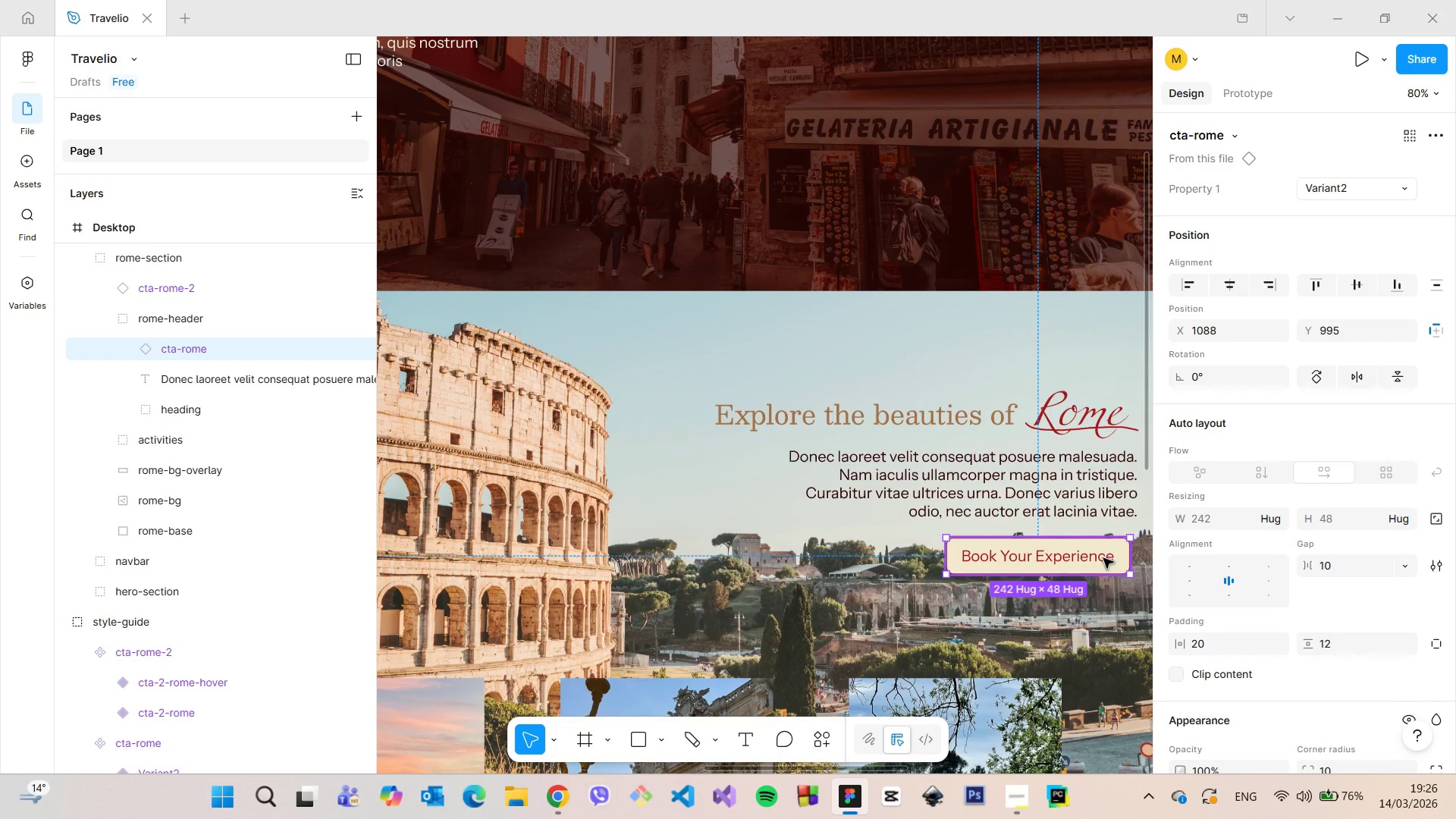 
left_click_drag(start_coordinate=[1100, 556], to_coordinate=[1105, 566])
 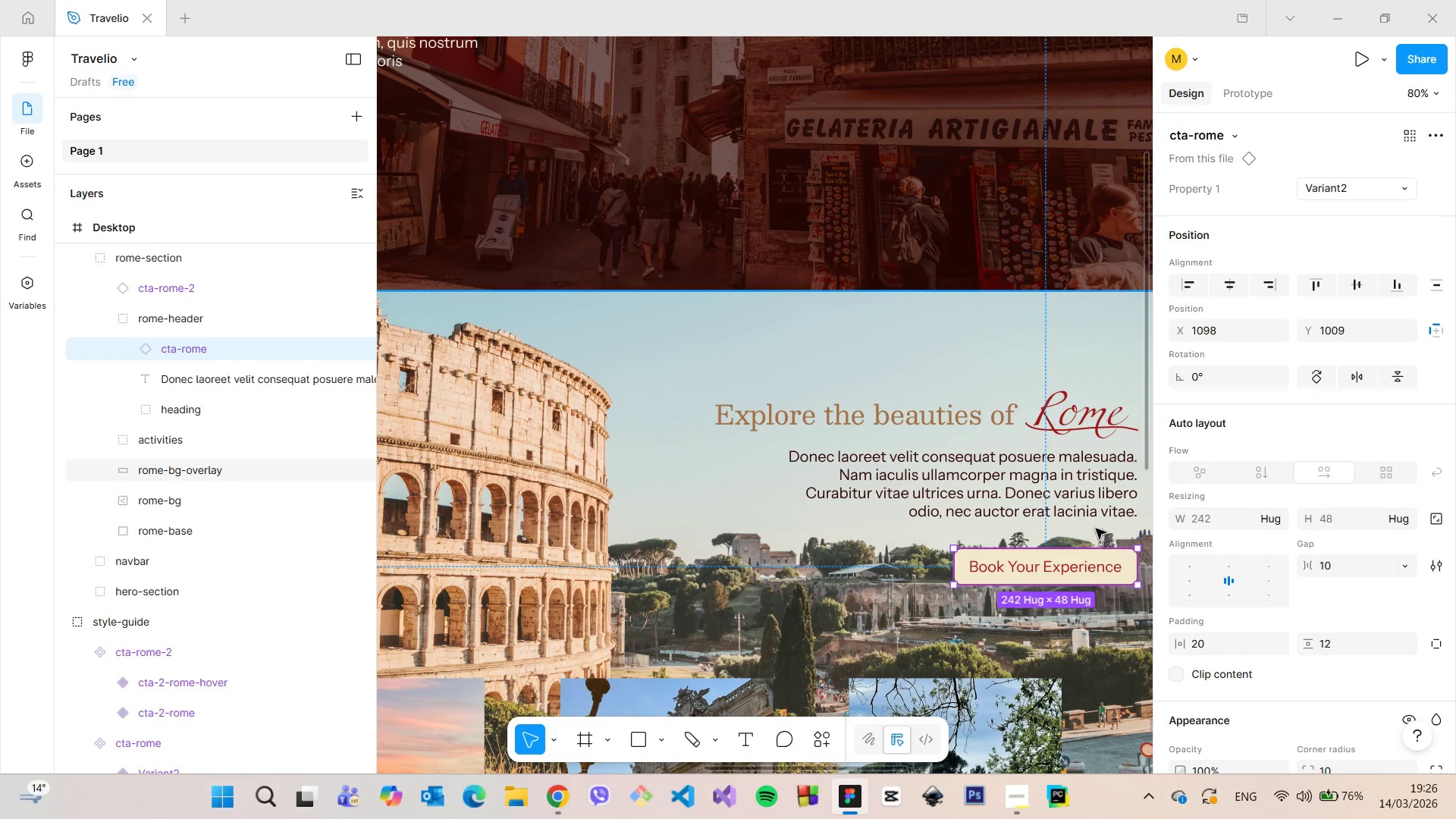 
hold_key(key=AltLeft, duration=0.77)
 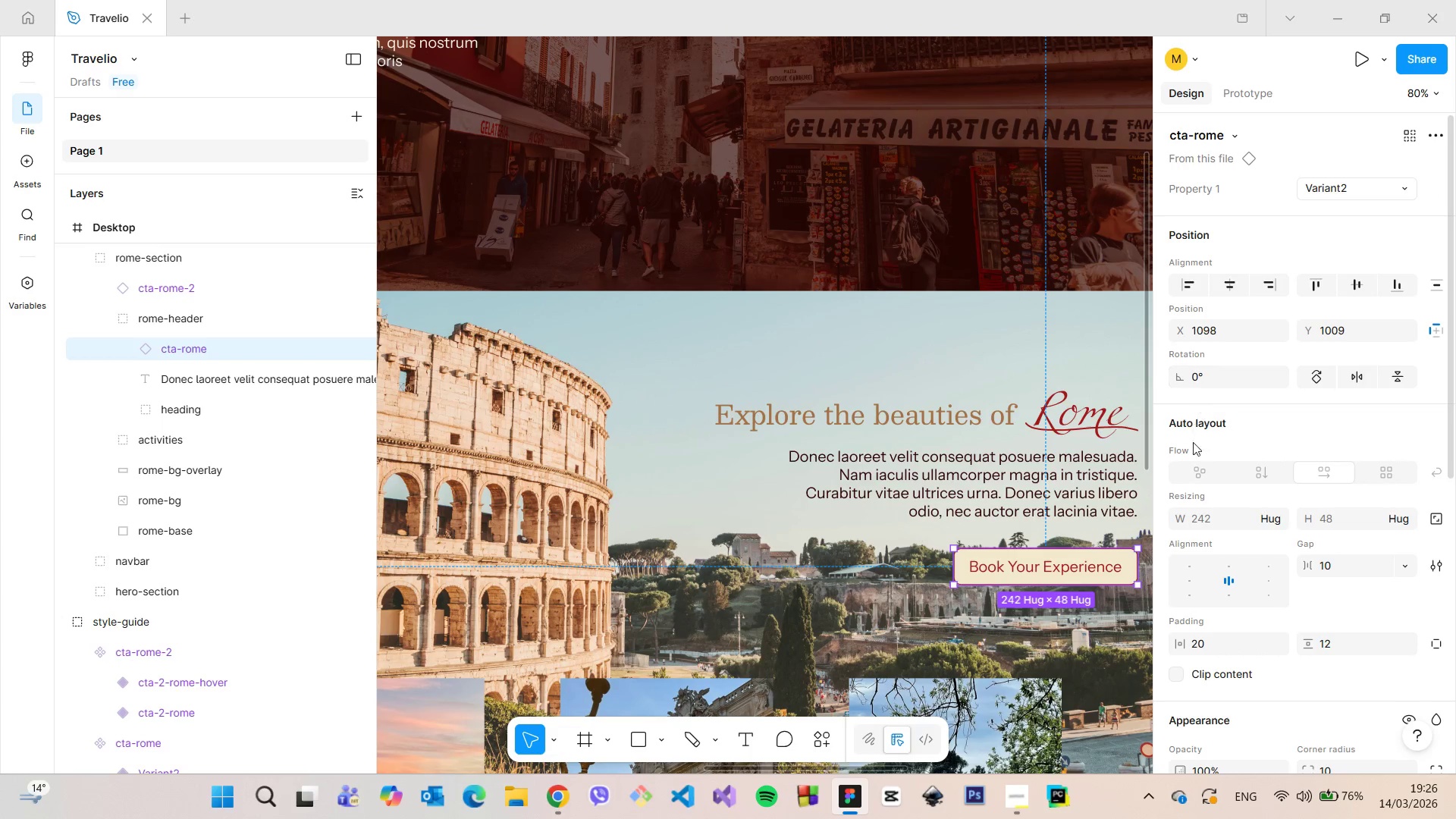 
left_click_drag(start_coordinate=[1088, 566], to_coordinate=[1088, 573])
 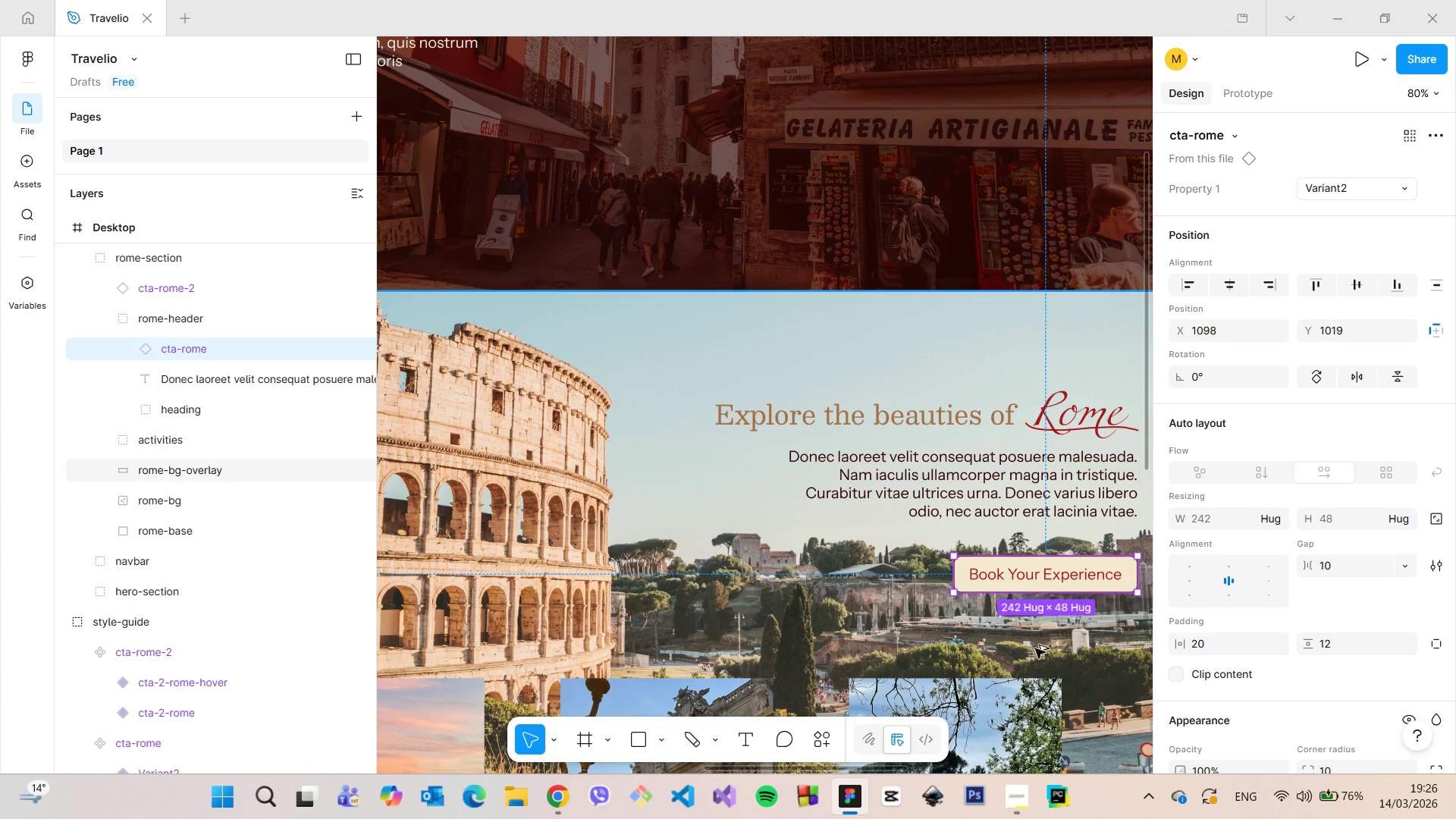 
hold_key(key=AltLeft, duration=1.19)
 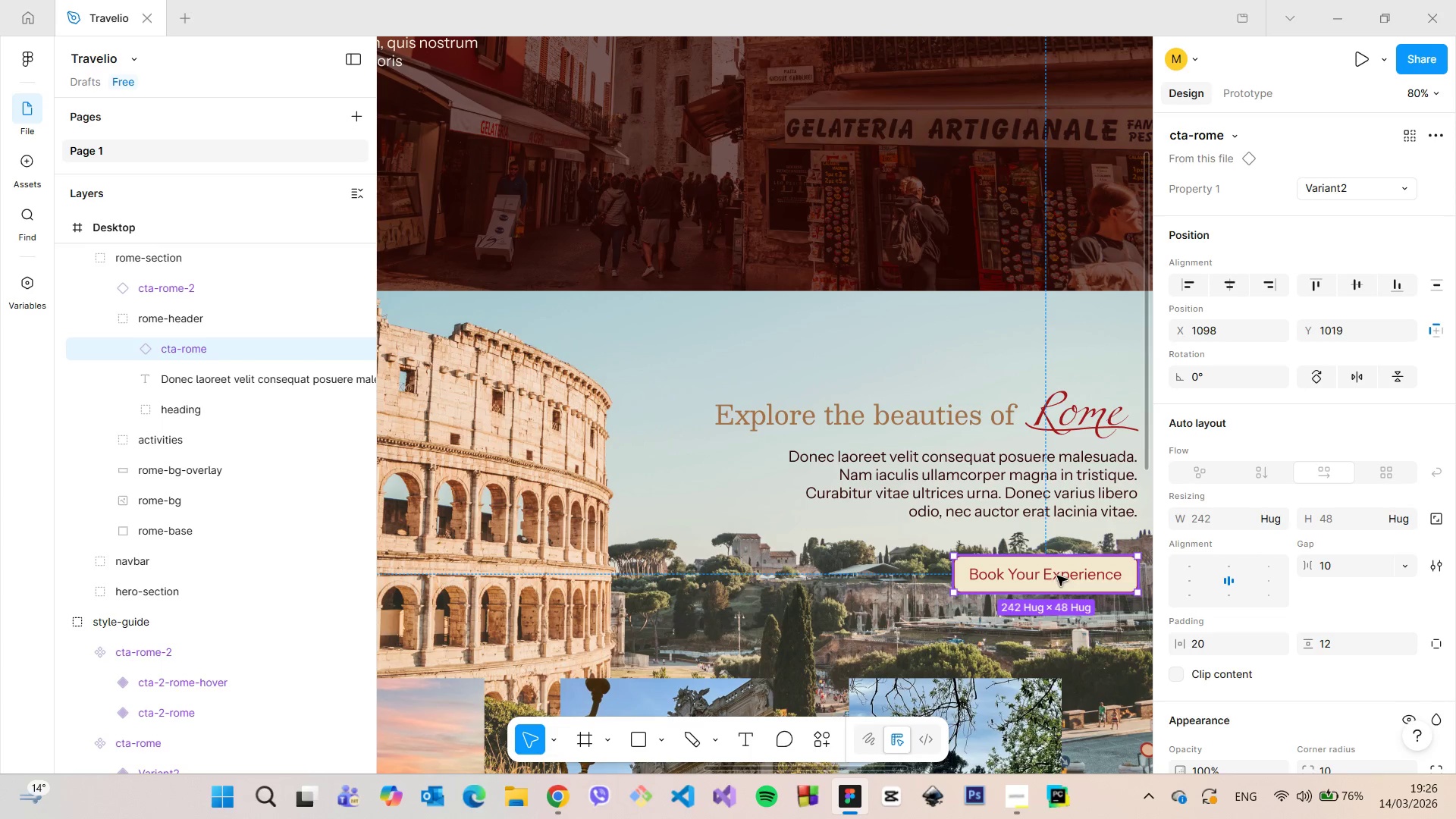 
left_click_drag(start_coordinate=[1057, 575], to_coordinate=[1056, 585])
 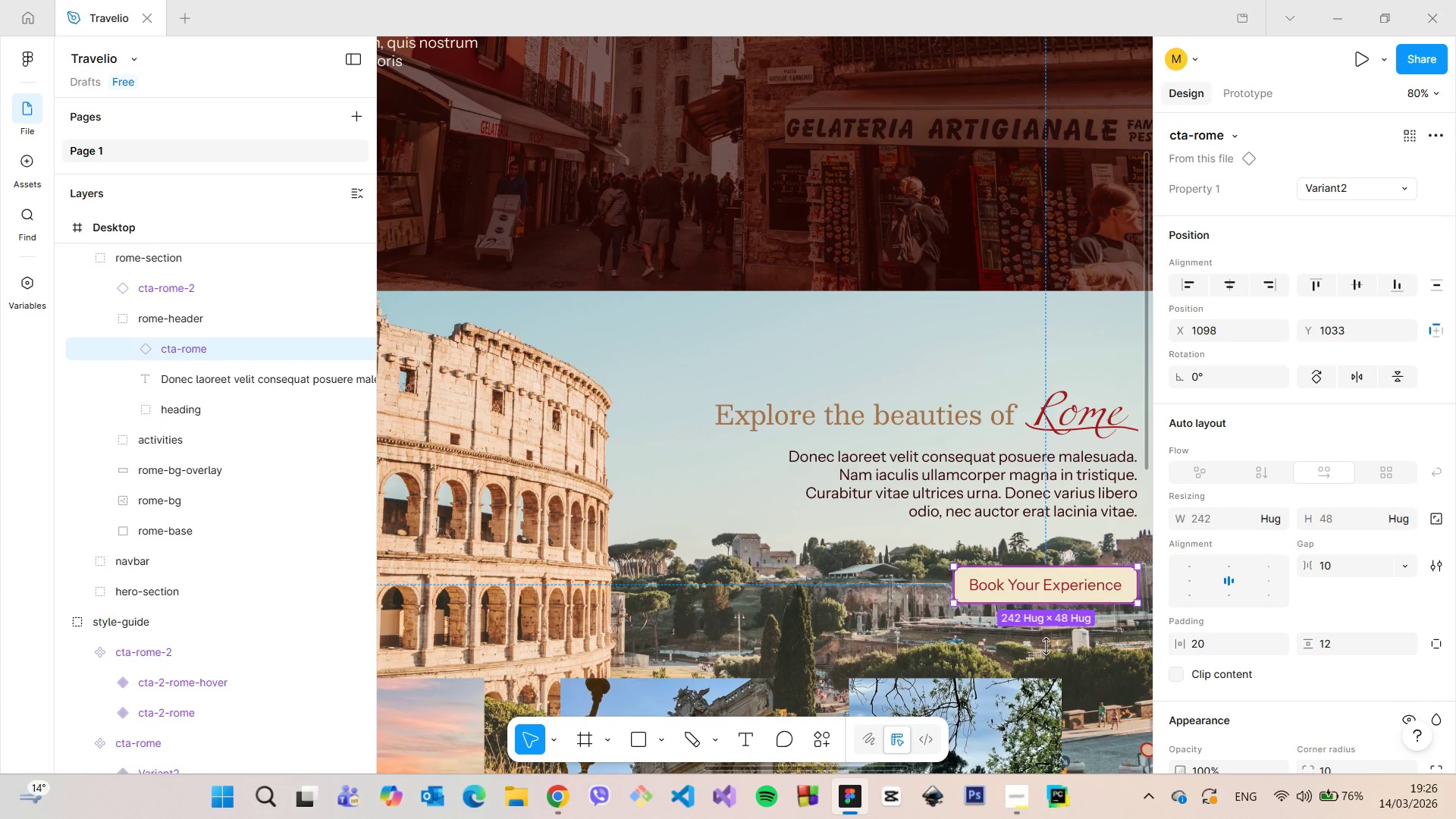 
hold_key(key=AltLeft, duration=1.53)
 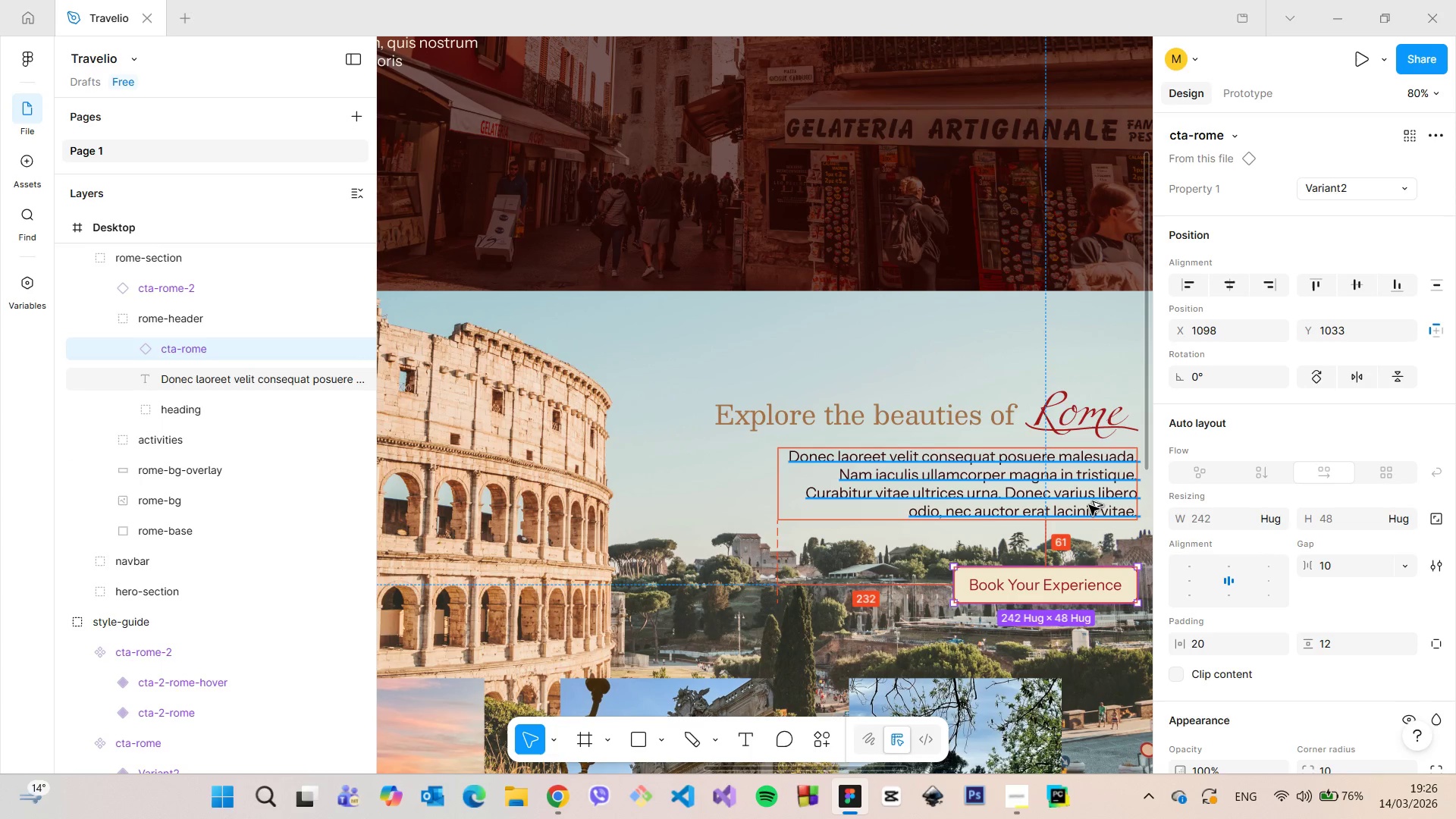 
hold_key(key=AltLeft, duration=0.7)
 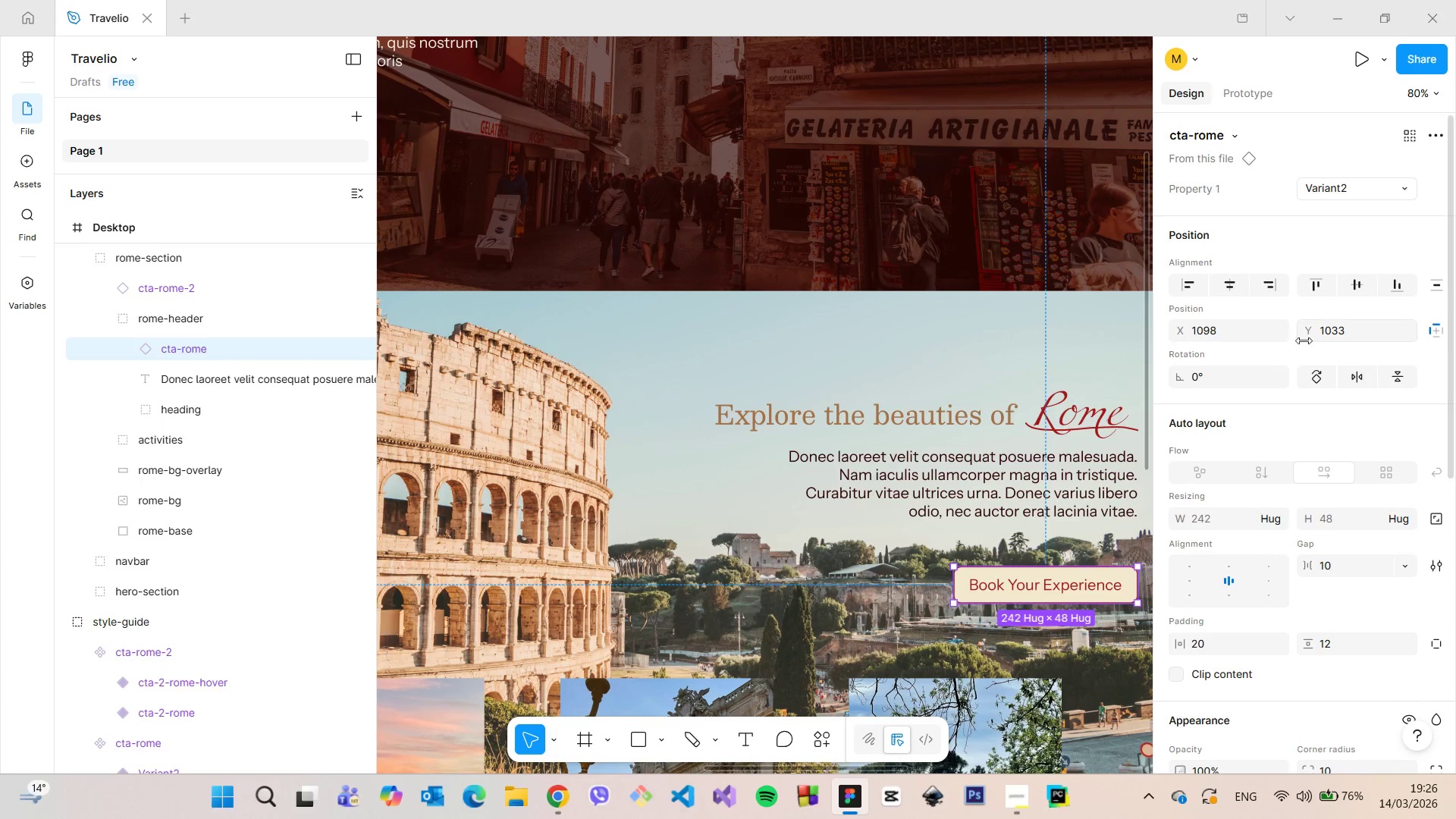 
left_click([1357, 324])
 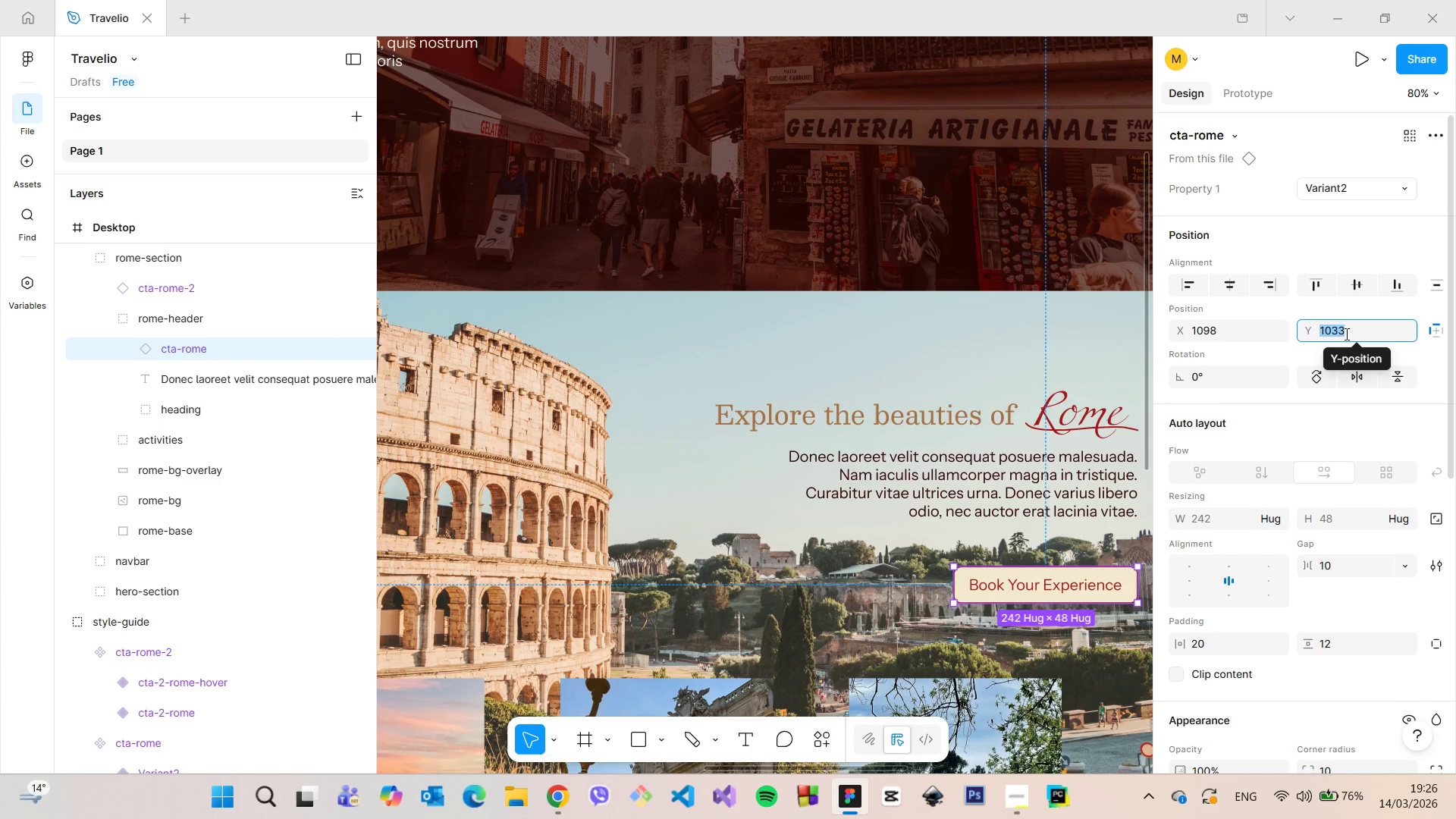 
key(ArrowUp)
 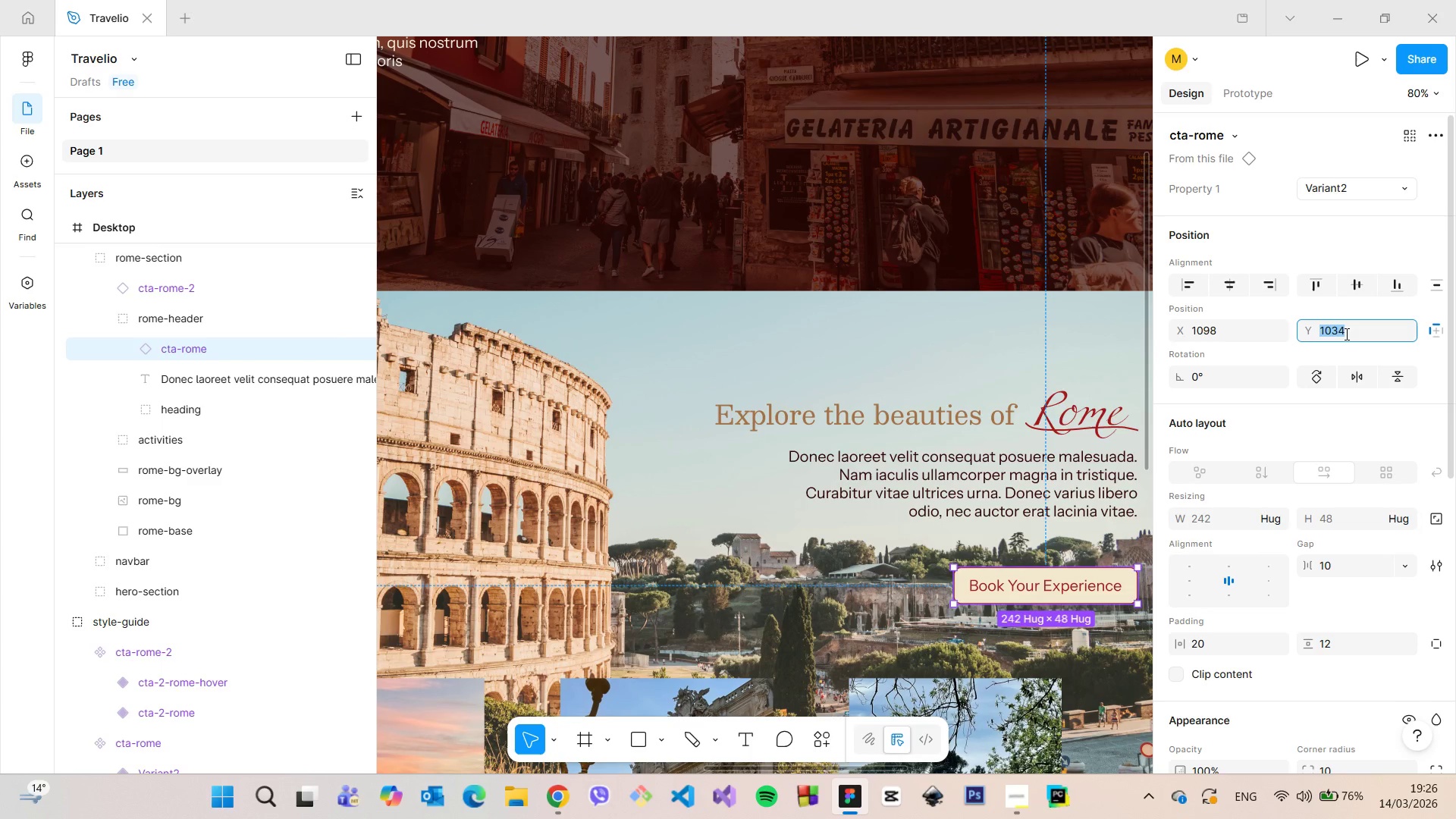 
key(ArrowDown)
 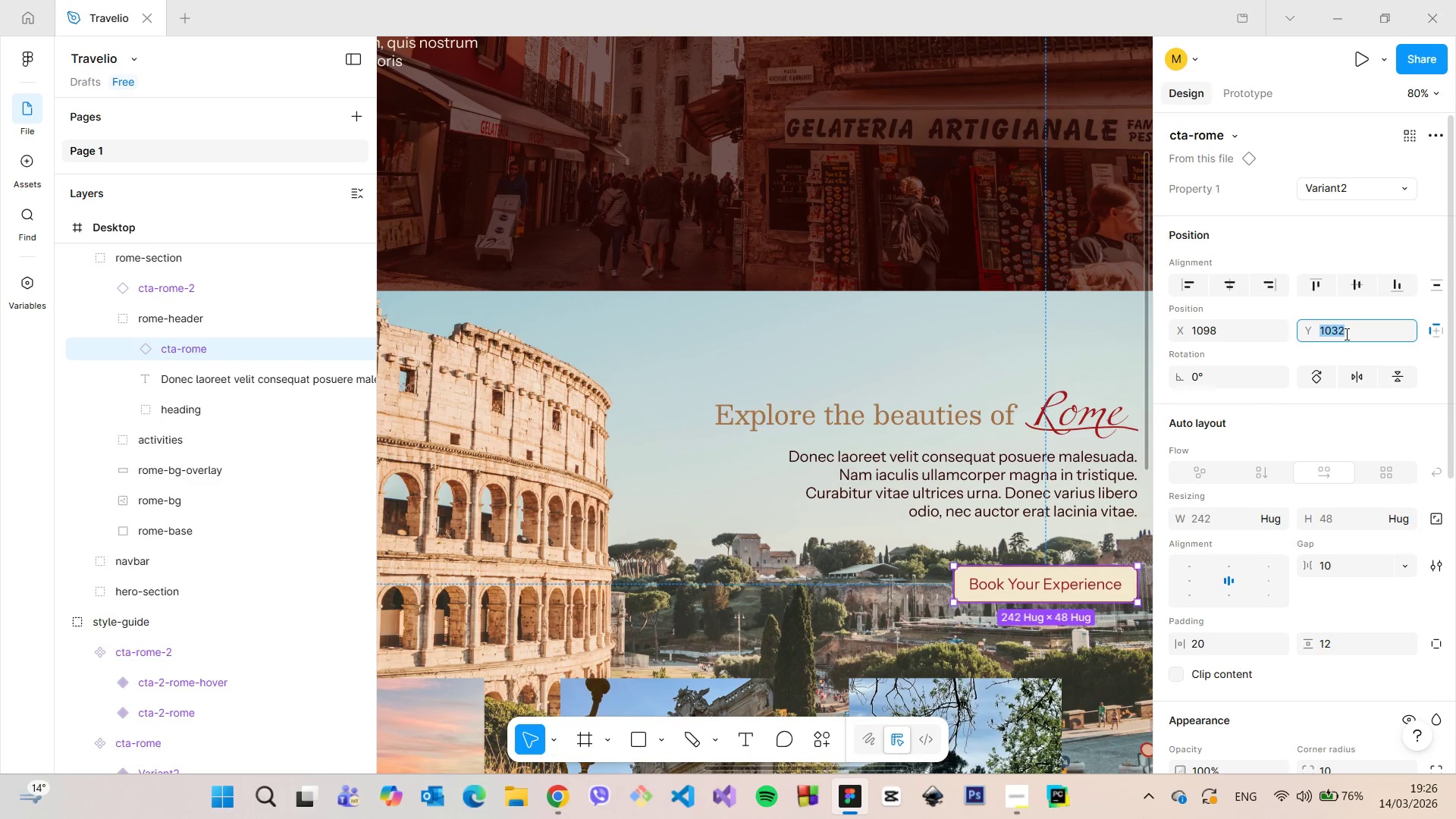 
key(ArrowDown)
 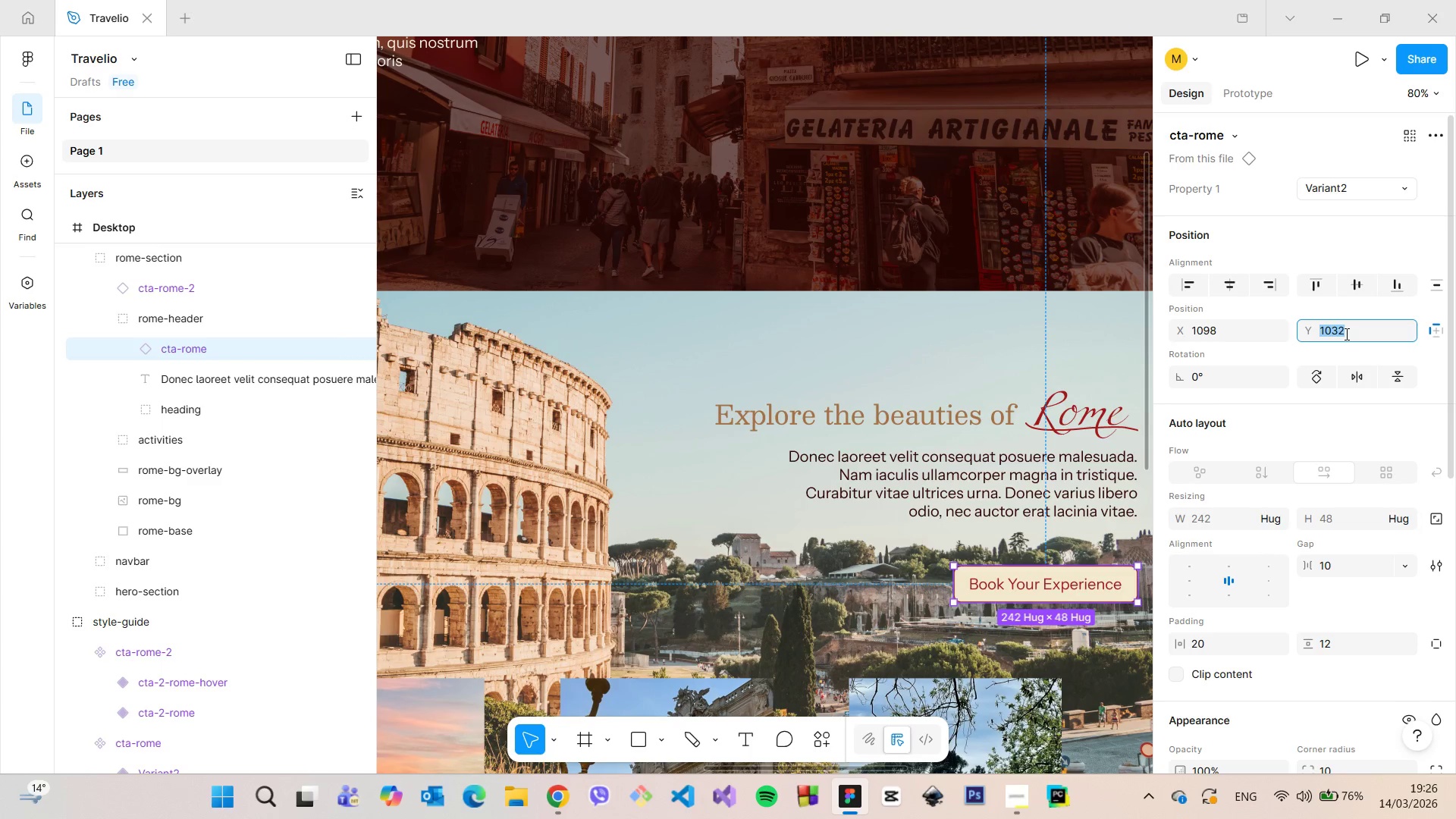 
hold_key(key=AltLeft, duration=1.42)
 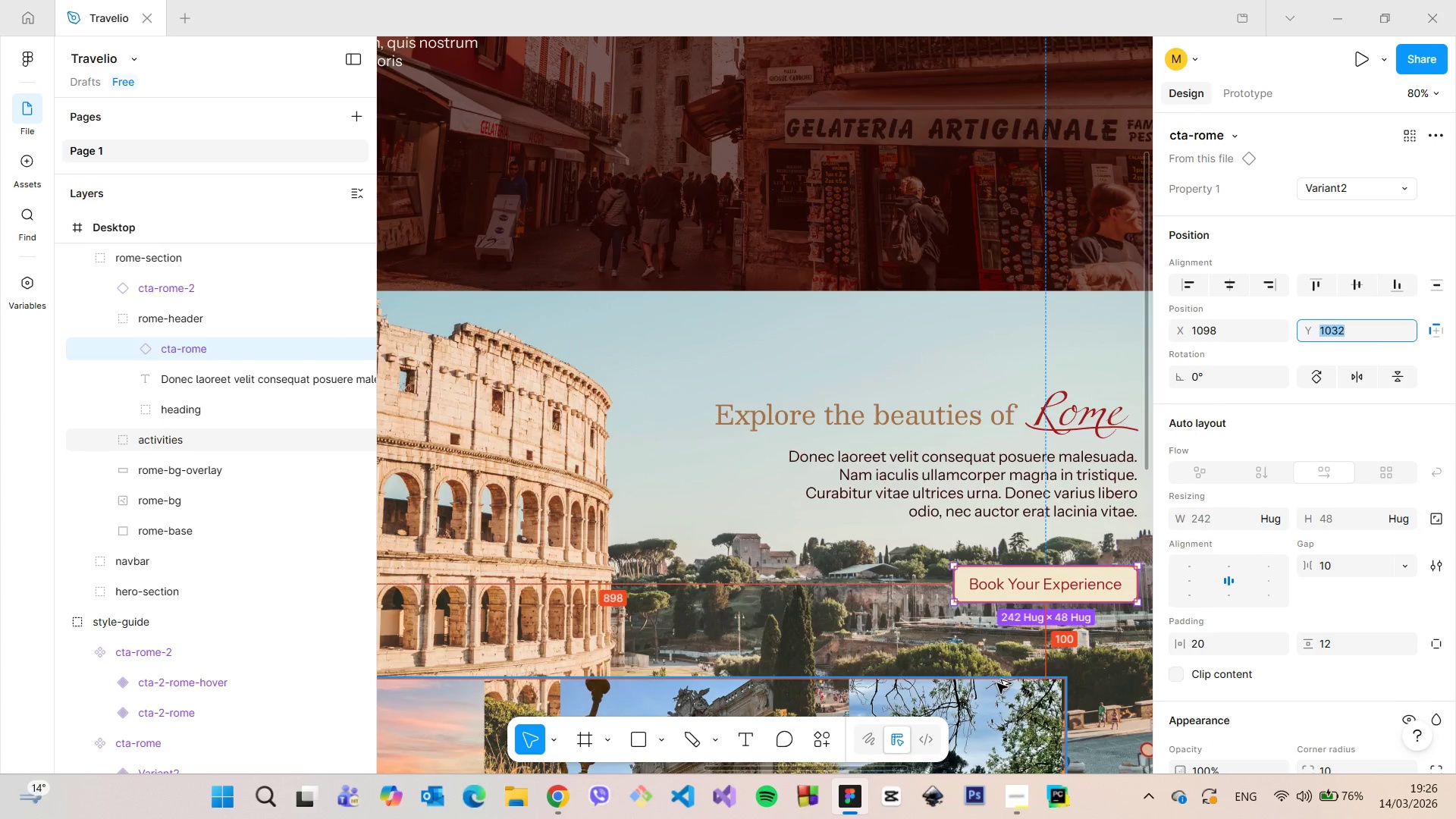 
hold_key(key=AltLeft, duration=0.78)
 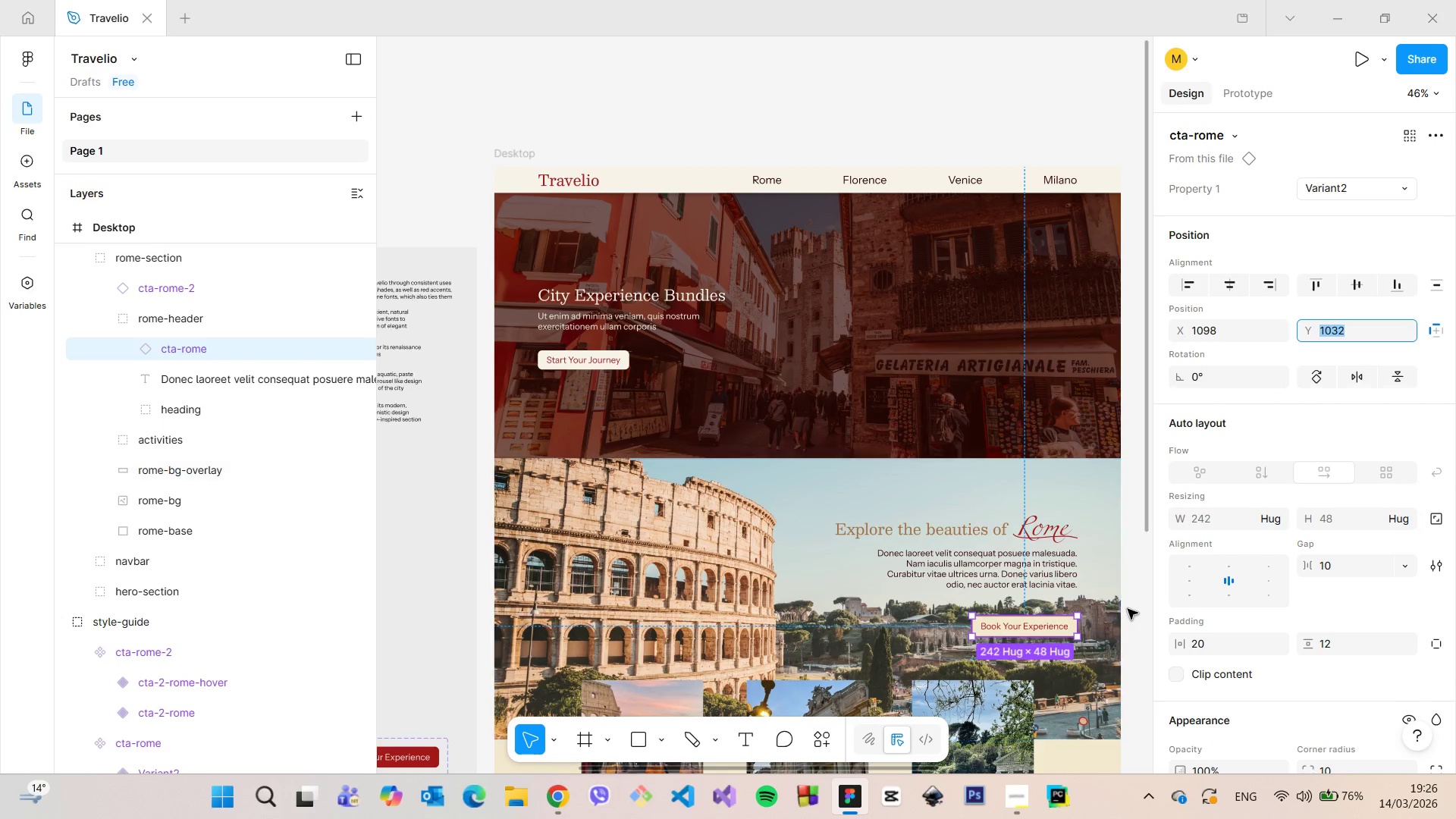 
scroll: coordinate [997, 683], scroll_direction: down, amount: 4.0
 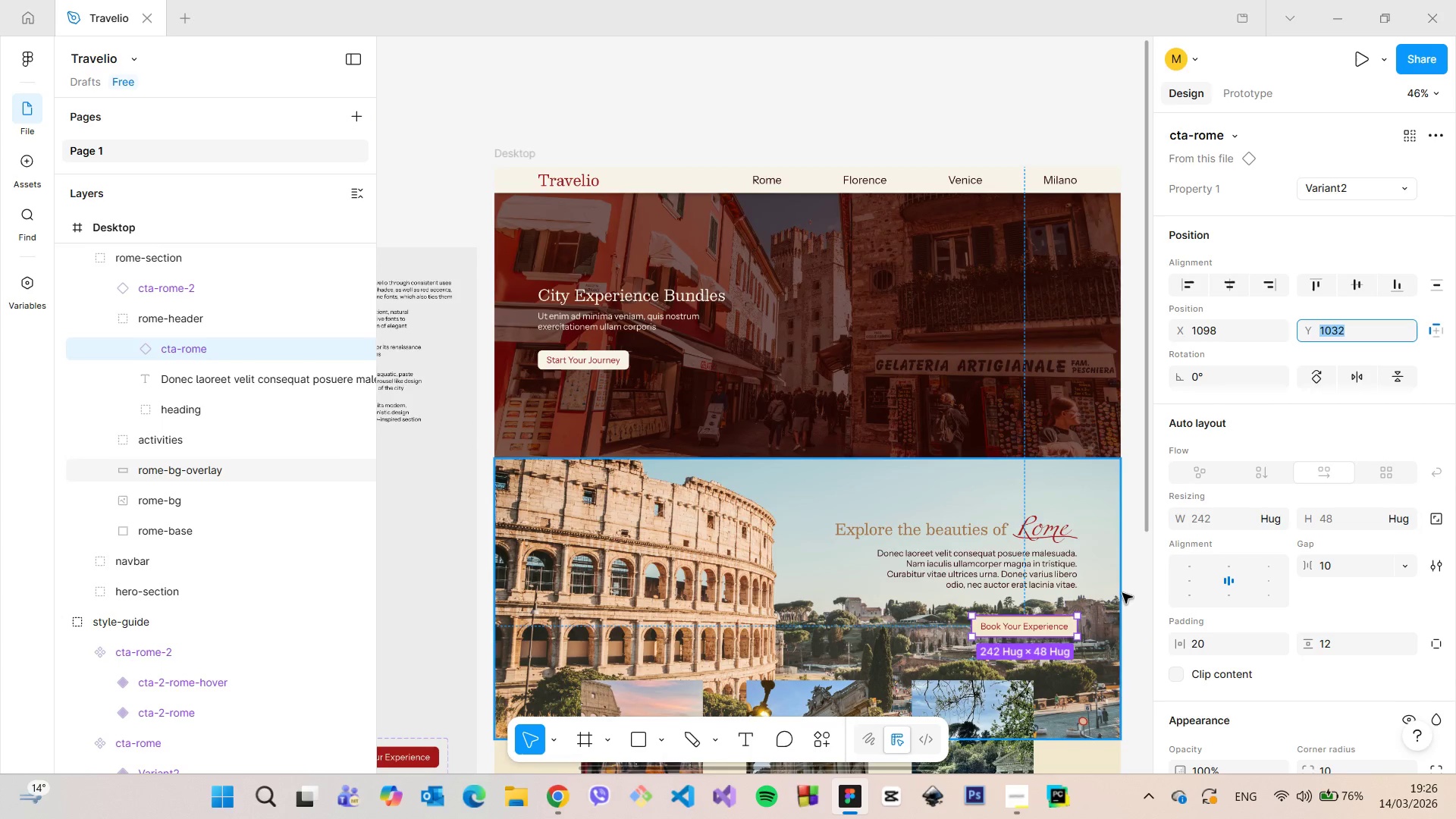 
left_click([1128, 609])
 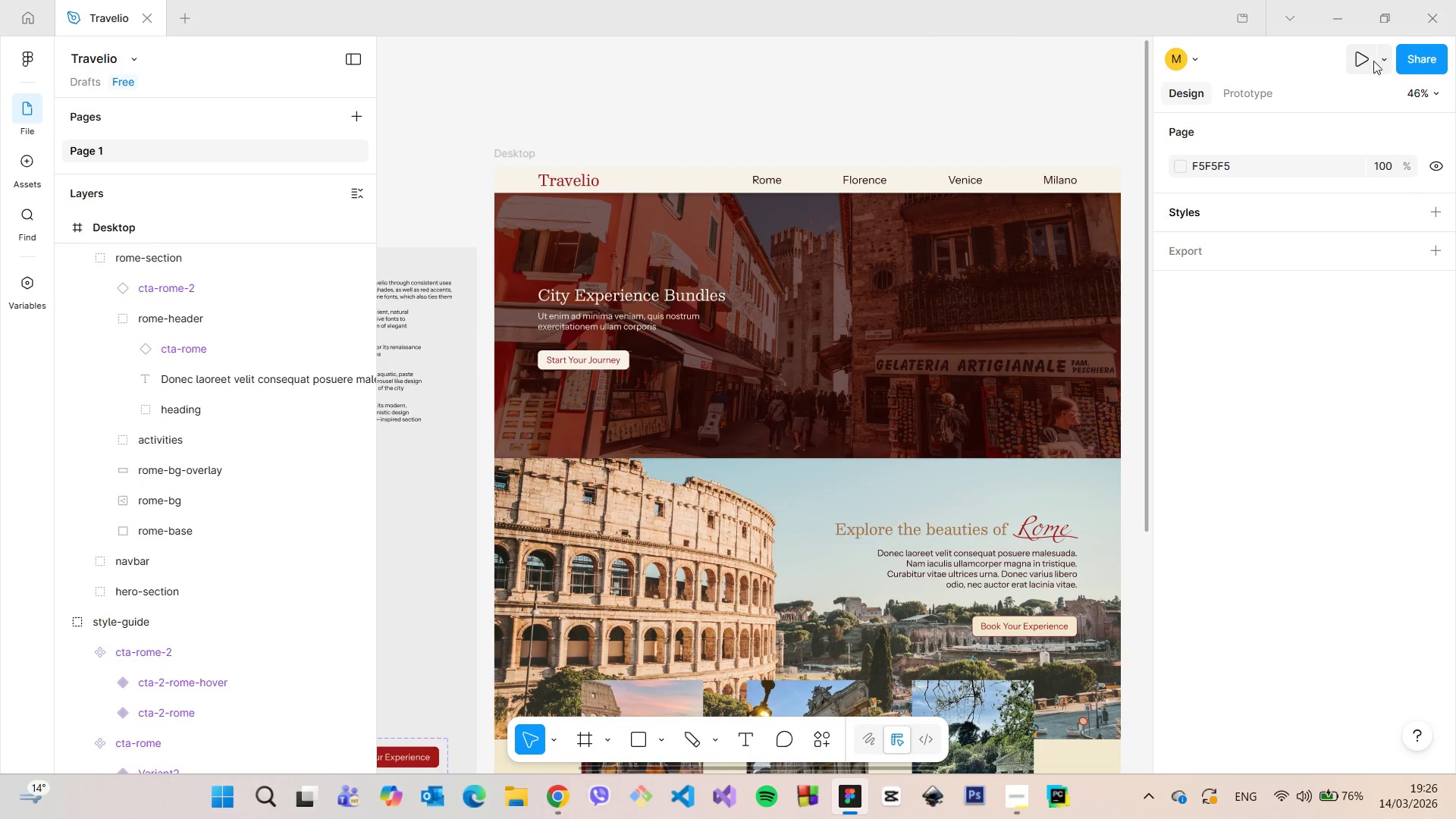 
left_click([1367, 59])
 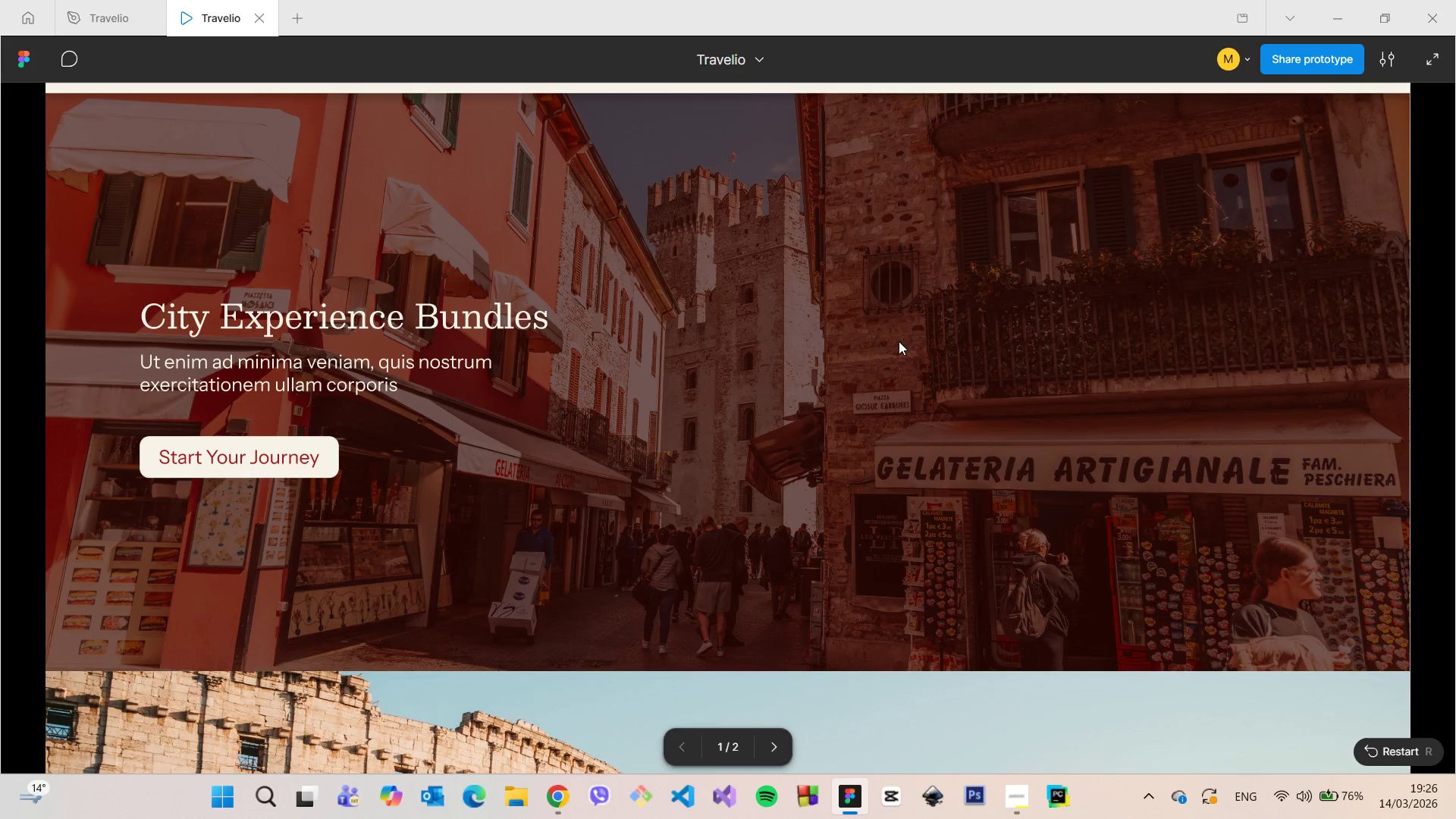 
wait(12.28)
 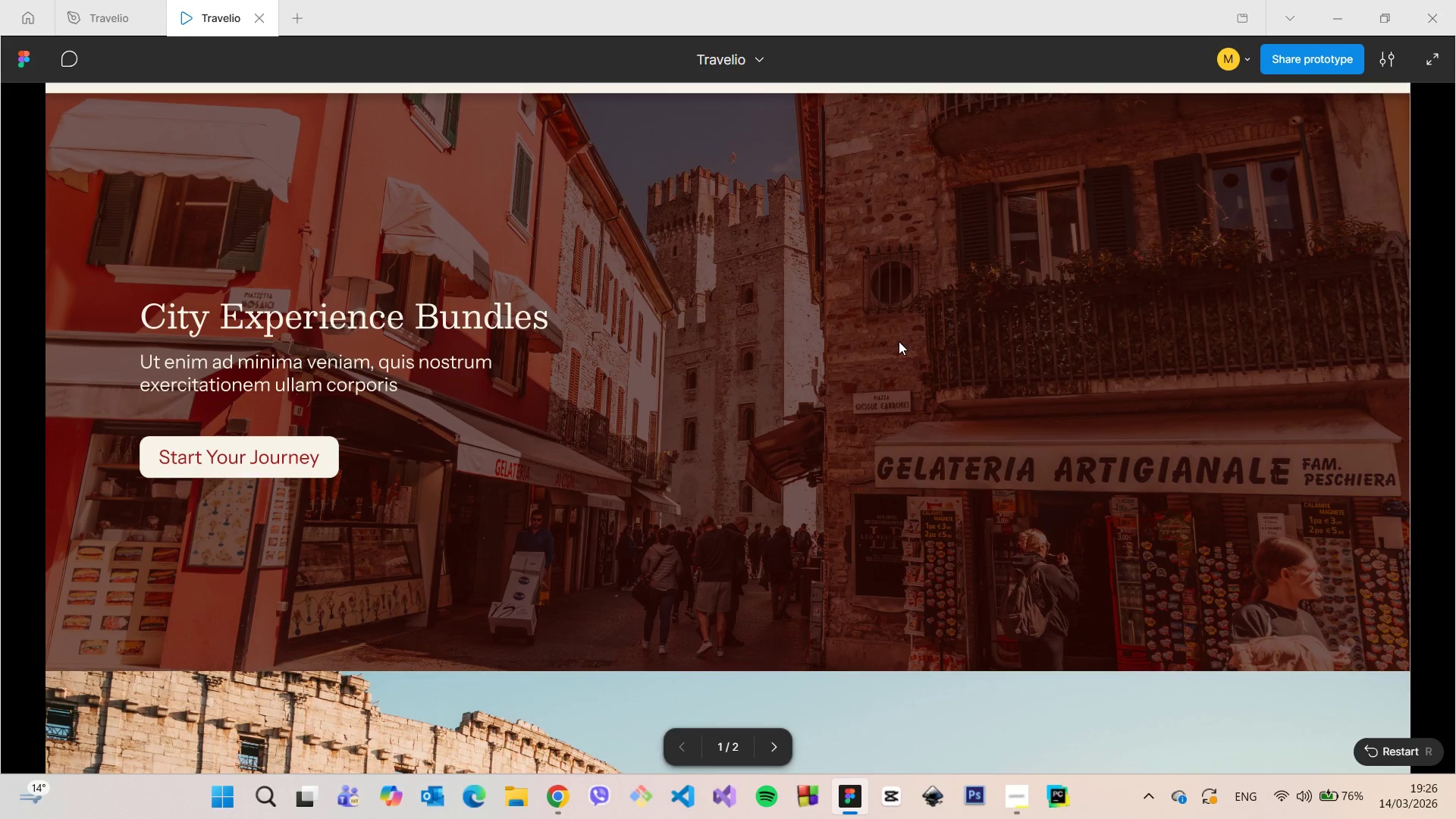 
scroll: coordinate [723, 197], scroll_direction: down, amount: 3.0
 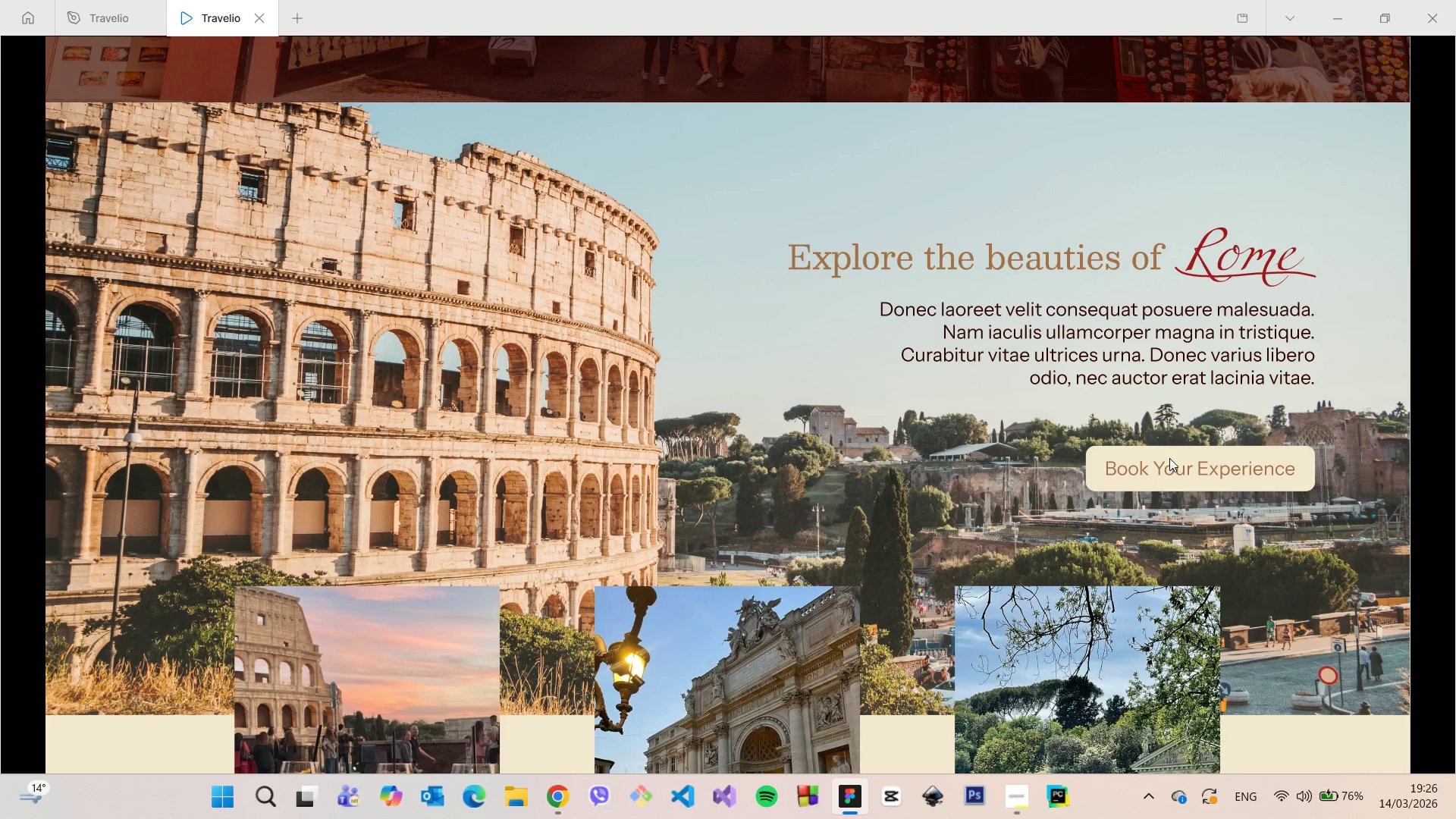 
wait(6.16)
 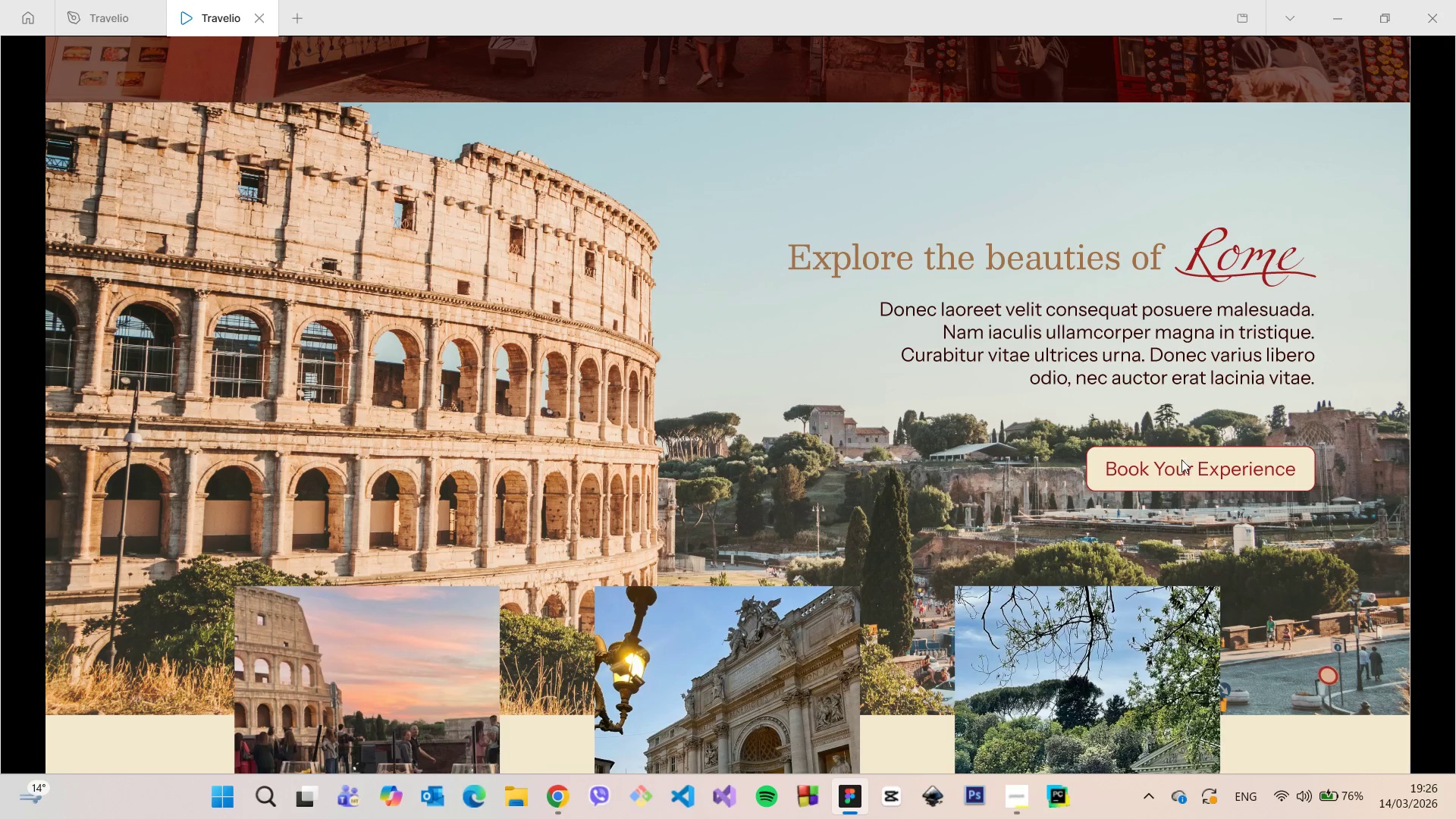 
scroll: coordinate [1146, 333], scroll_direction: down, amount: 6.0
 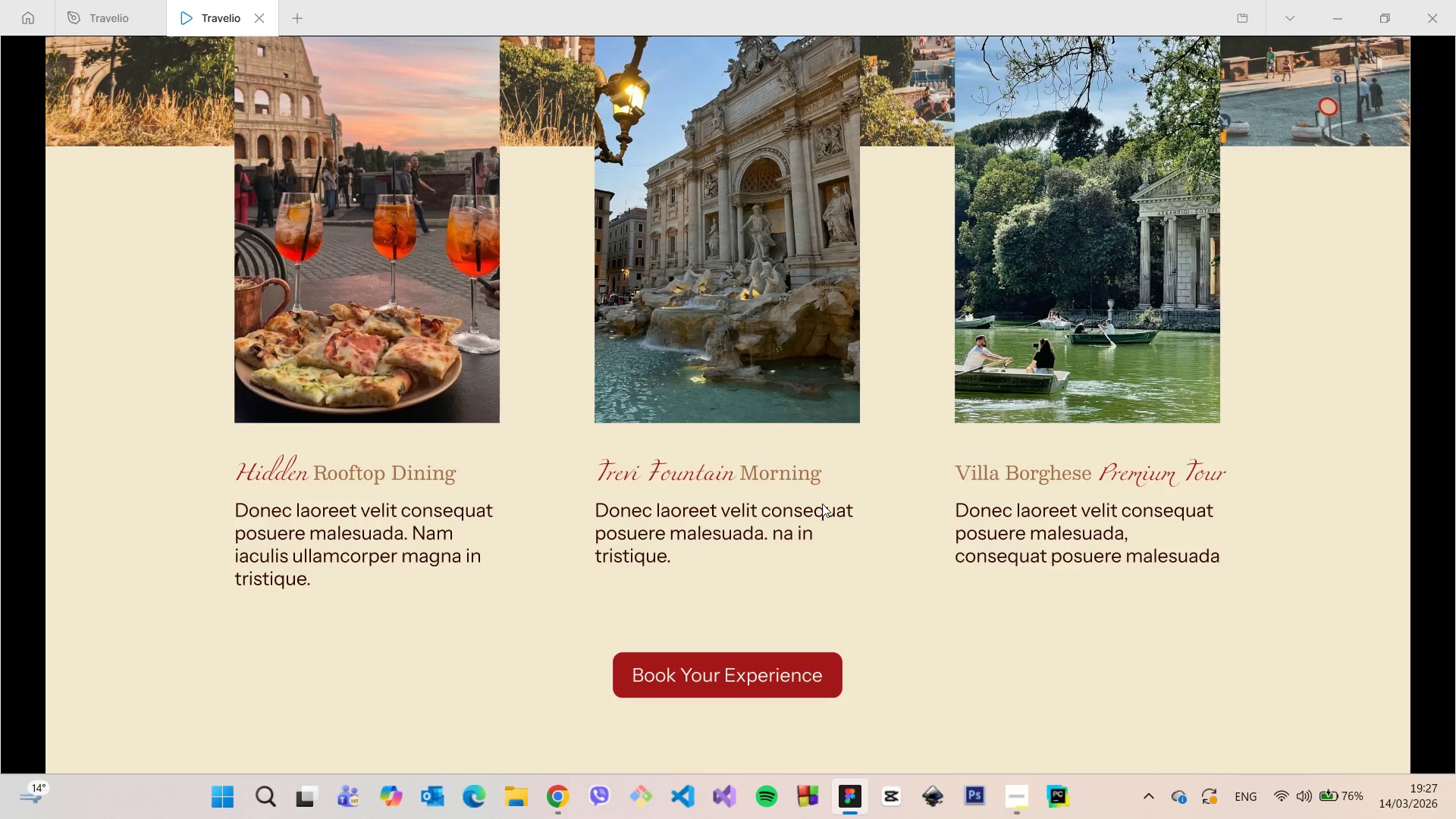 
scroll: coordinate [697, 674], scroll_direction: up, amount: 15.0
 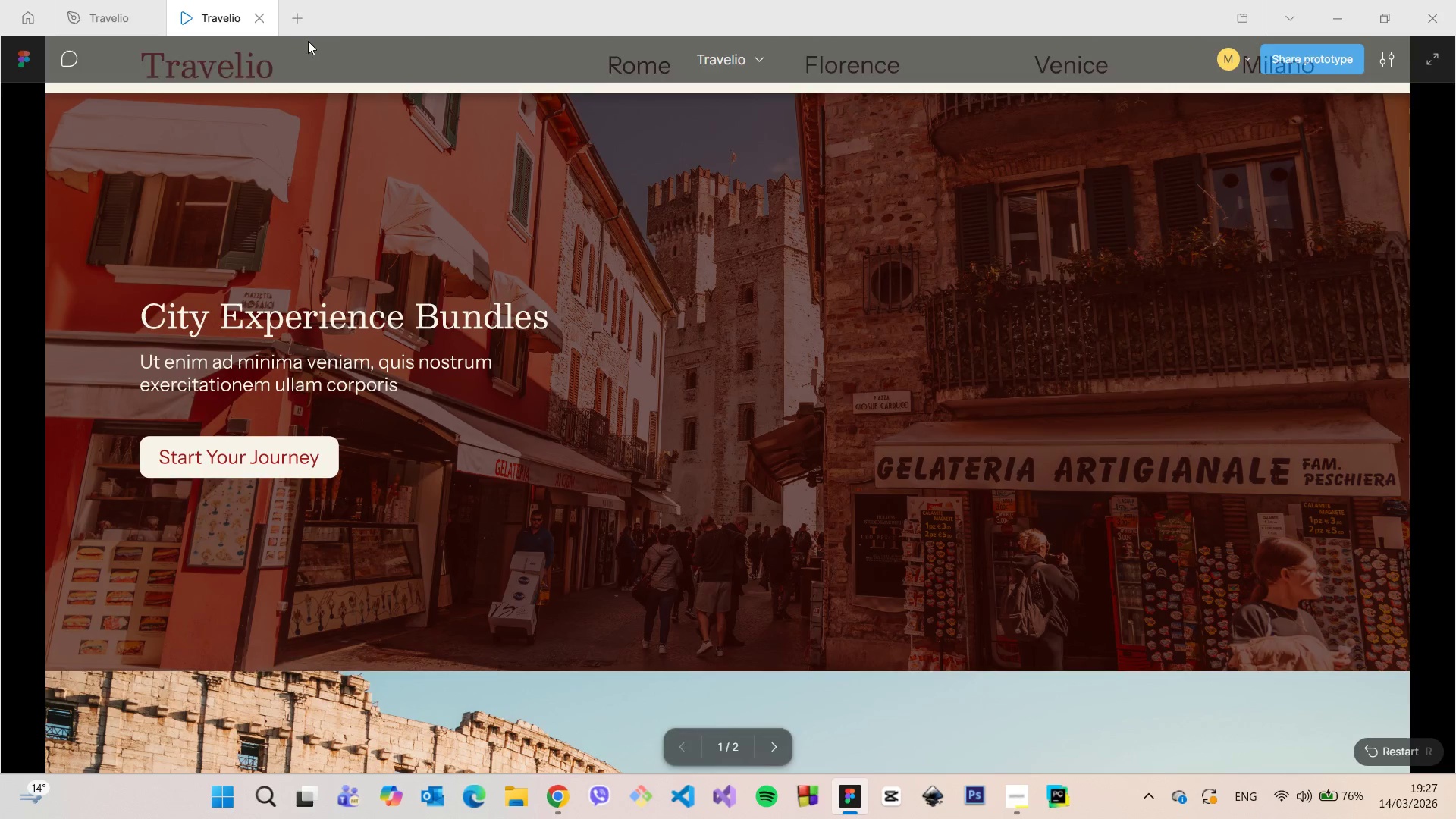 
left_click([256, 24])
 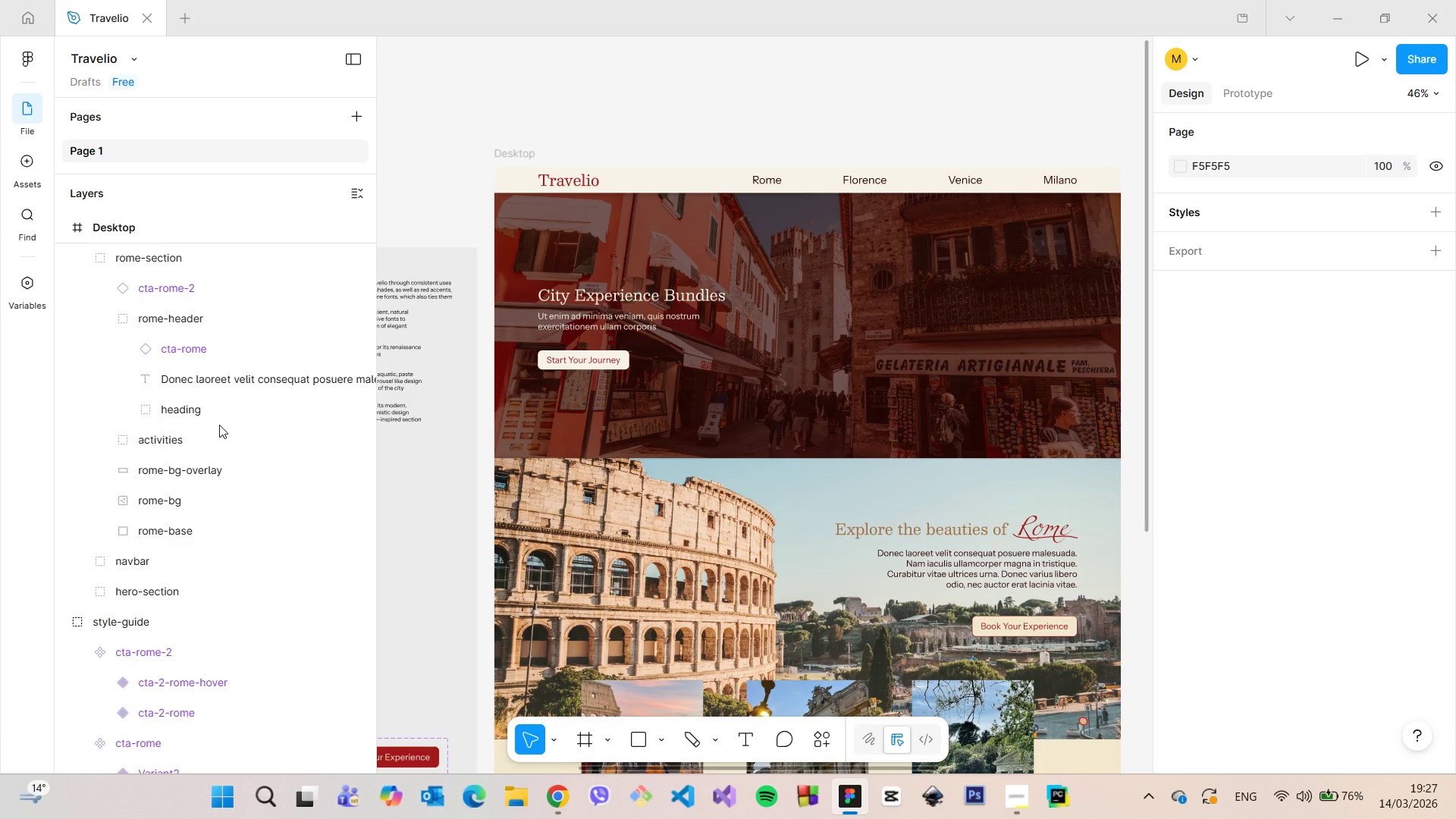 
scroll: coordinate [219, 425], scroll_direction: up, amount: 3.0
 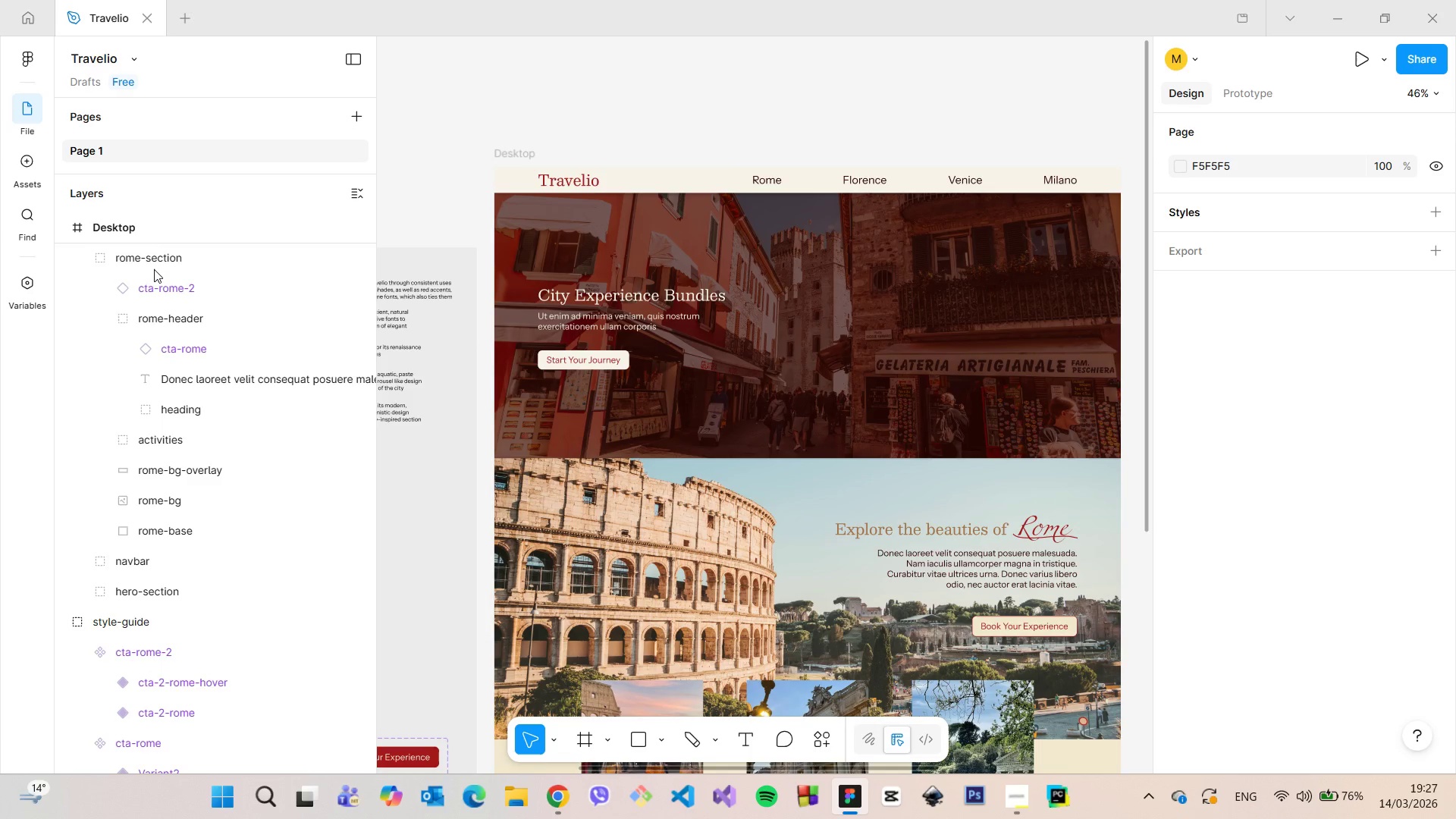 
left_click([151, 269])
 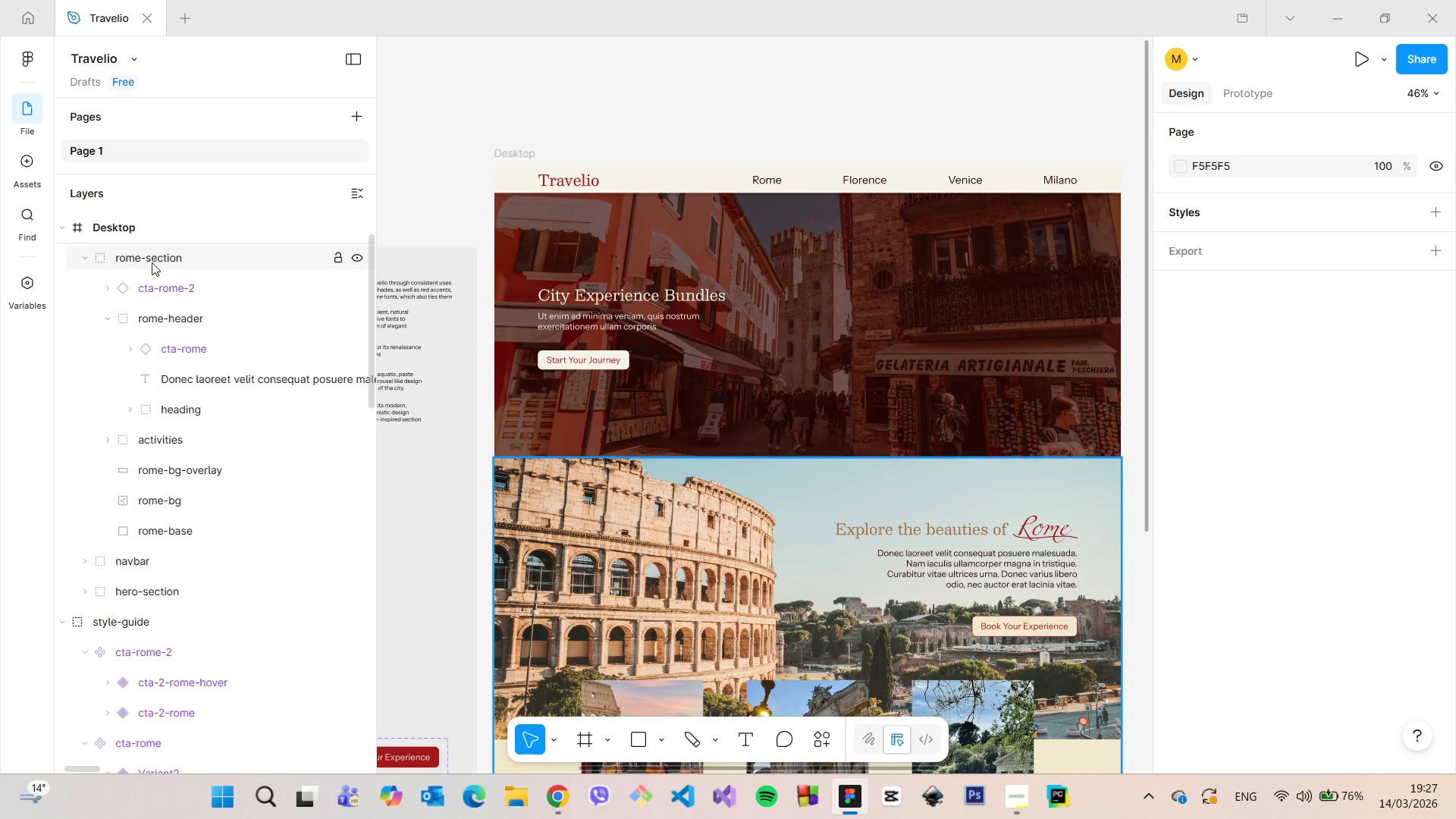 
scroll: coordinate [152, 263], scroll_direction: up, amount: 1.0
 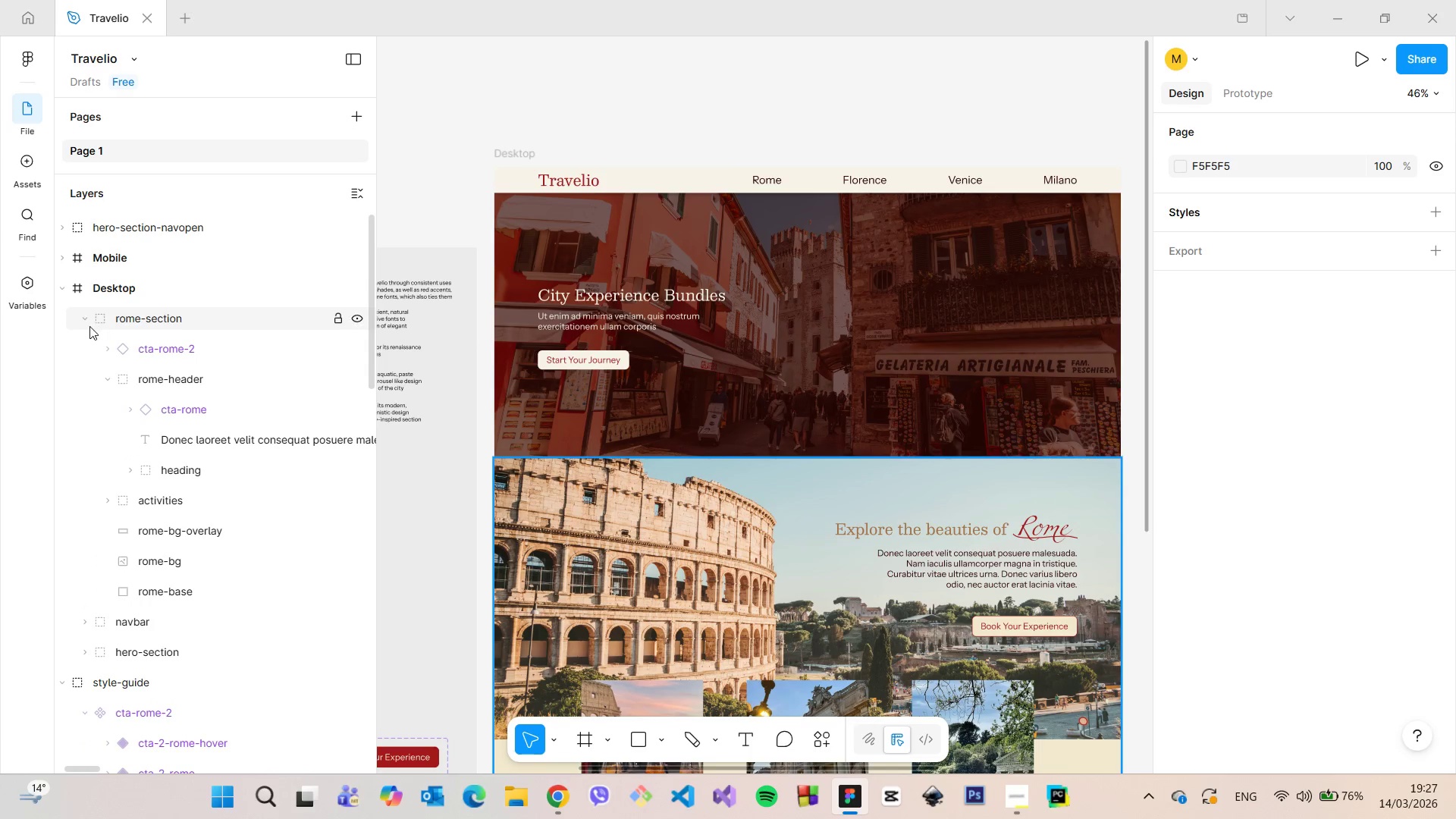 
left_click([83, 318])
 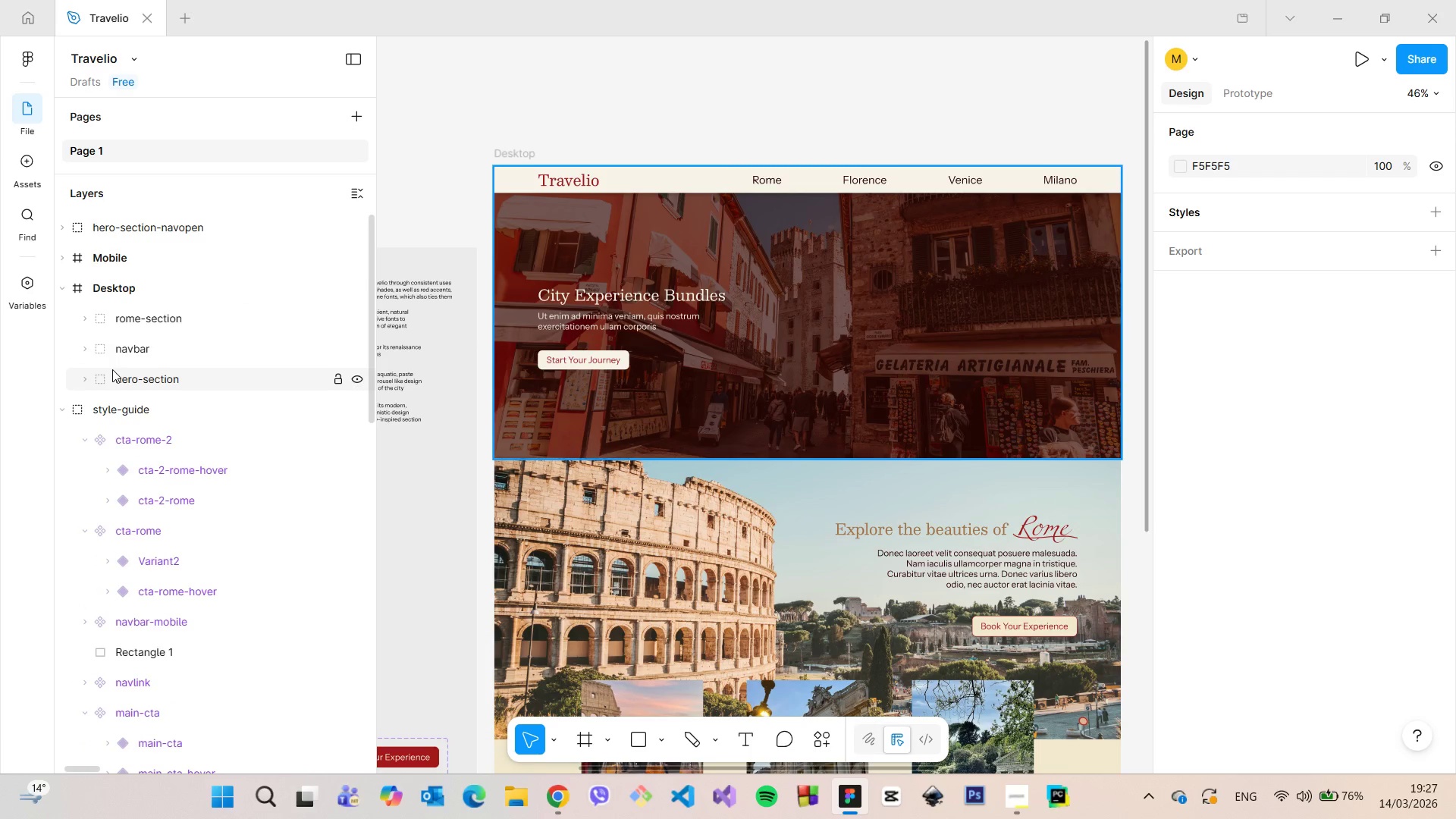 
left_click([125, 381])
 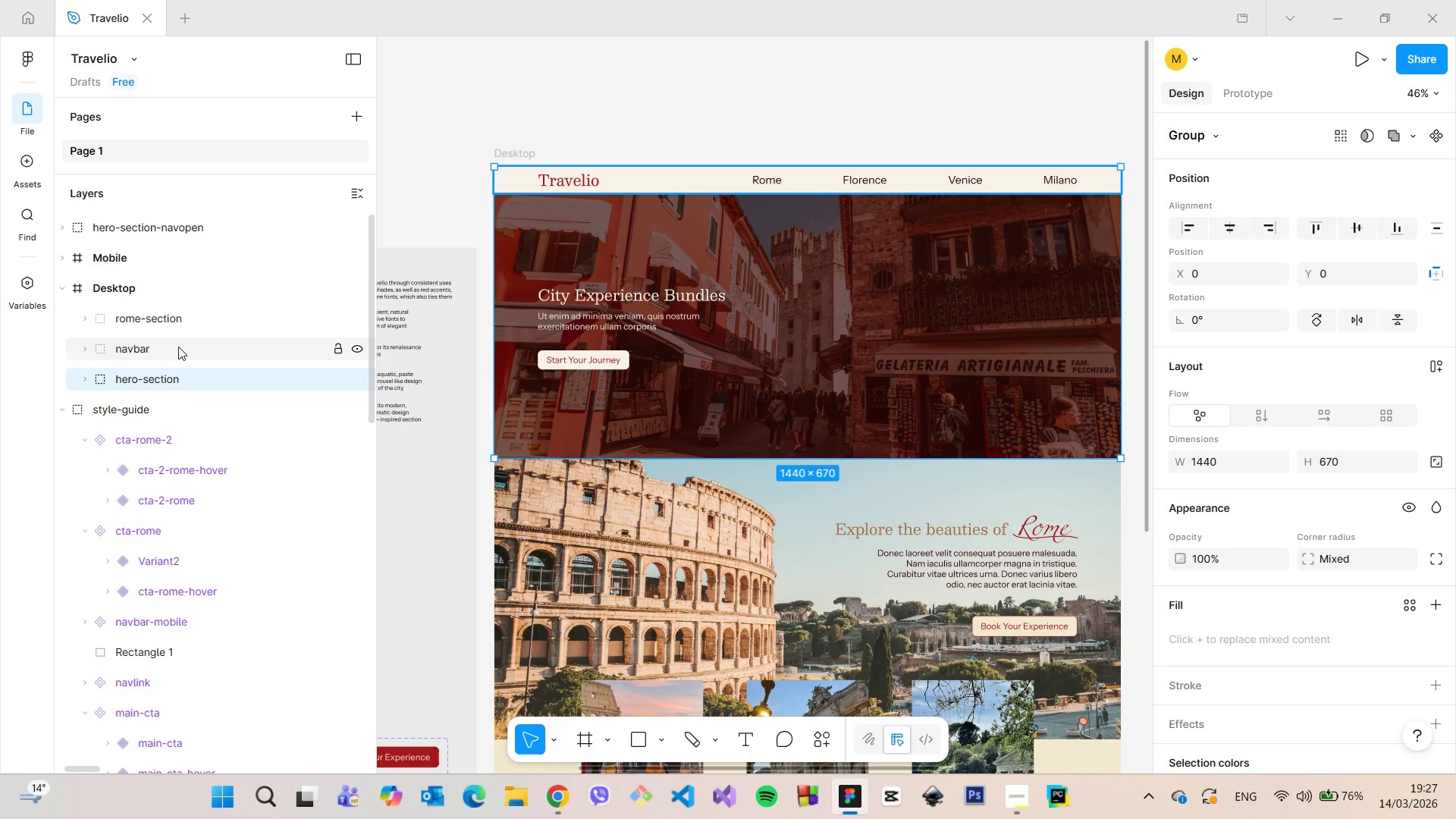 
left_click([178, 347])
 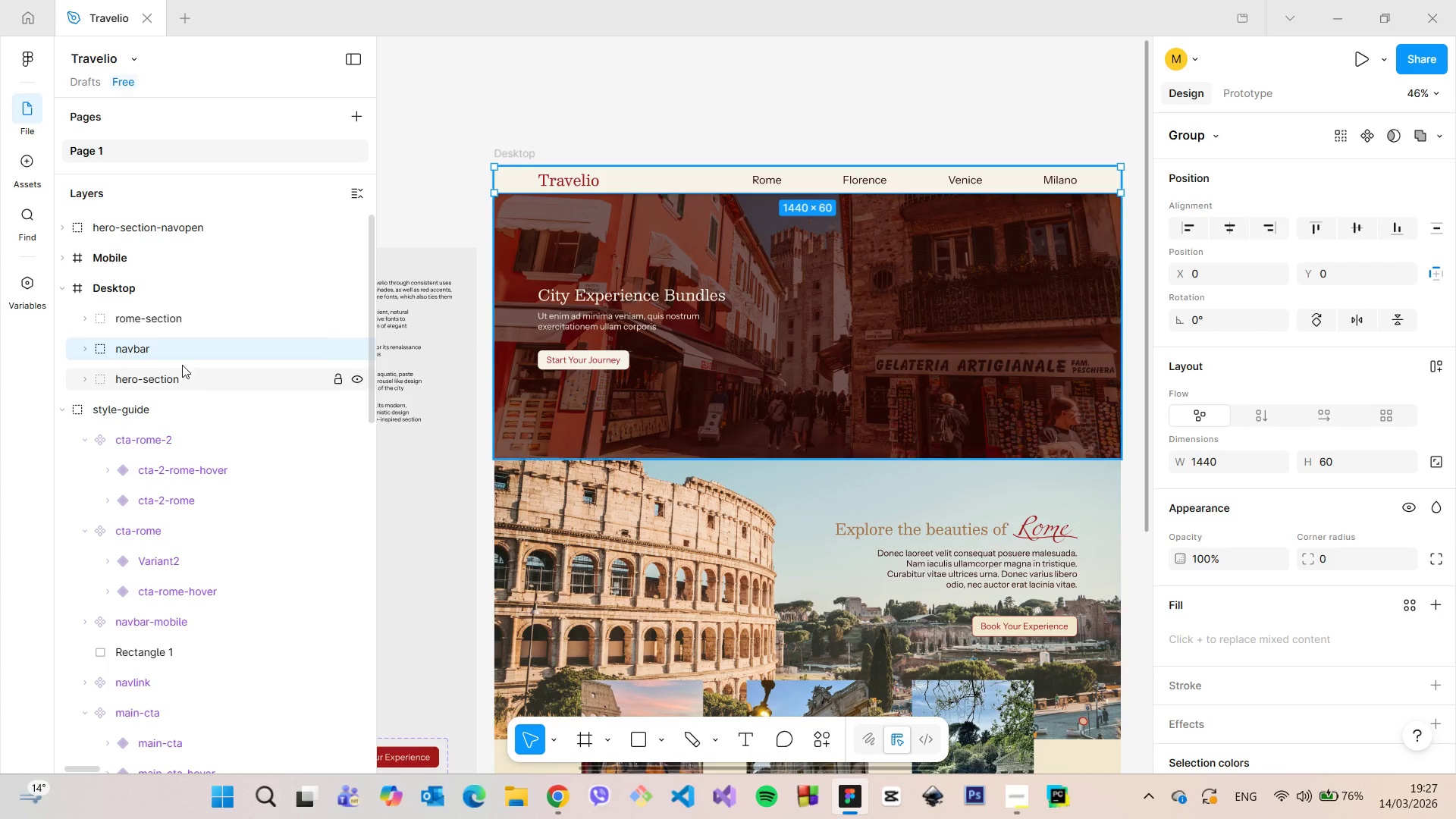 
left_click([182, 365])
 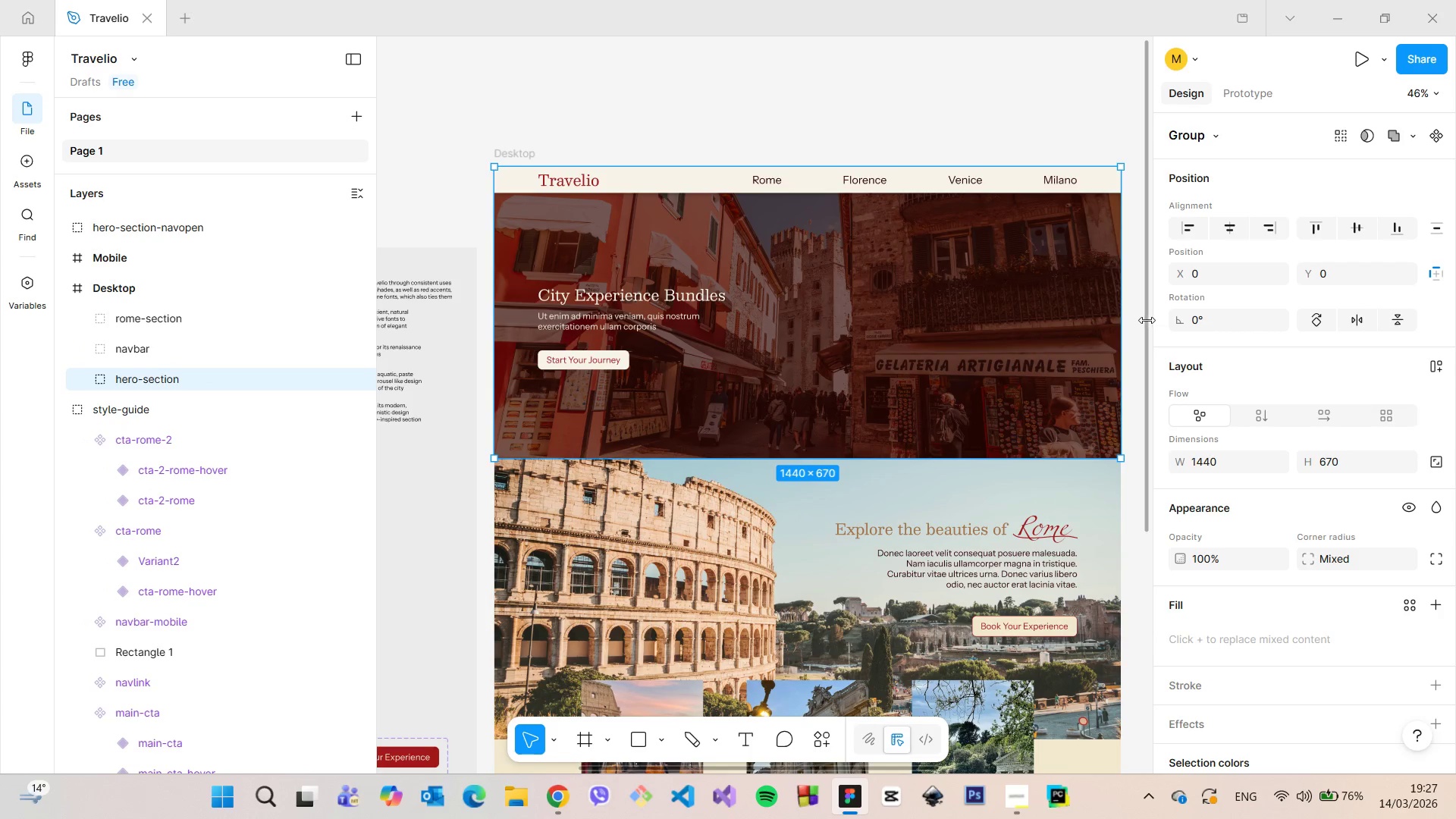 
wait(5.58)
 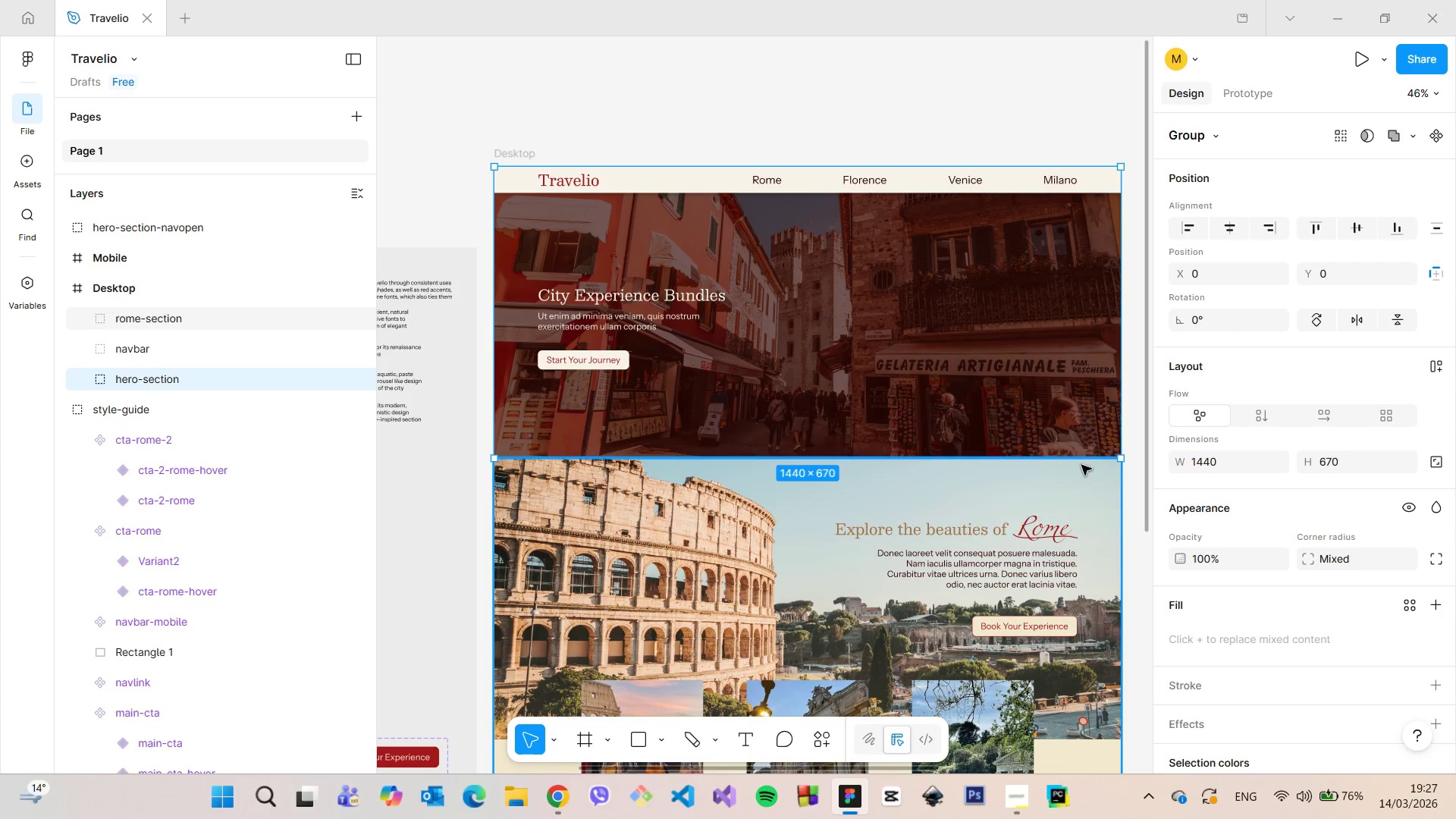 
scroll: coordinate [1138, 315], scroll_direction: up, amount: 4.0
 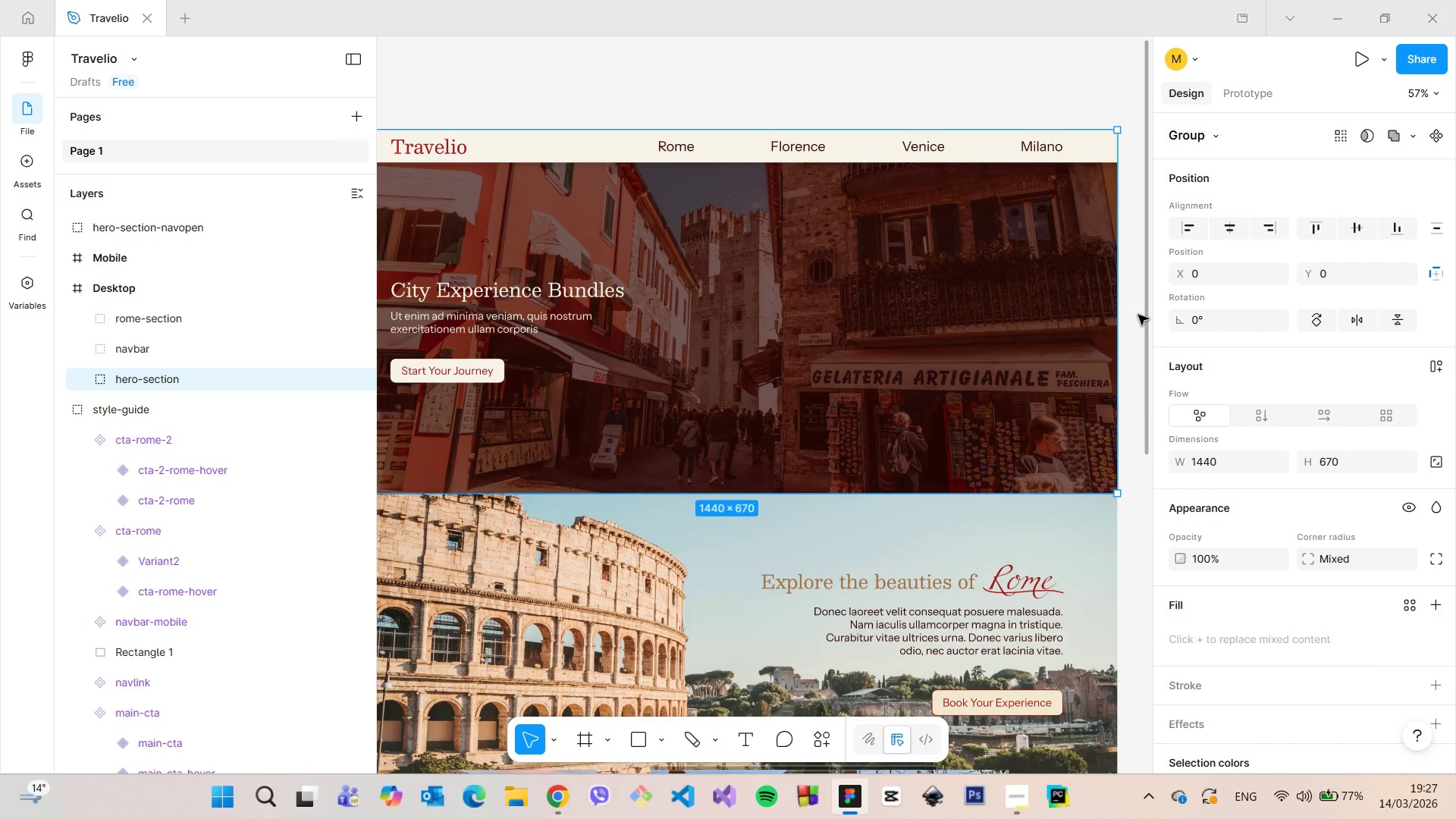 
scroll: coordinate [1138, 319], scroll_direction: down, amount: 1.0
 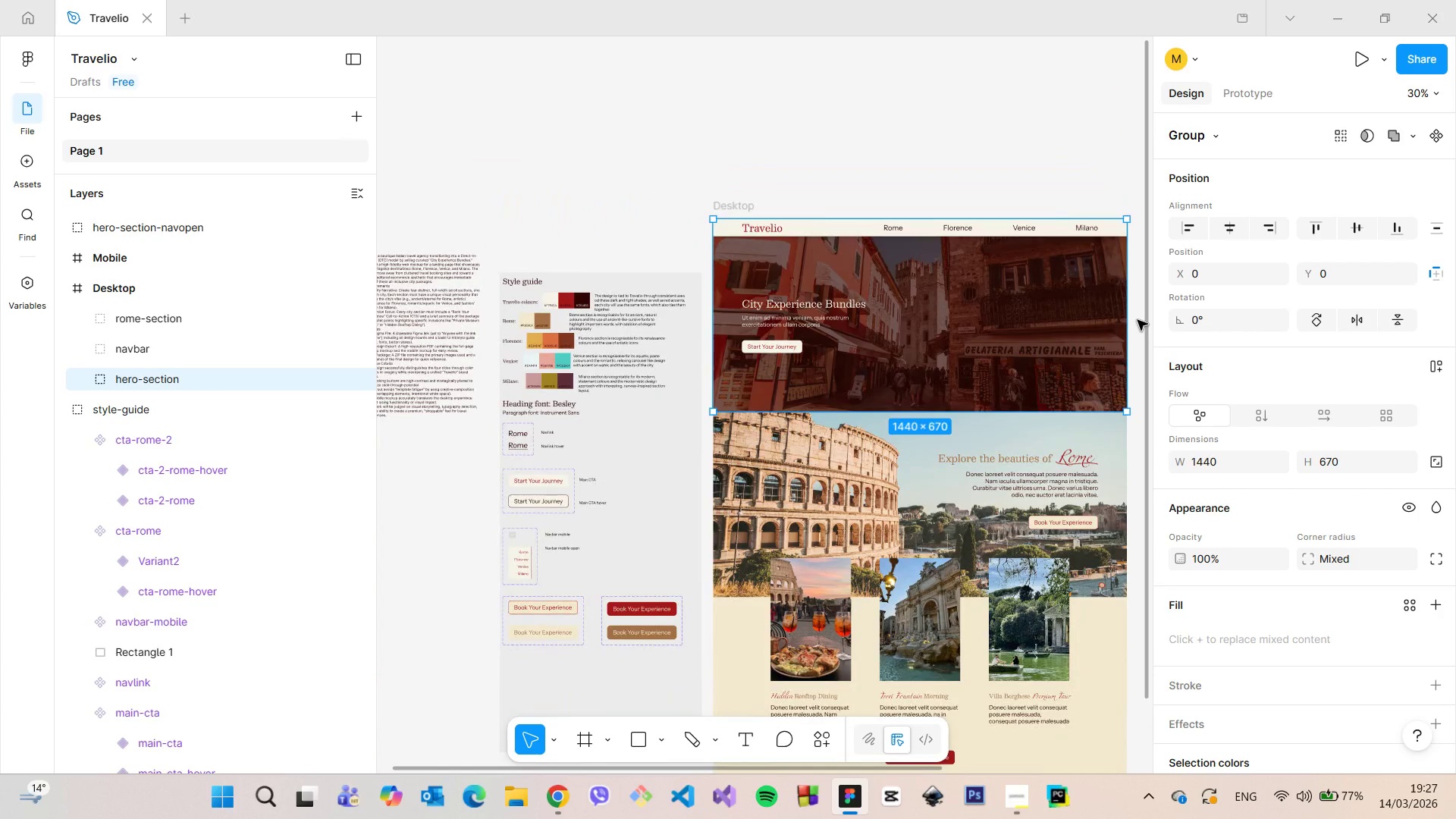 
scroll: coordinate [1138, 320], scroll_direction: up, amount: 2.0
 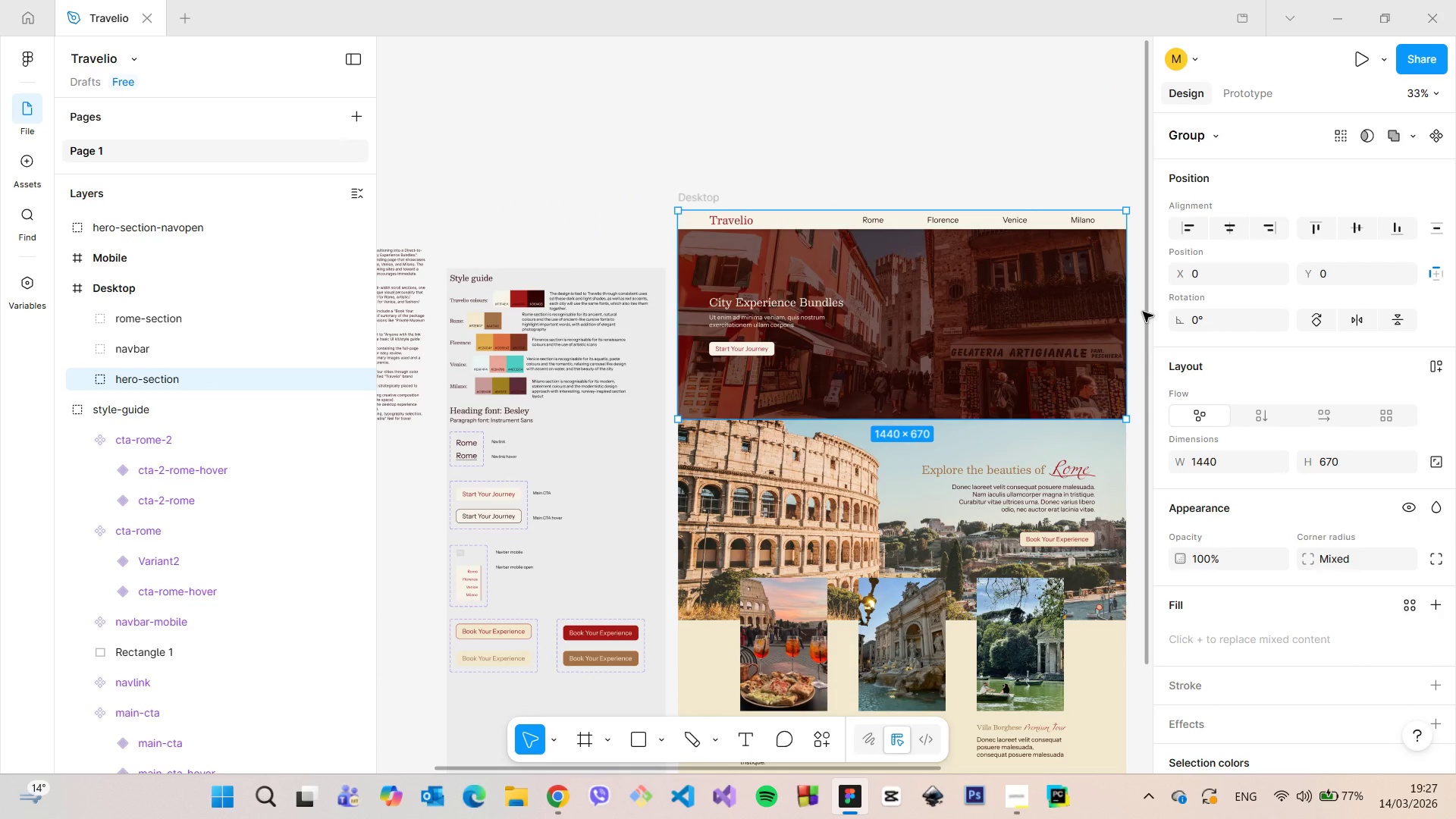 
left_click_drag(start_coordinate=[1144, 311], to_coordinate=[1119, 476])
 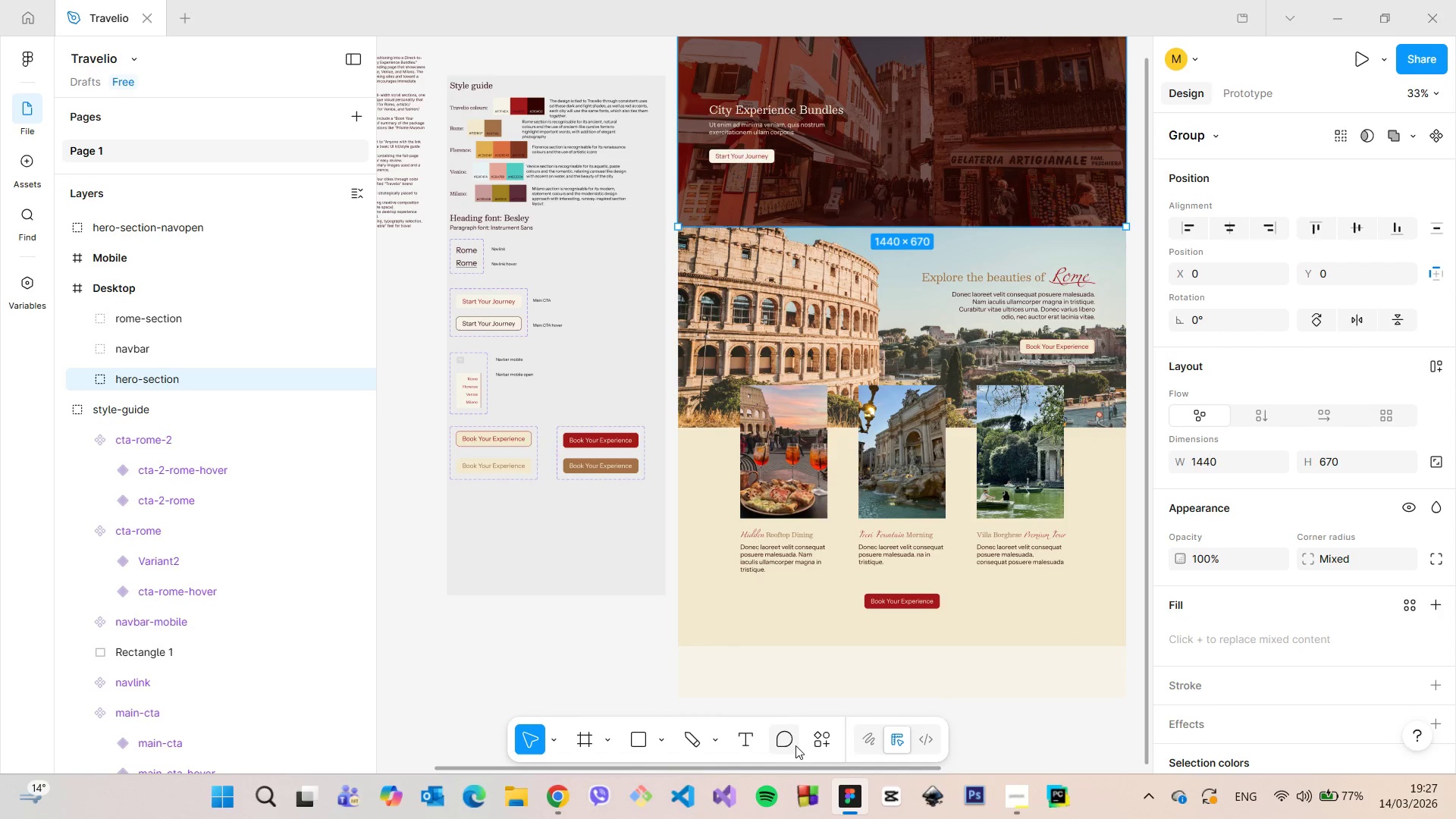 
left_click_drag(start_coordinate=[799, 772], to_coordinate=[948, 761])
 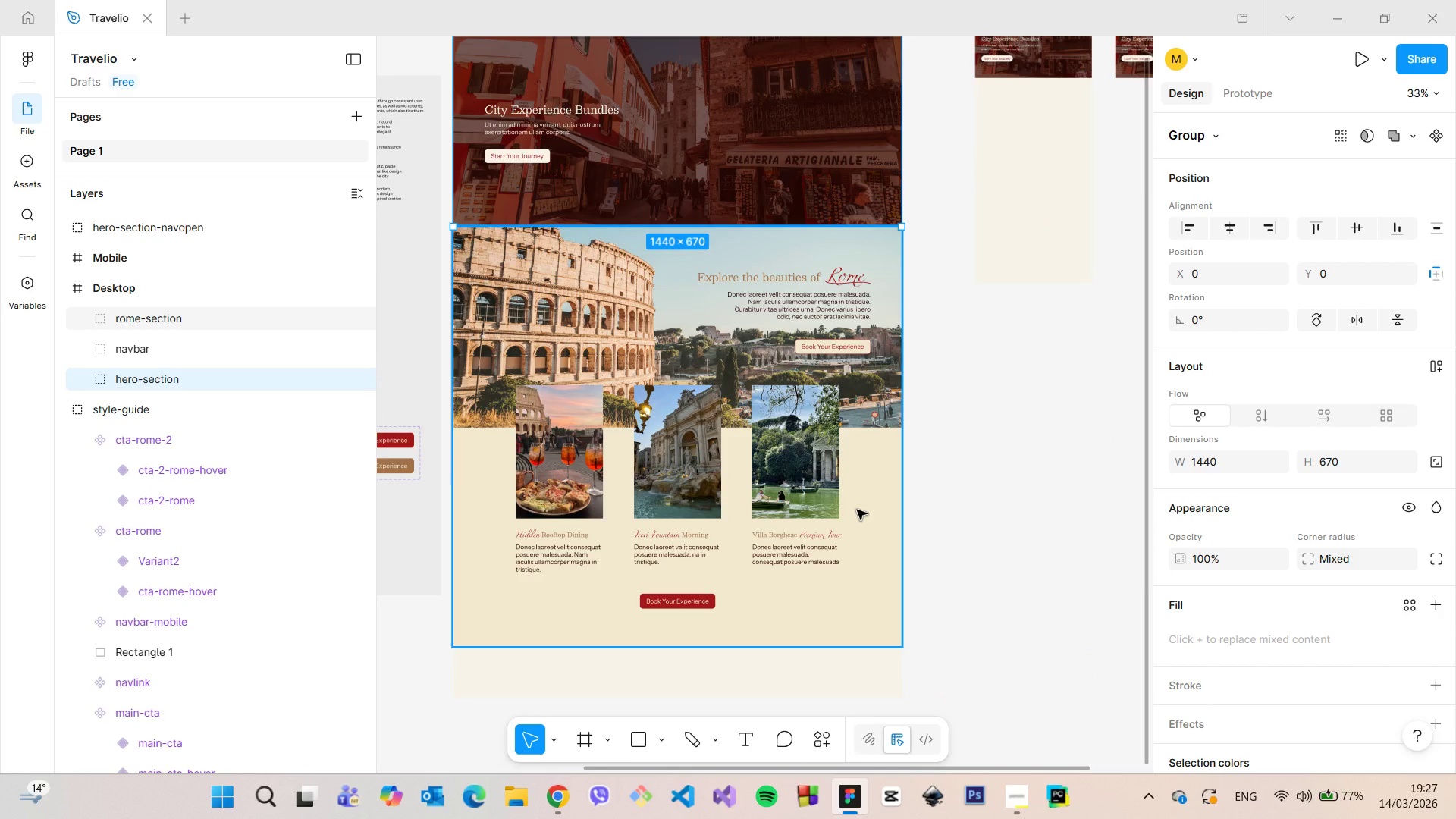 
left_click([857, 510])
 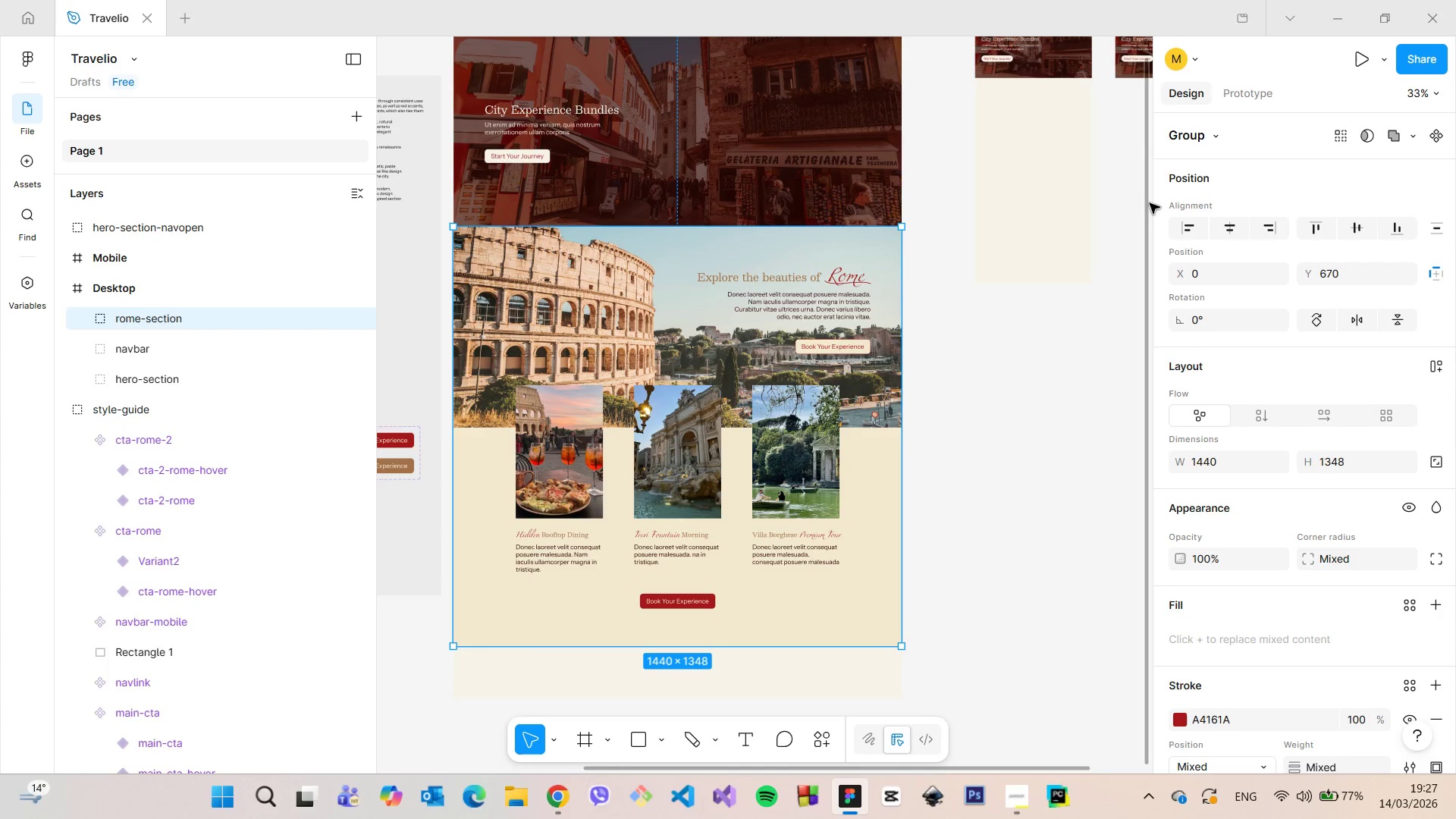 
left_click([1125, 177])
 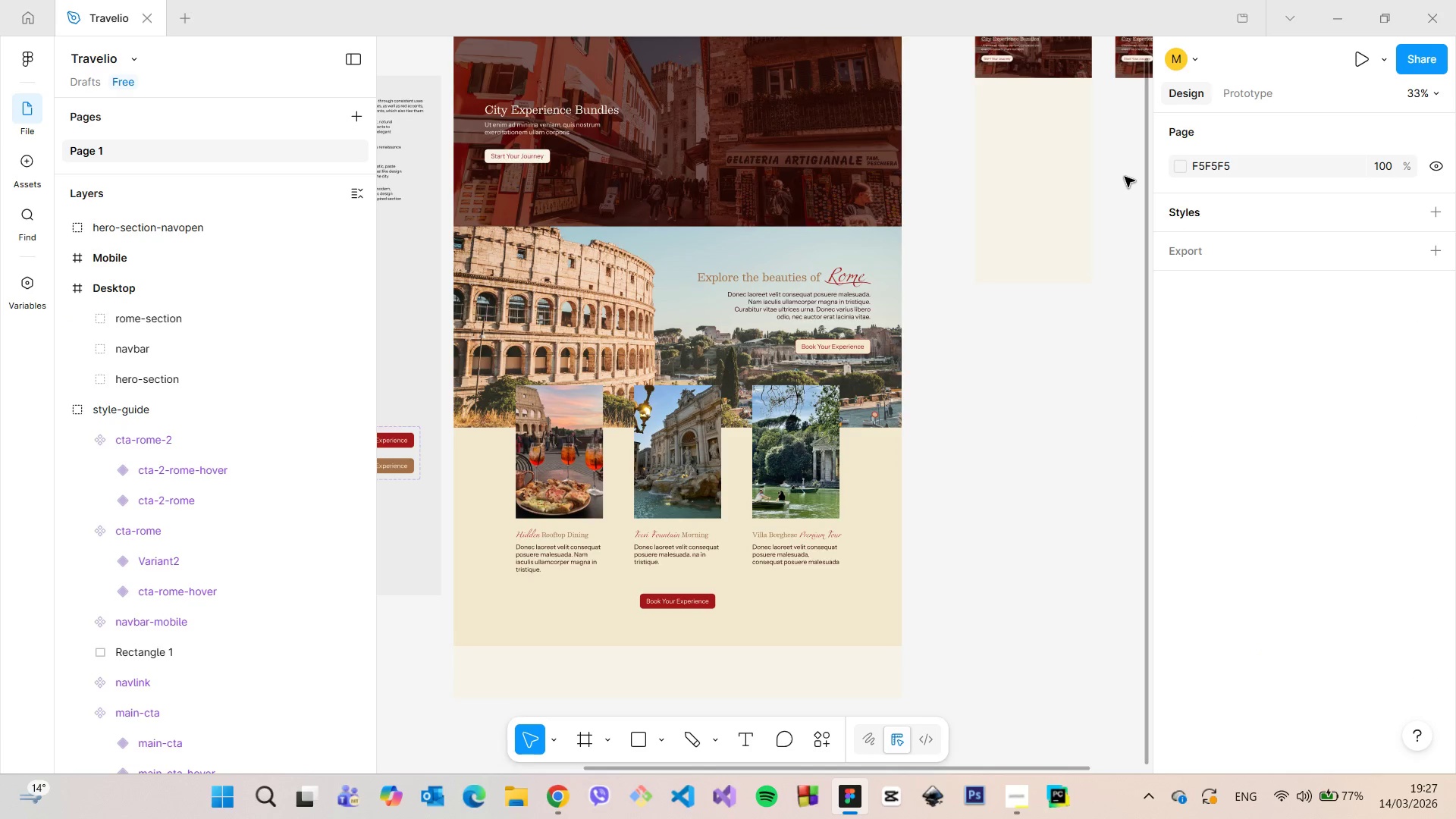 
scroll: coordinate [1125, 177], scroll_direction: up, amount: 2.0
 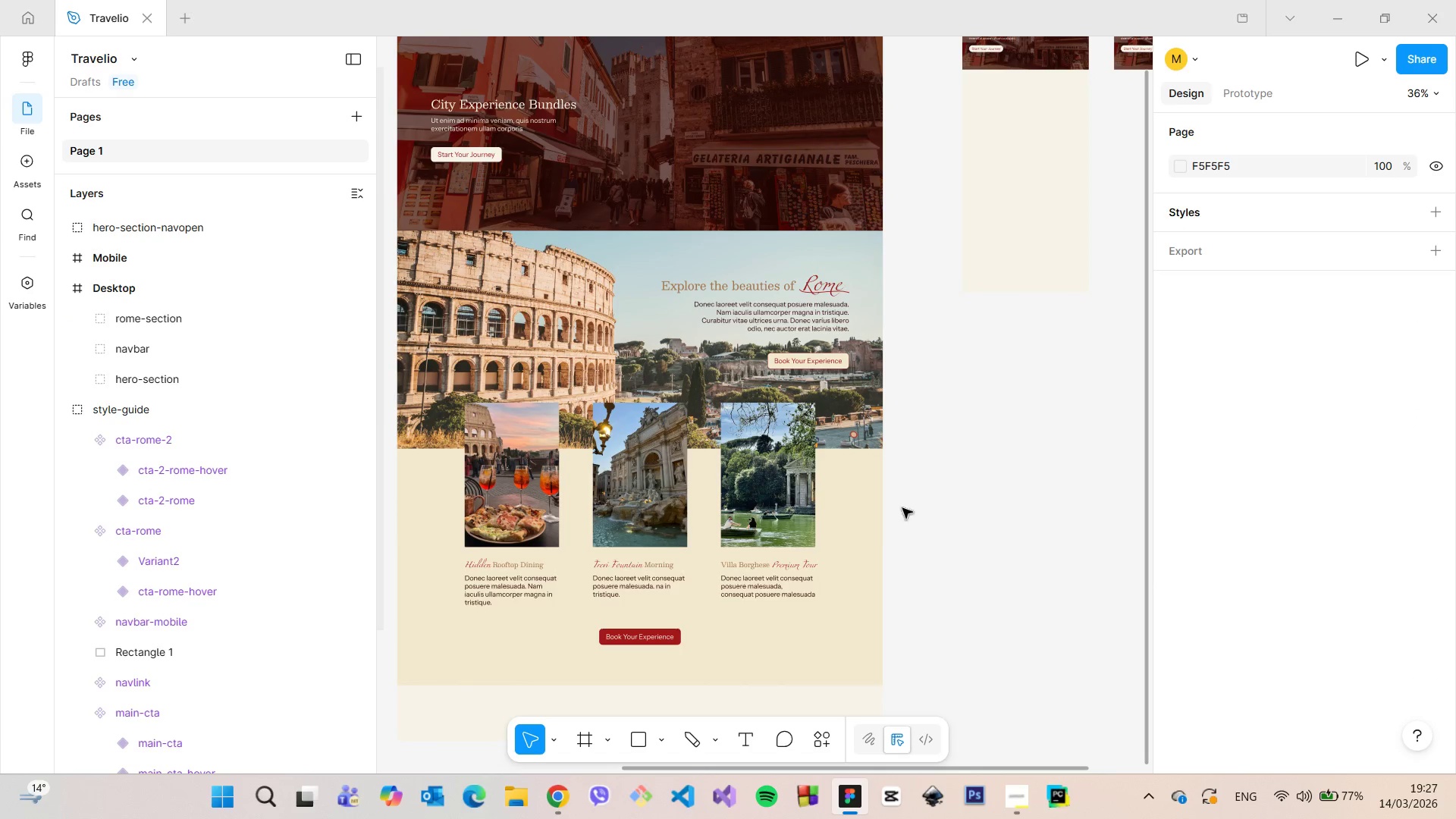 
left_click([865, 564])
 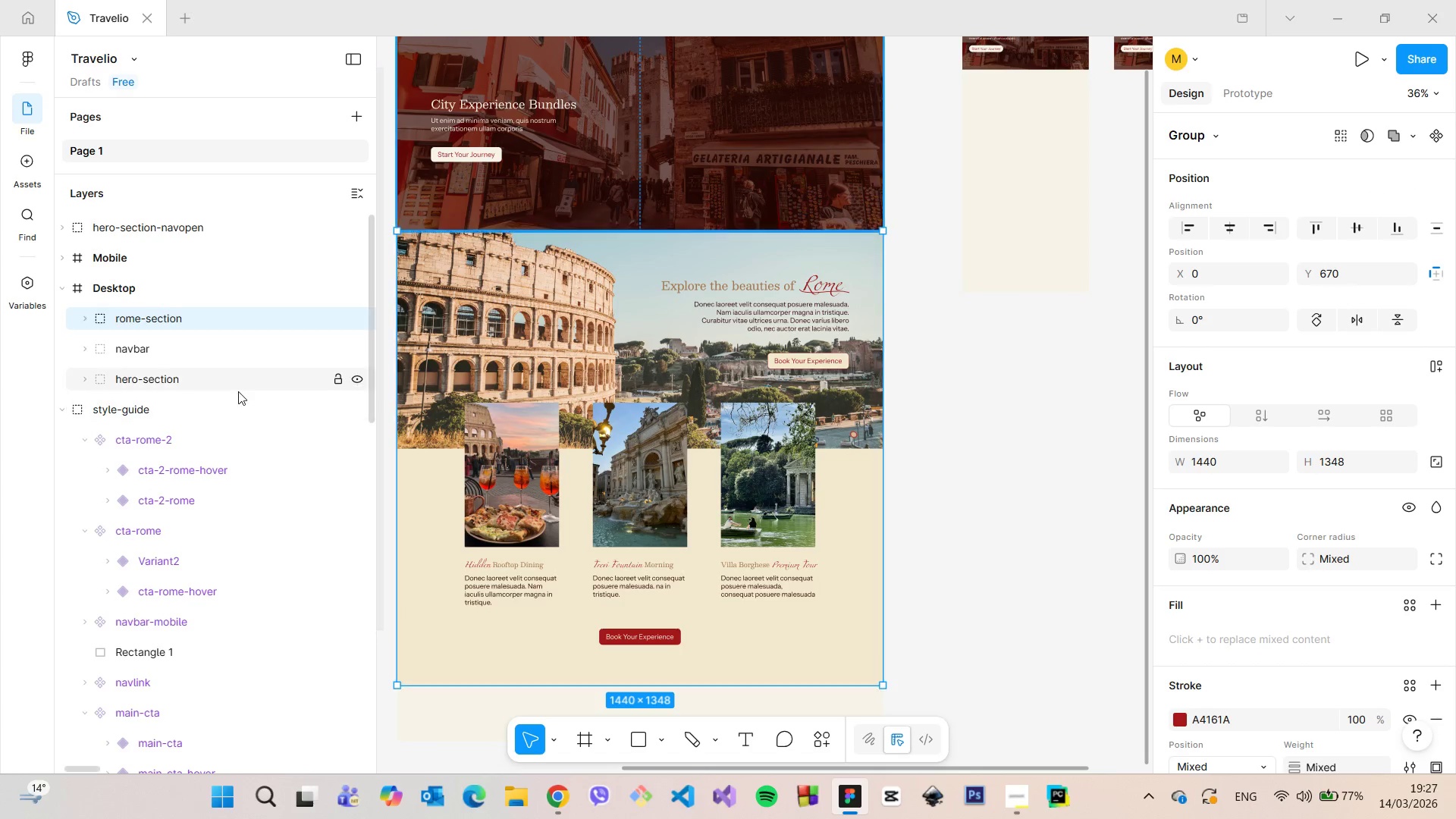 
scroll: coordinate [229, 388], scroll_direction: up, amount: 2.0
 